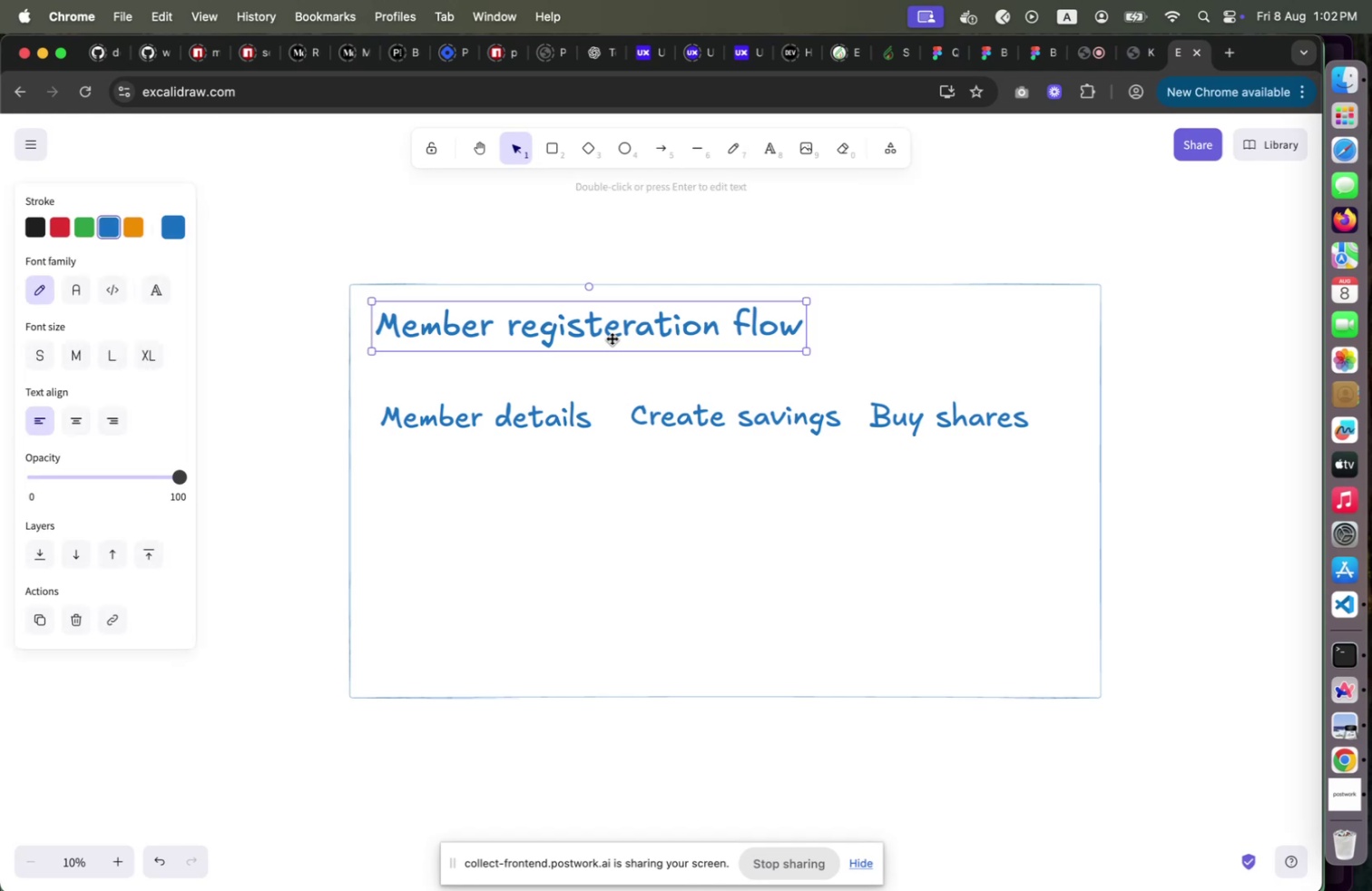 
left_click([518, 573])
 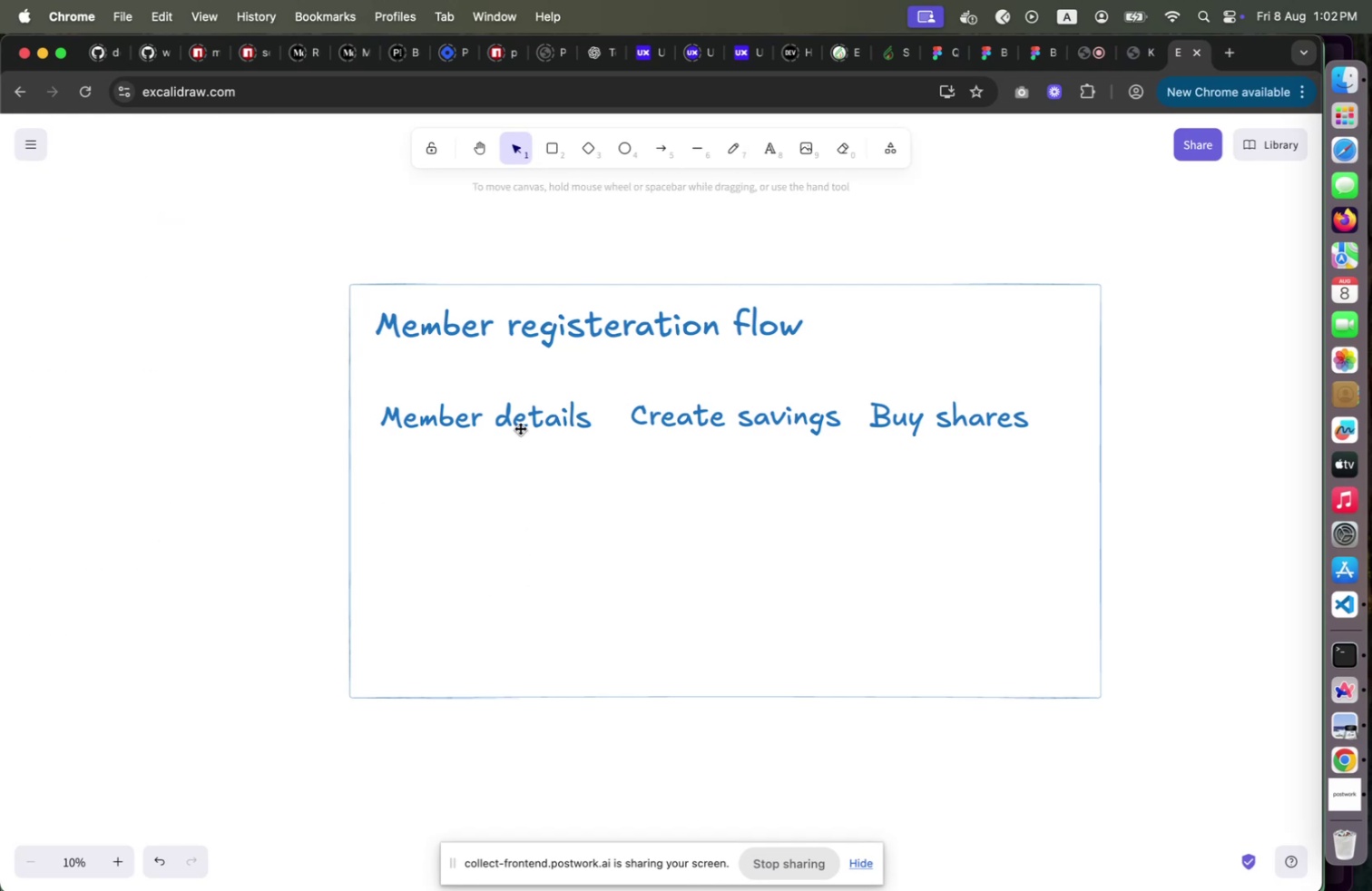 
left_click([520, 426])
 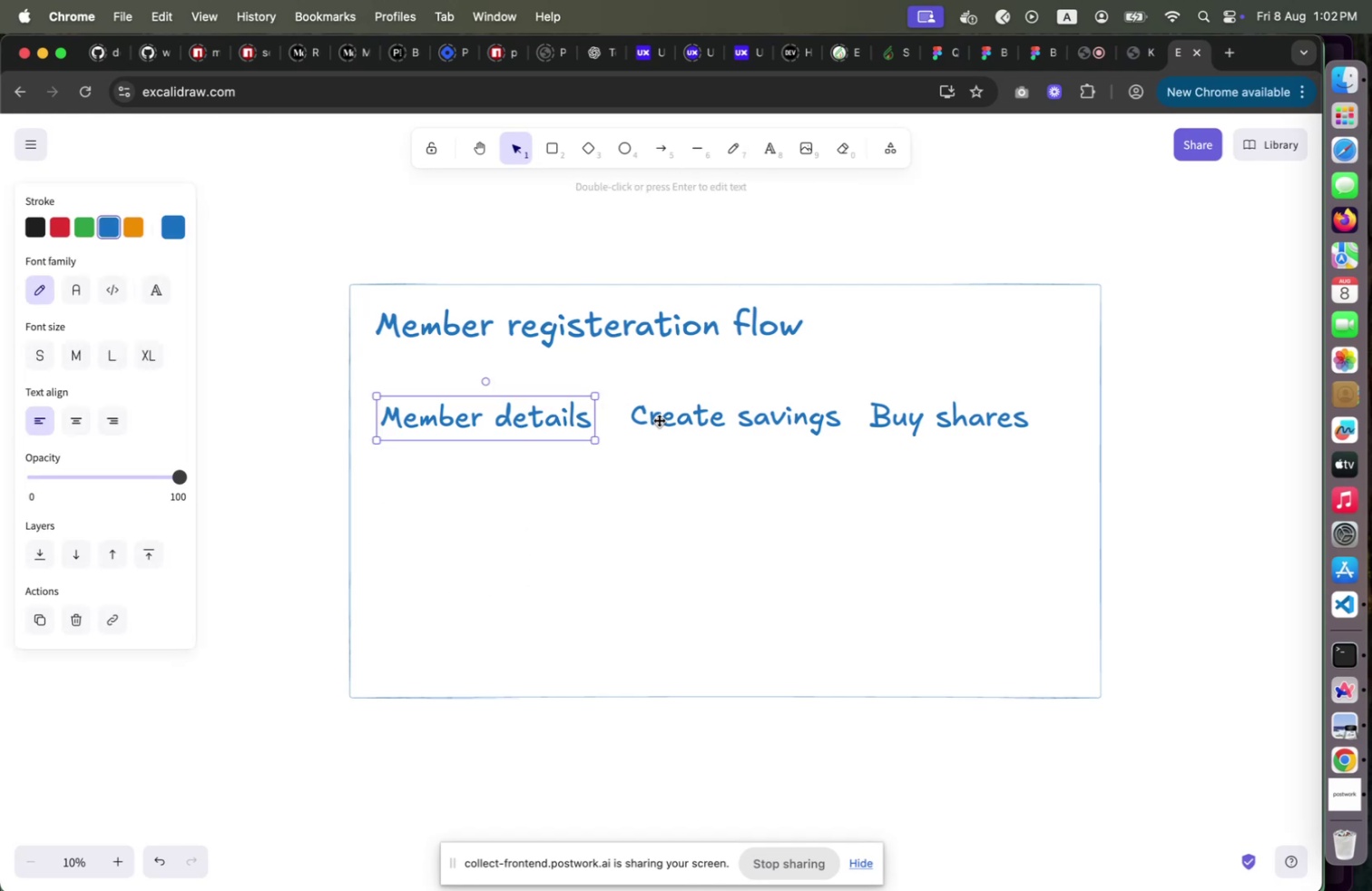 
left_click_drag(start_coordinate=[662, 420], to_coordinate=[413, 497])
 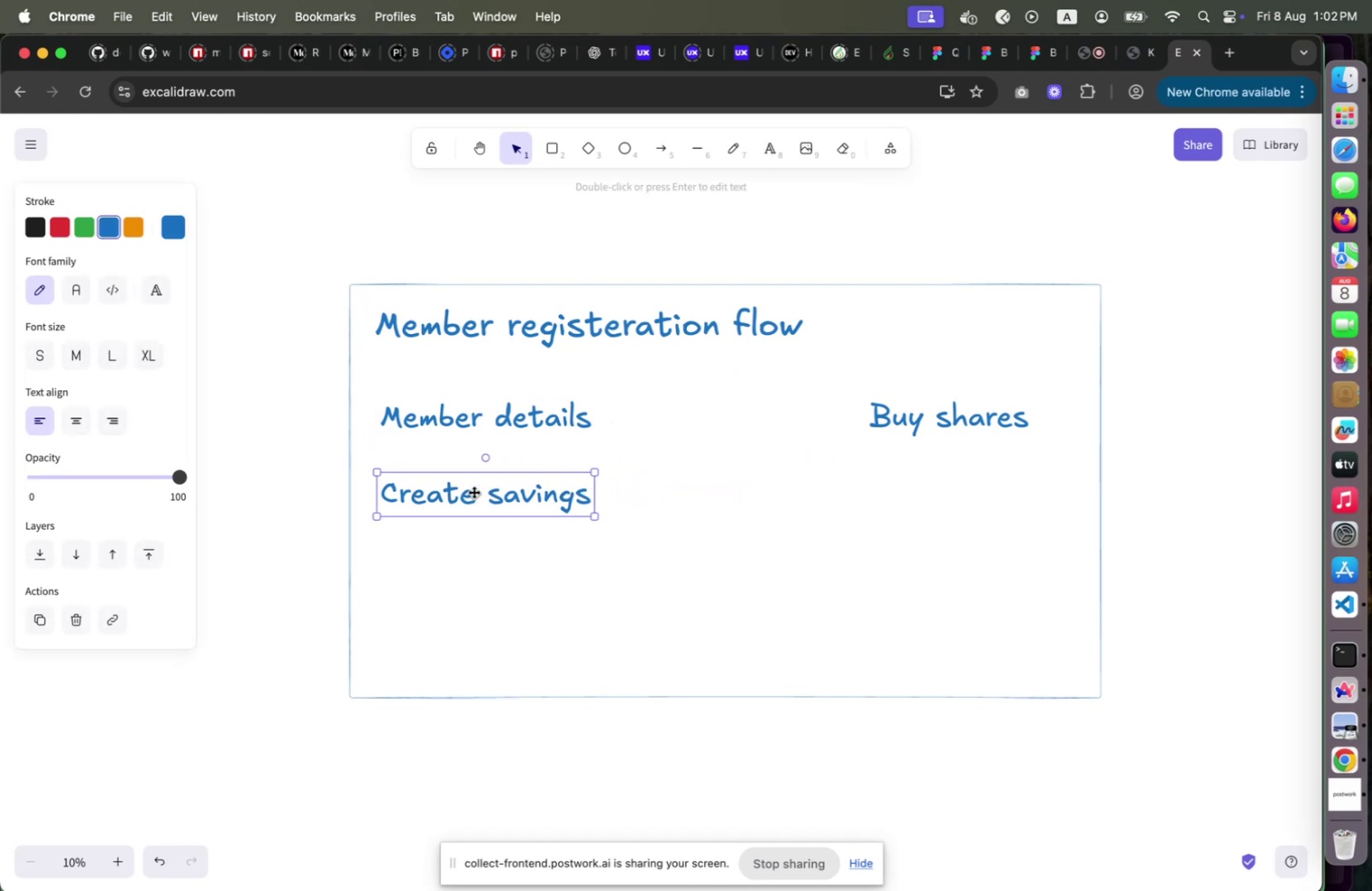 
double_click([474, 491])
 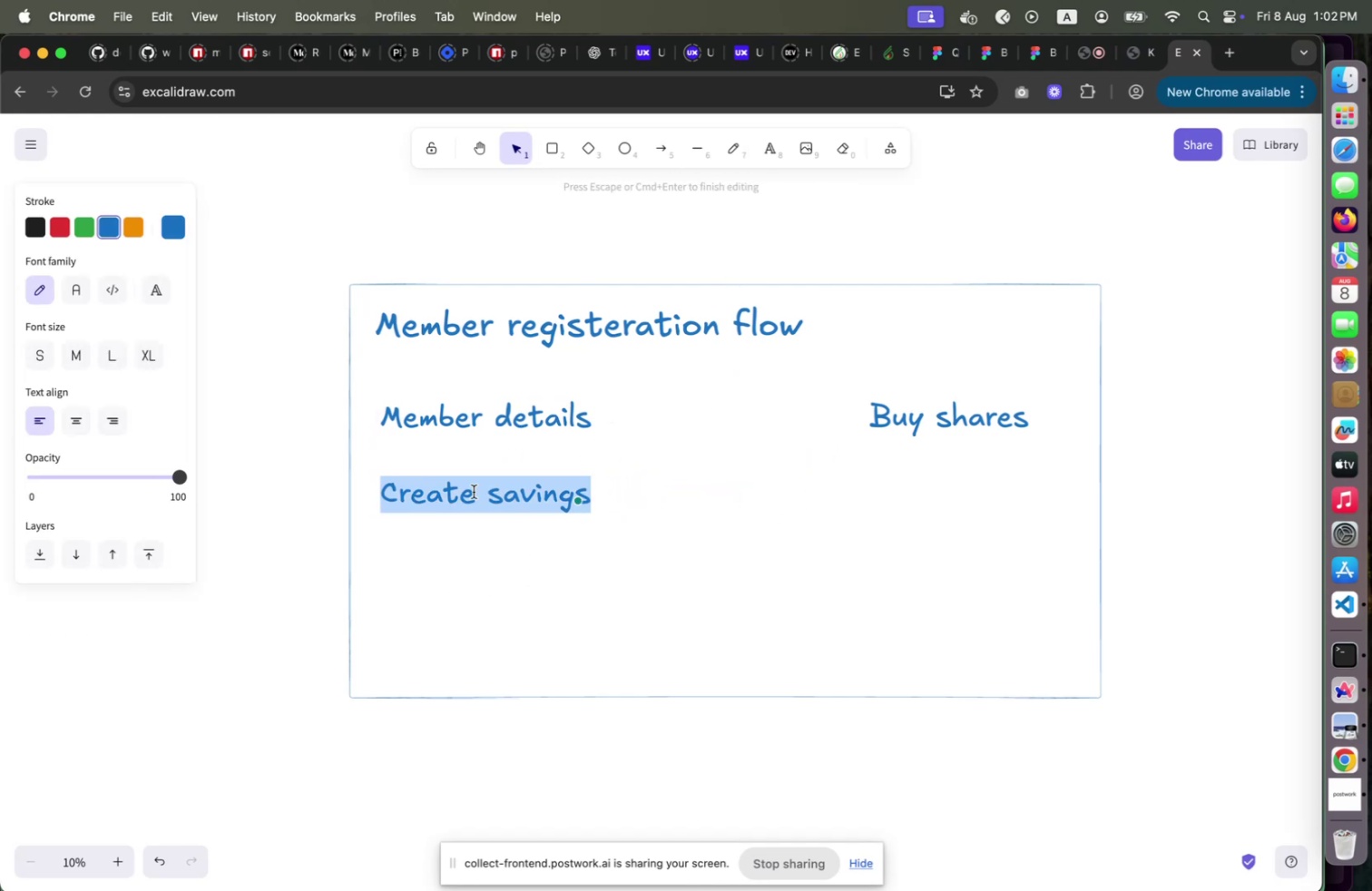 
key(ArrowRight)
 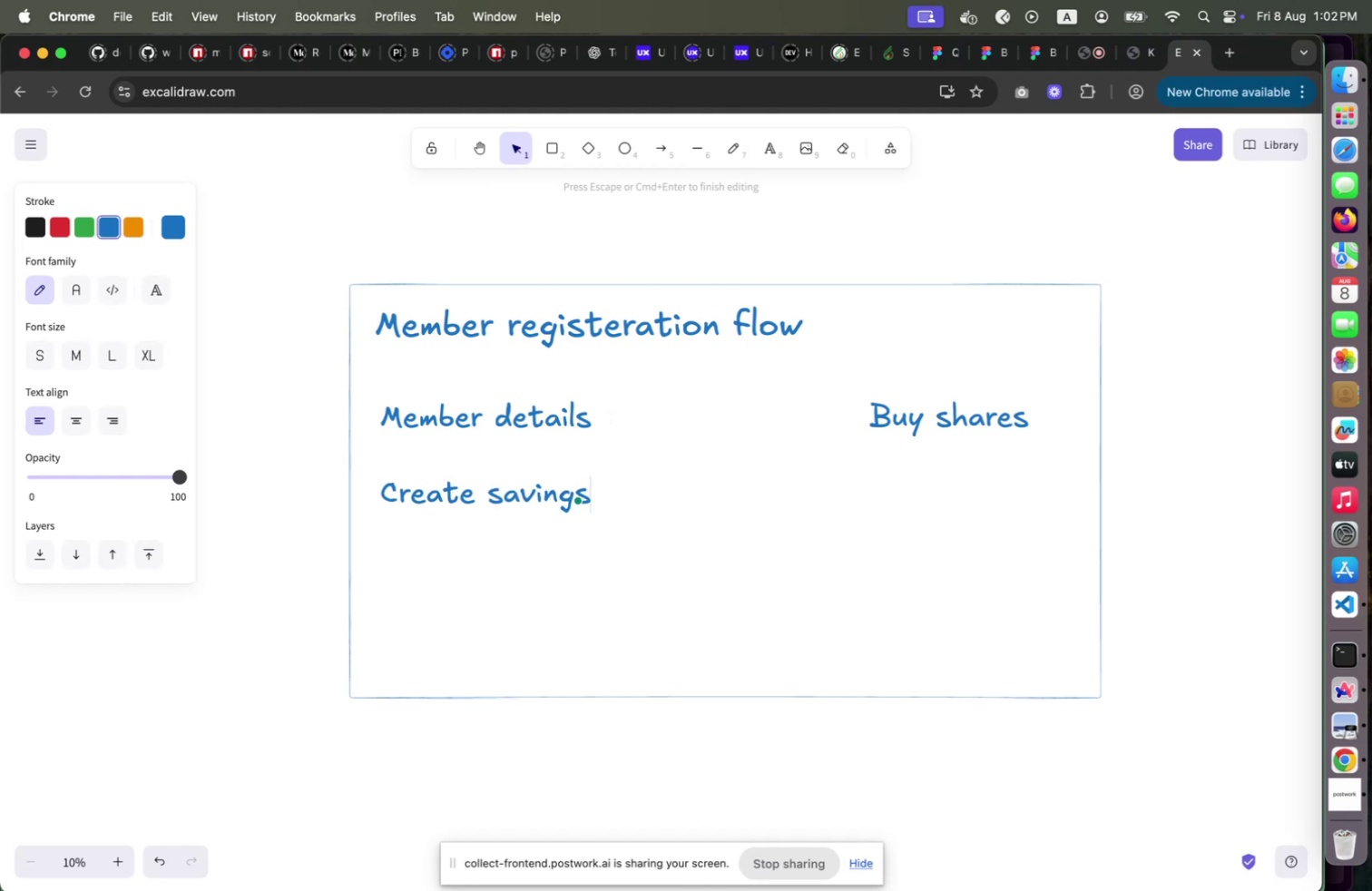 
type( account)
 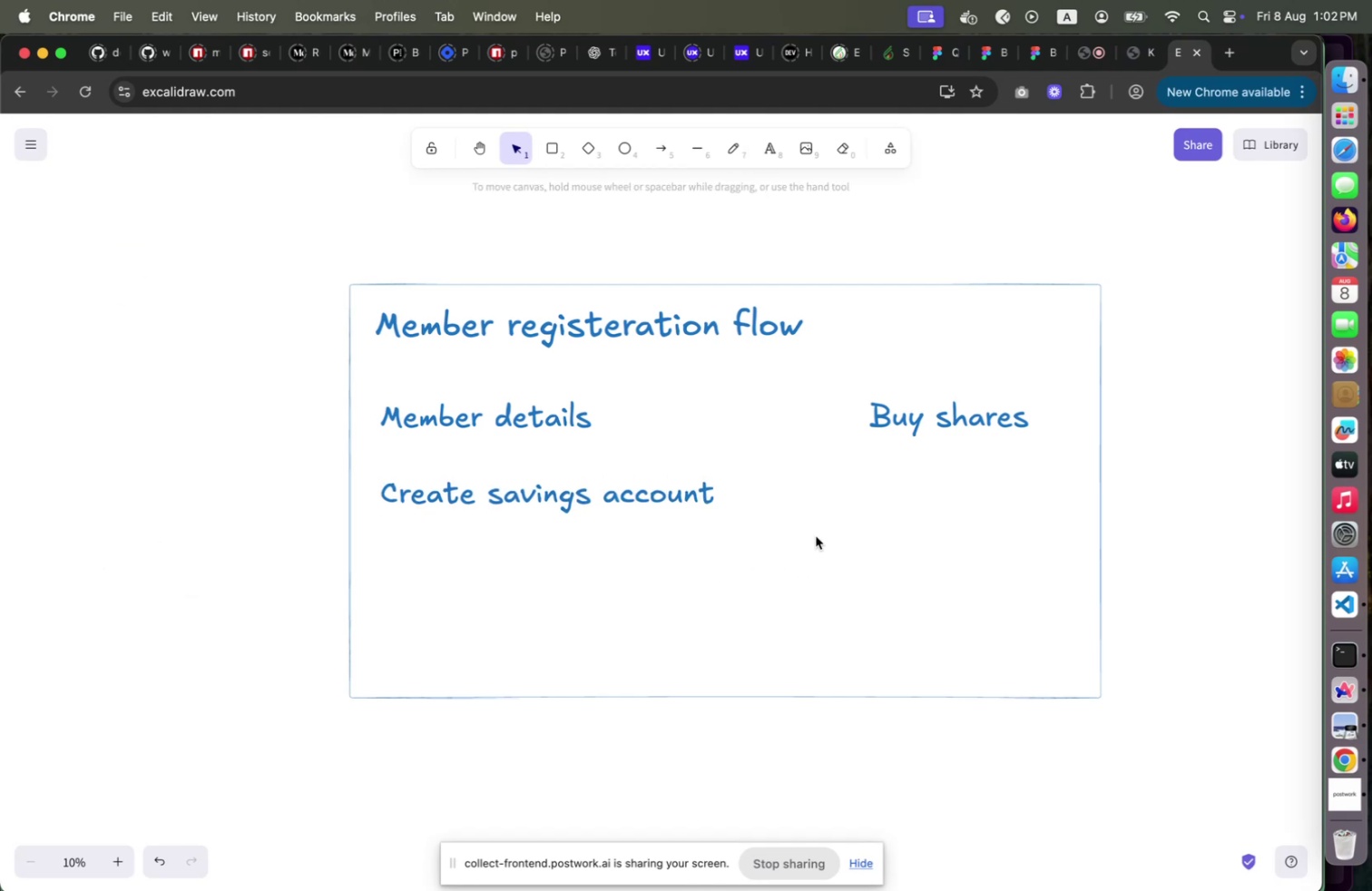 
left_click_drag(start_coordinate=[921, 415], to_coordinate=[436, 565])
 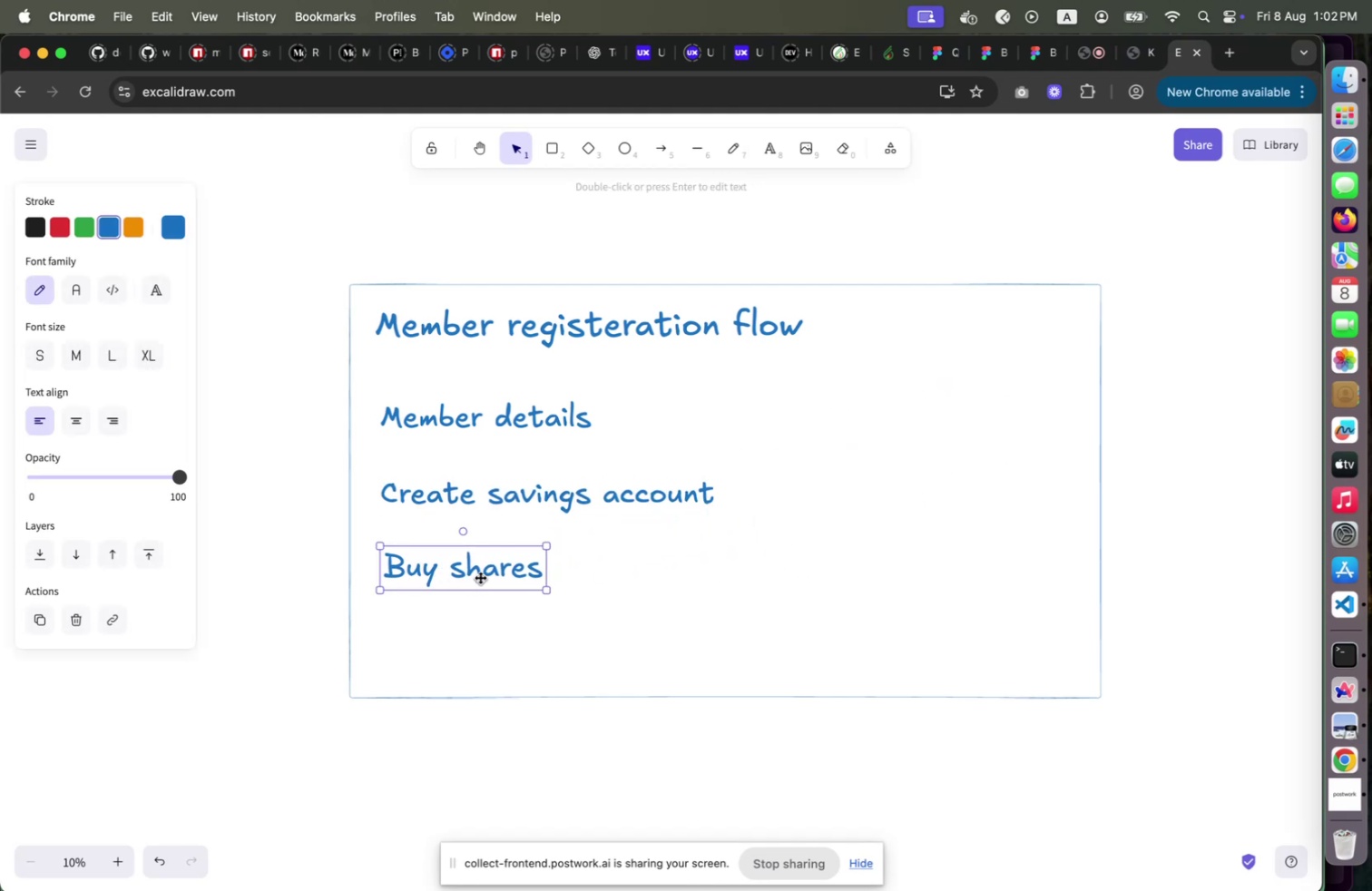 
left_click([480, 576])
 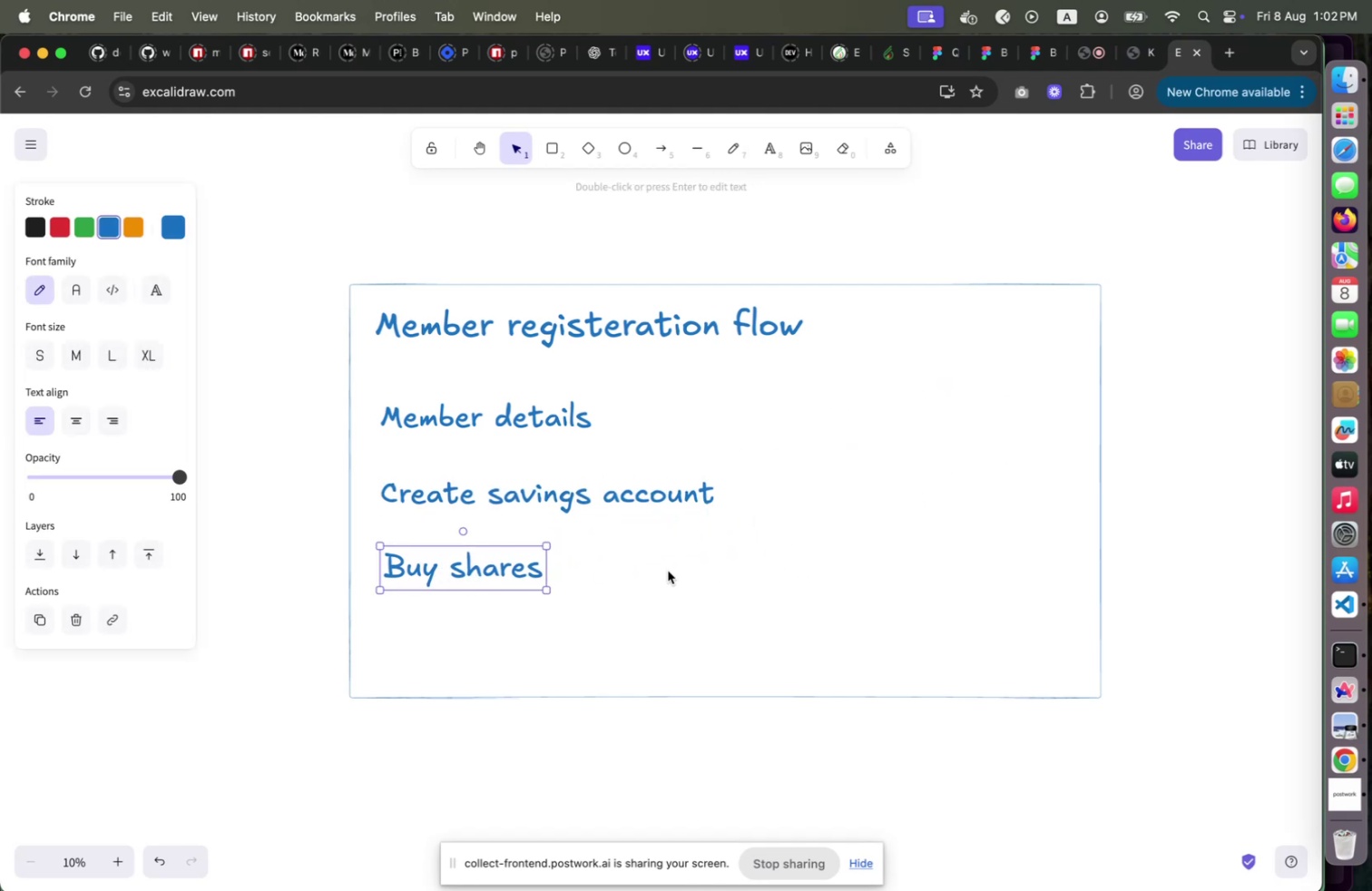 
left_click_drag(start_coordinate=[714, 577], to_coordinate=[719, 577])
 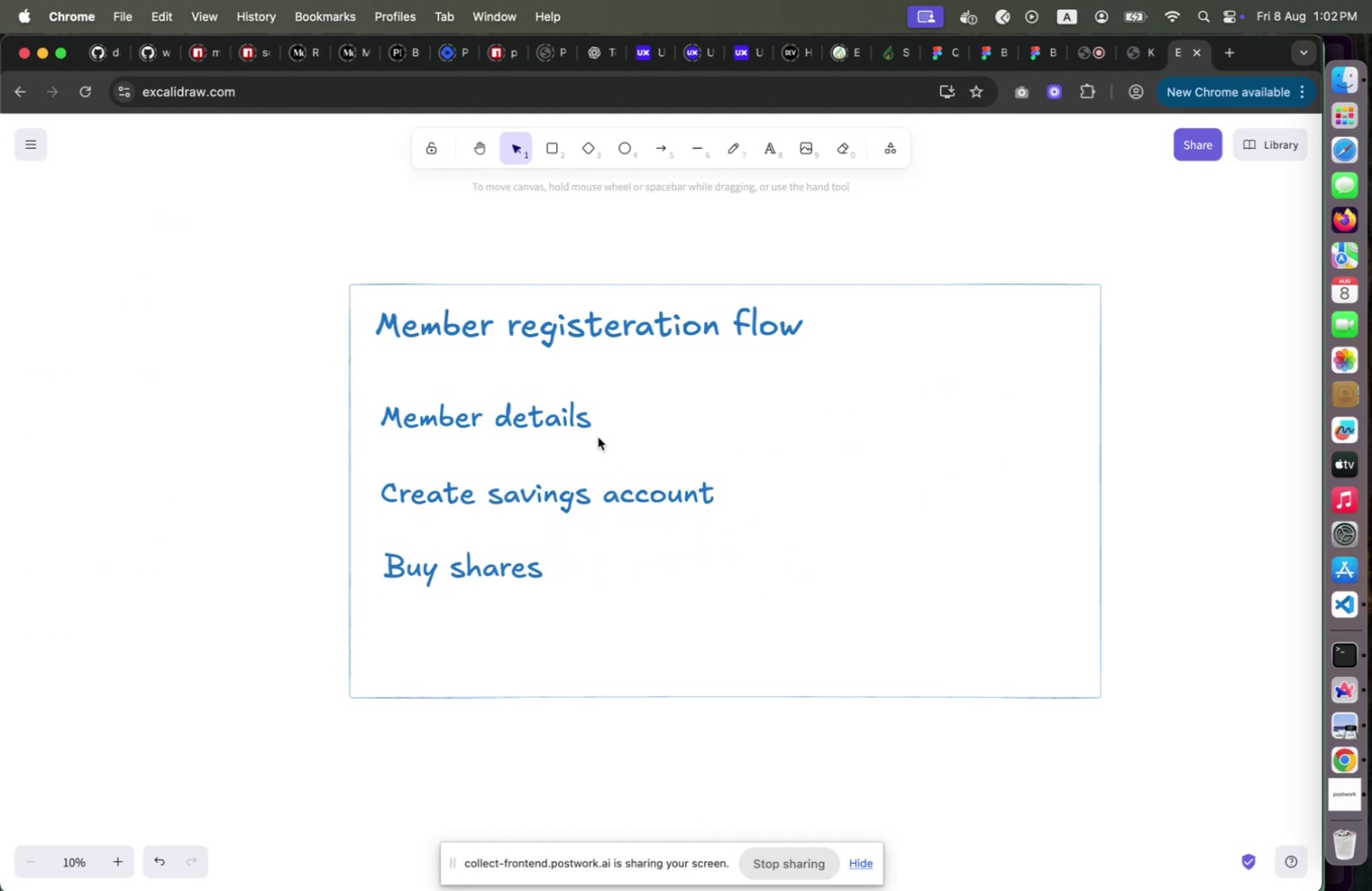 
left_click([590, 416])
 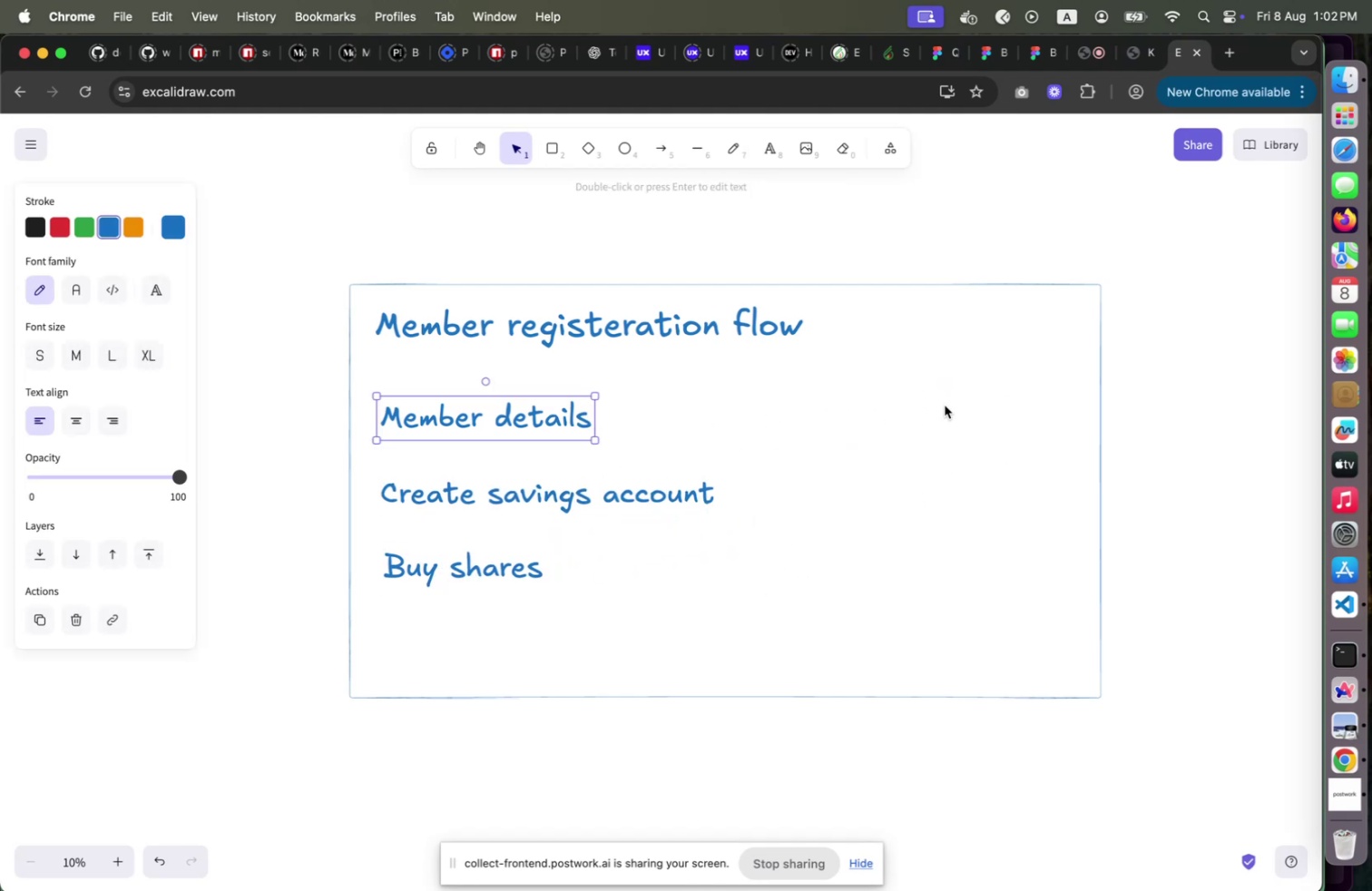 
left_click([946, 404])
 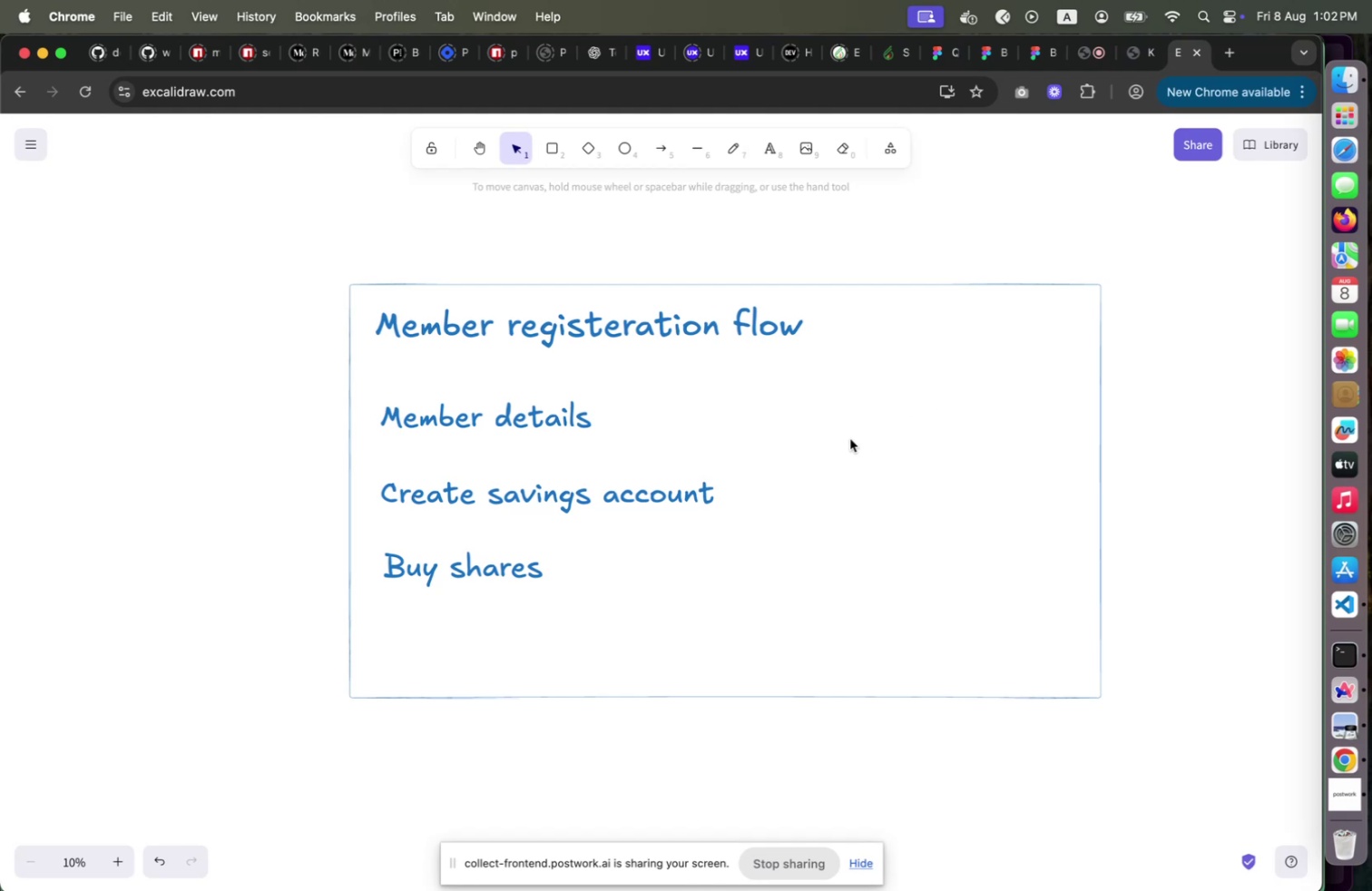 
wait(11.72)
 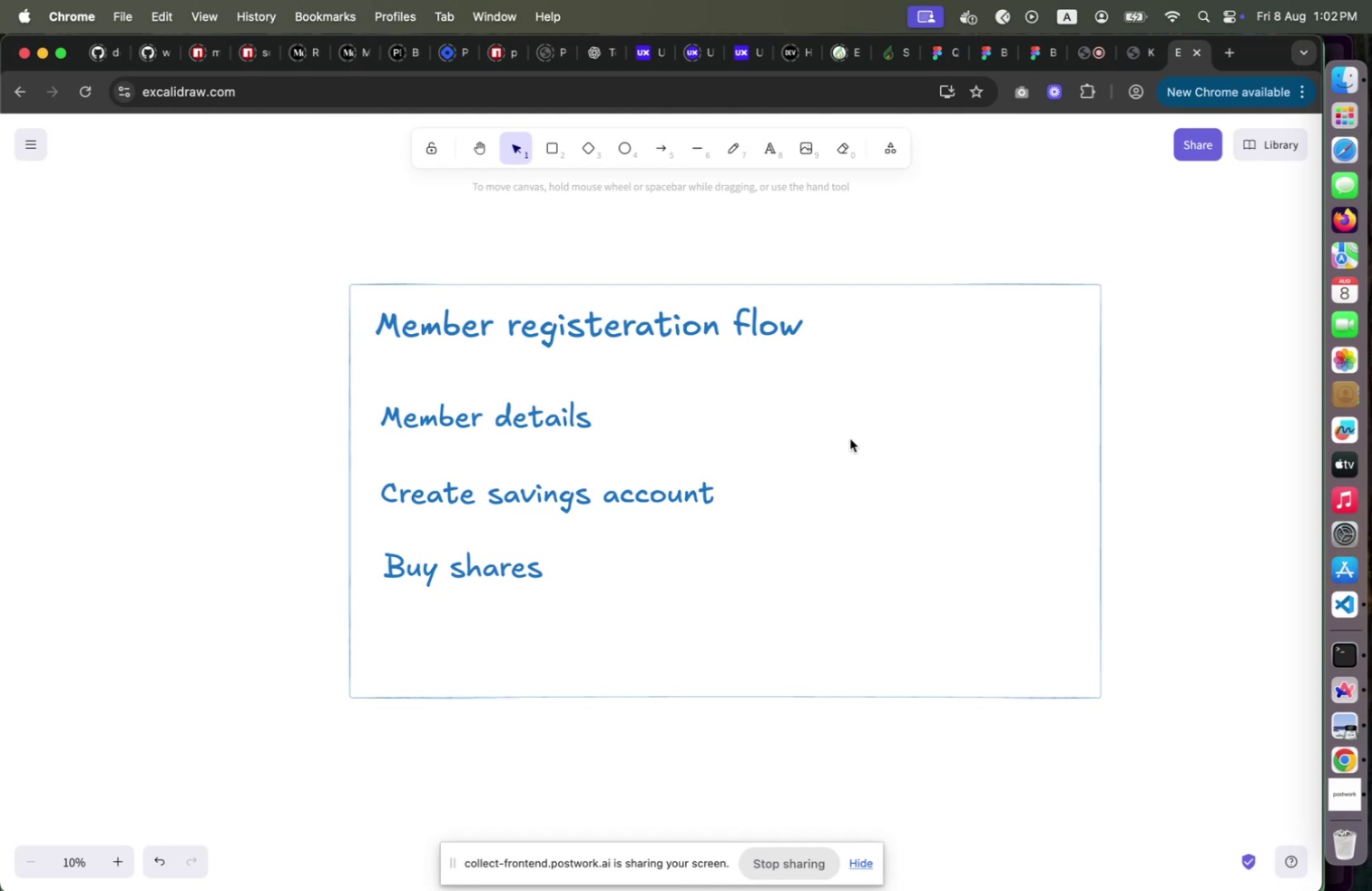 
left_click([700, 143])
 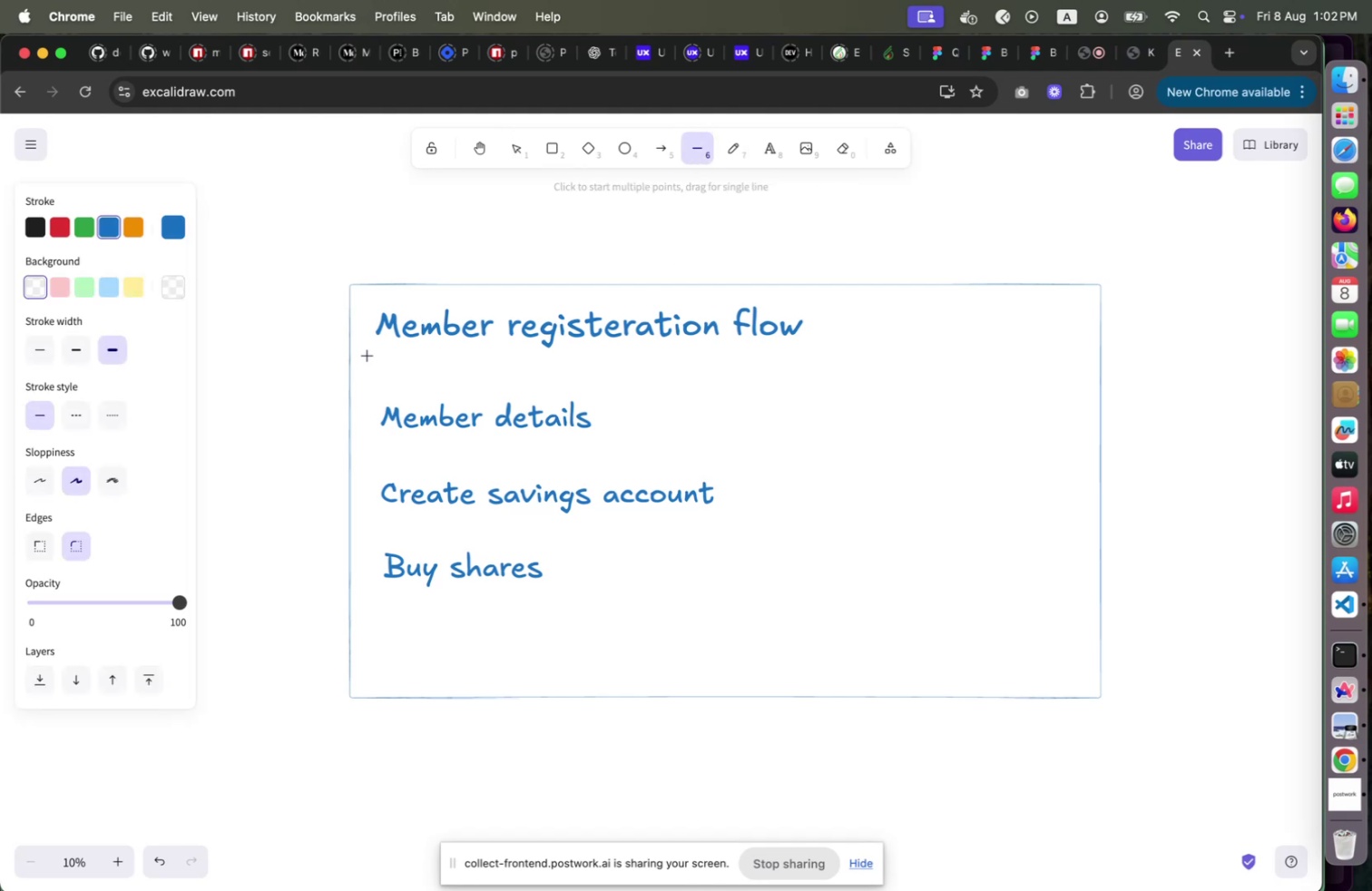 
left_click_drag(start_coordinate=[368, 357], to_coordinate=[842, 357])
 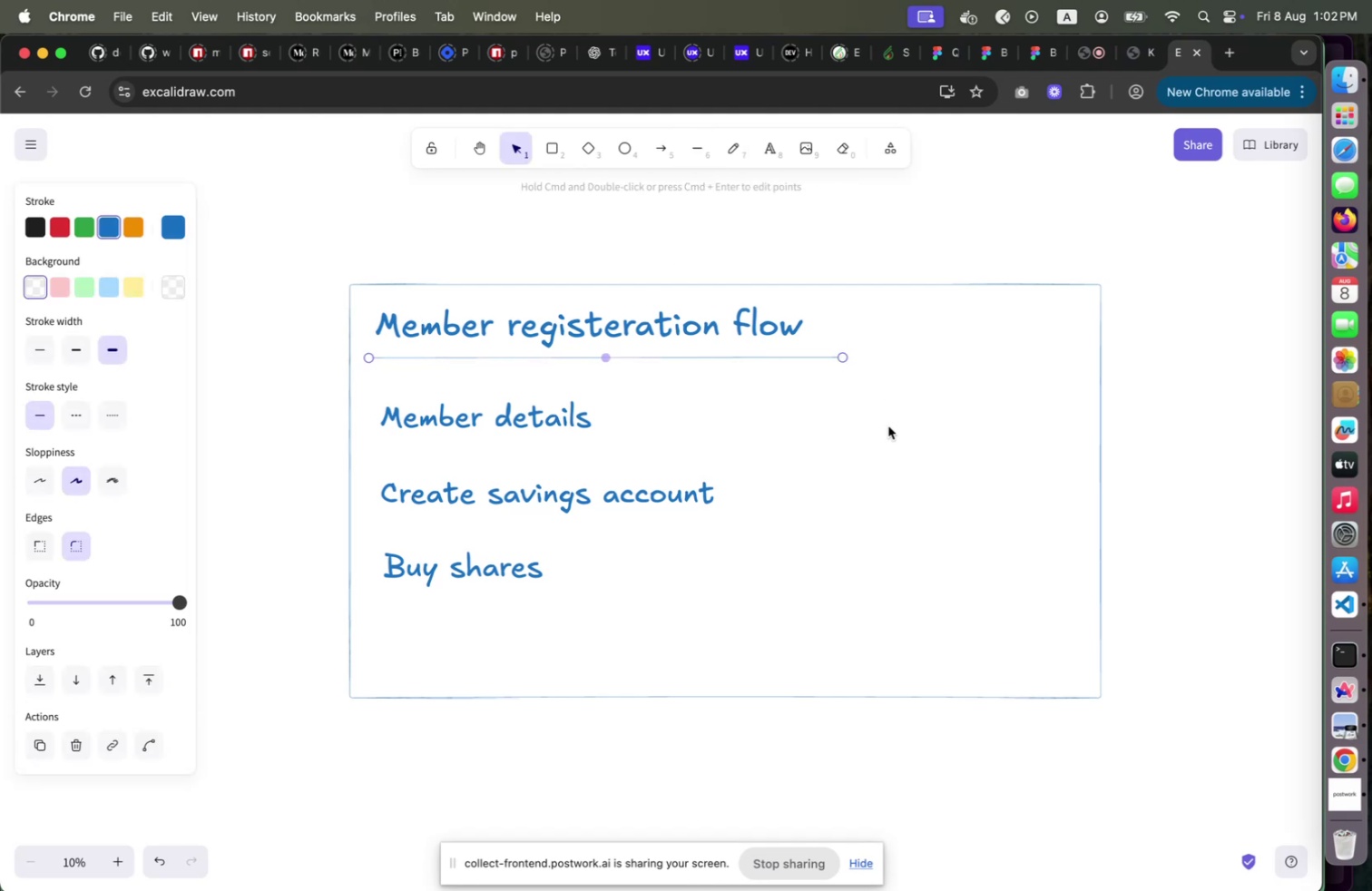 
left_click([888, 426])
 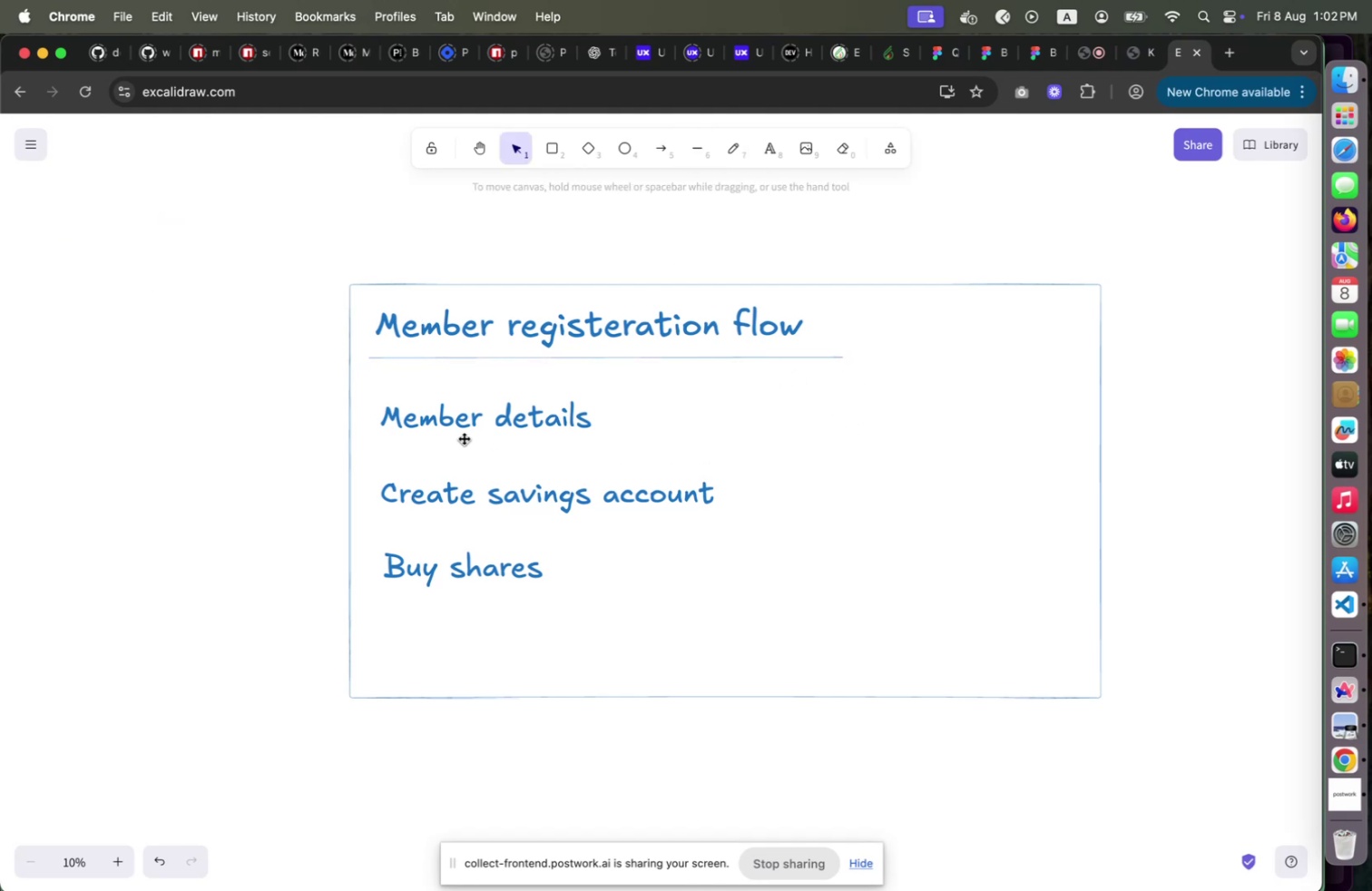 
double_click([428, 429])
 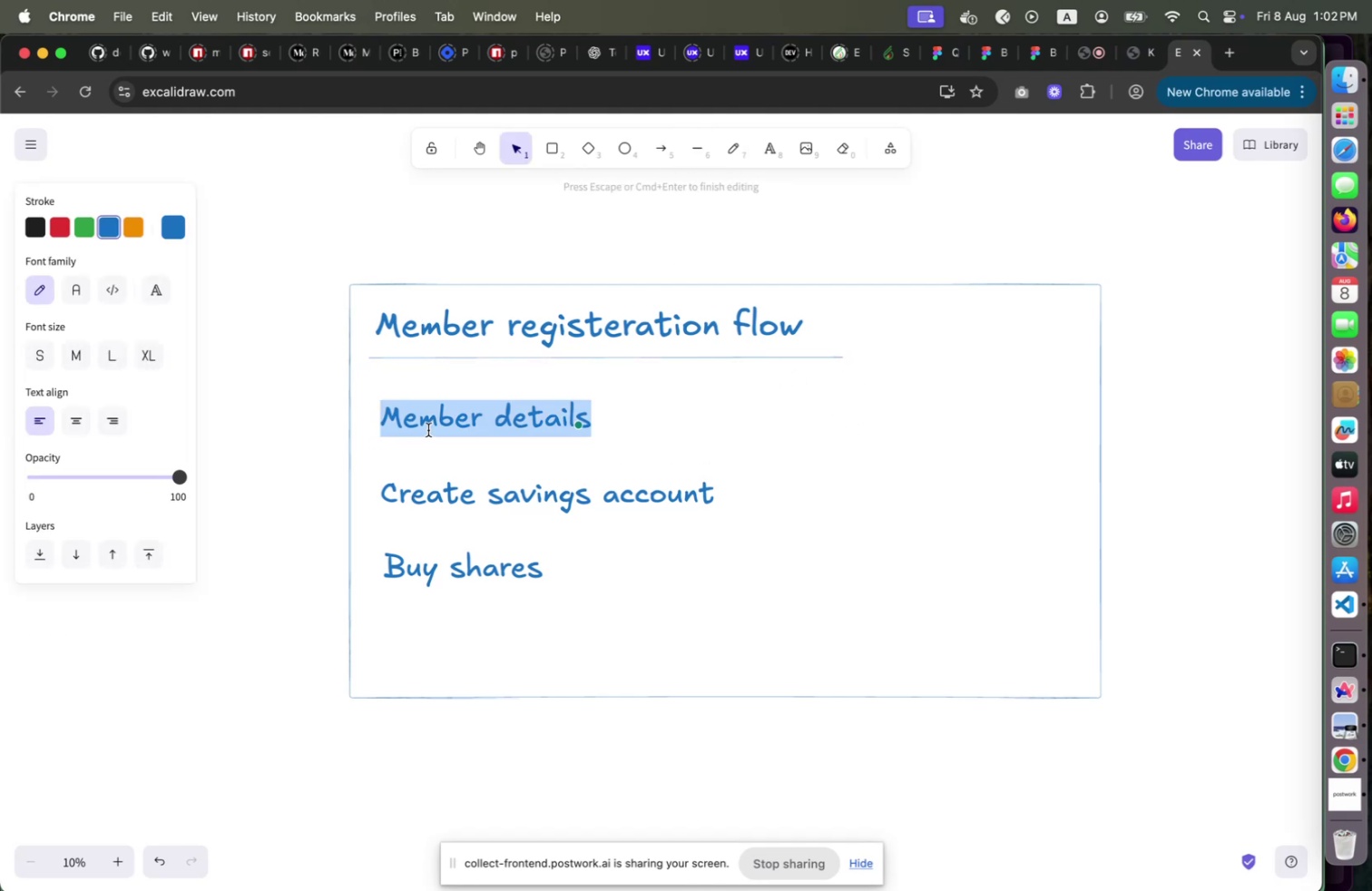 
key(ArrowLeft)
 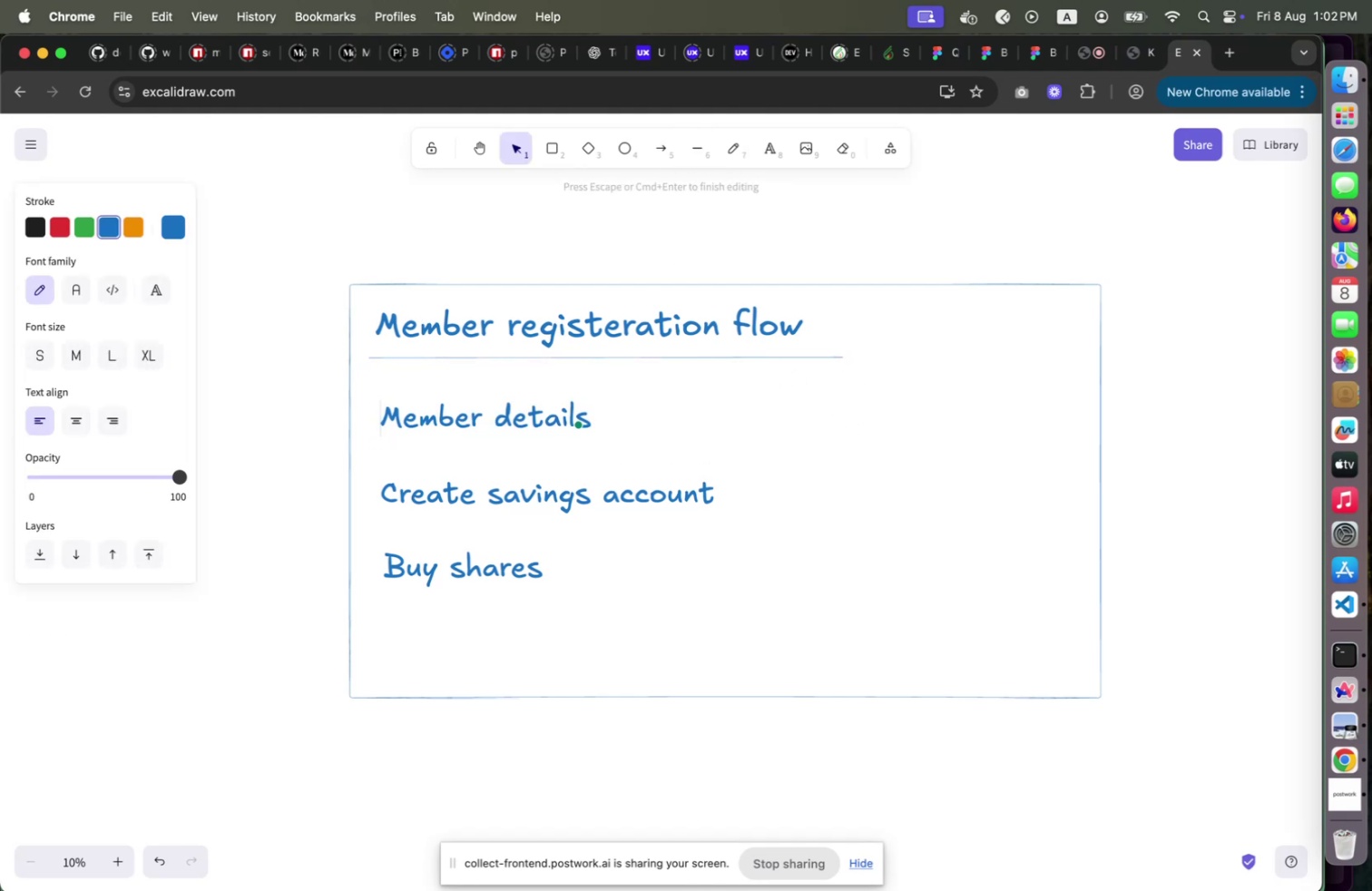 
key(1)
 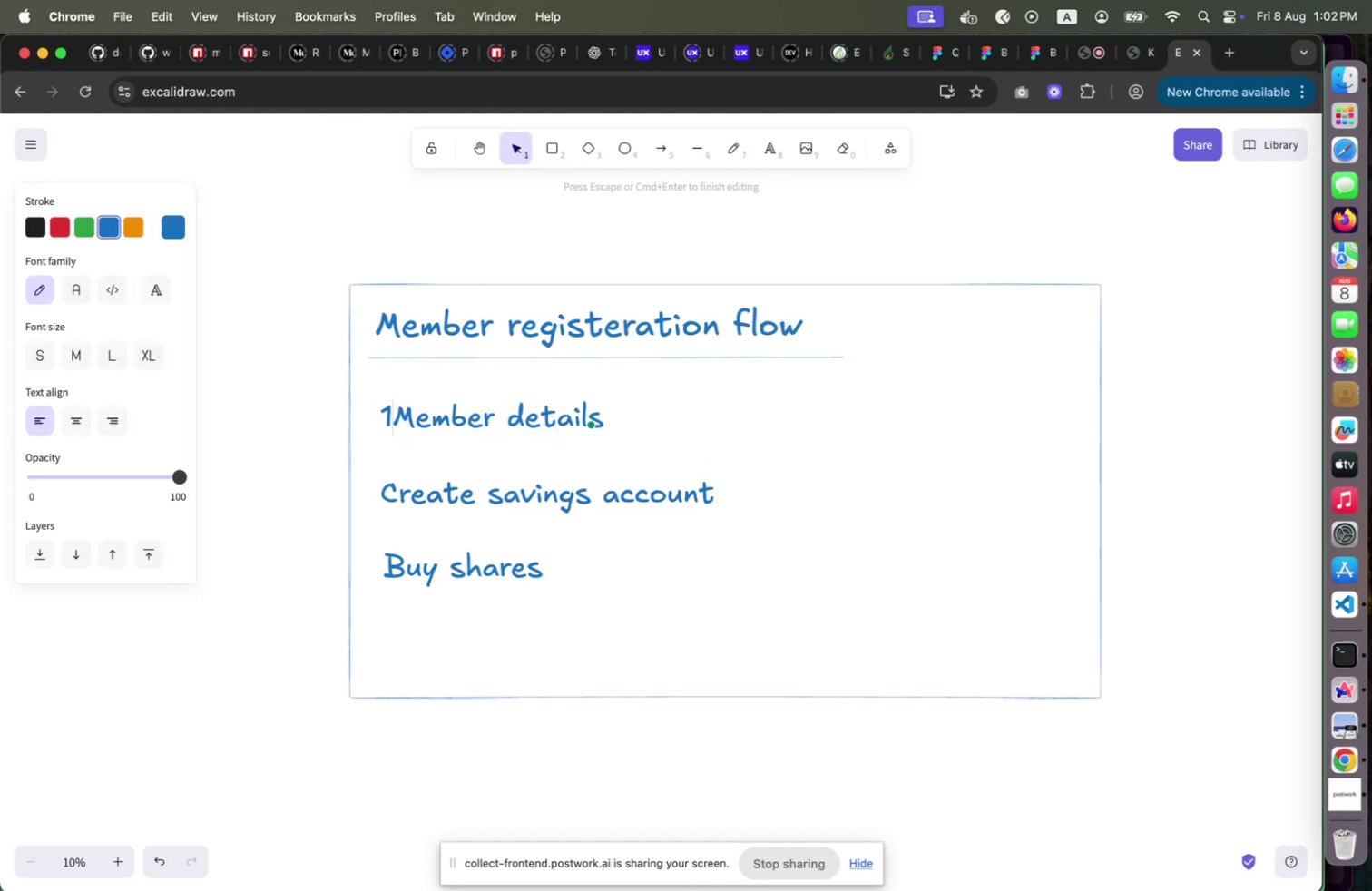 
key(Period)
 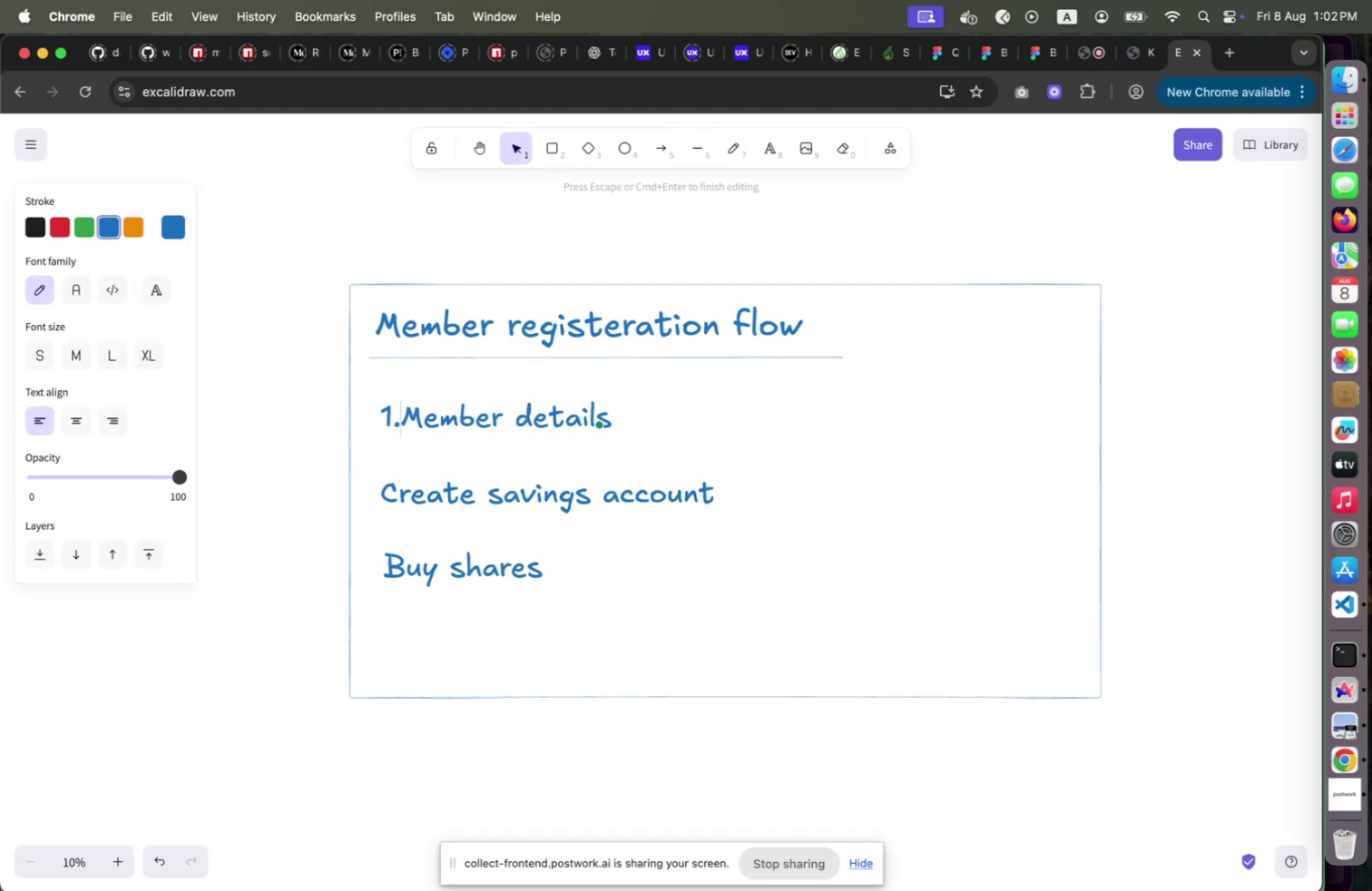 
key(Space)
 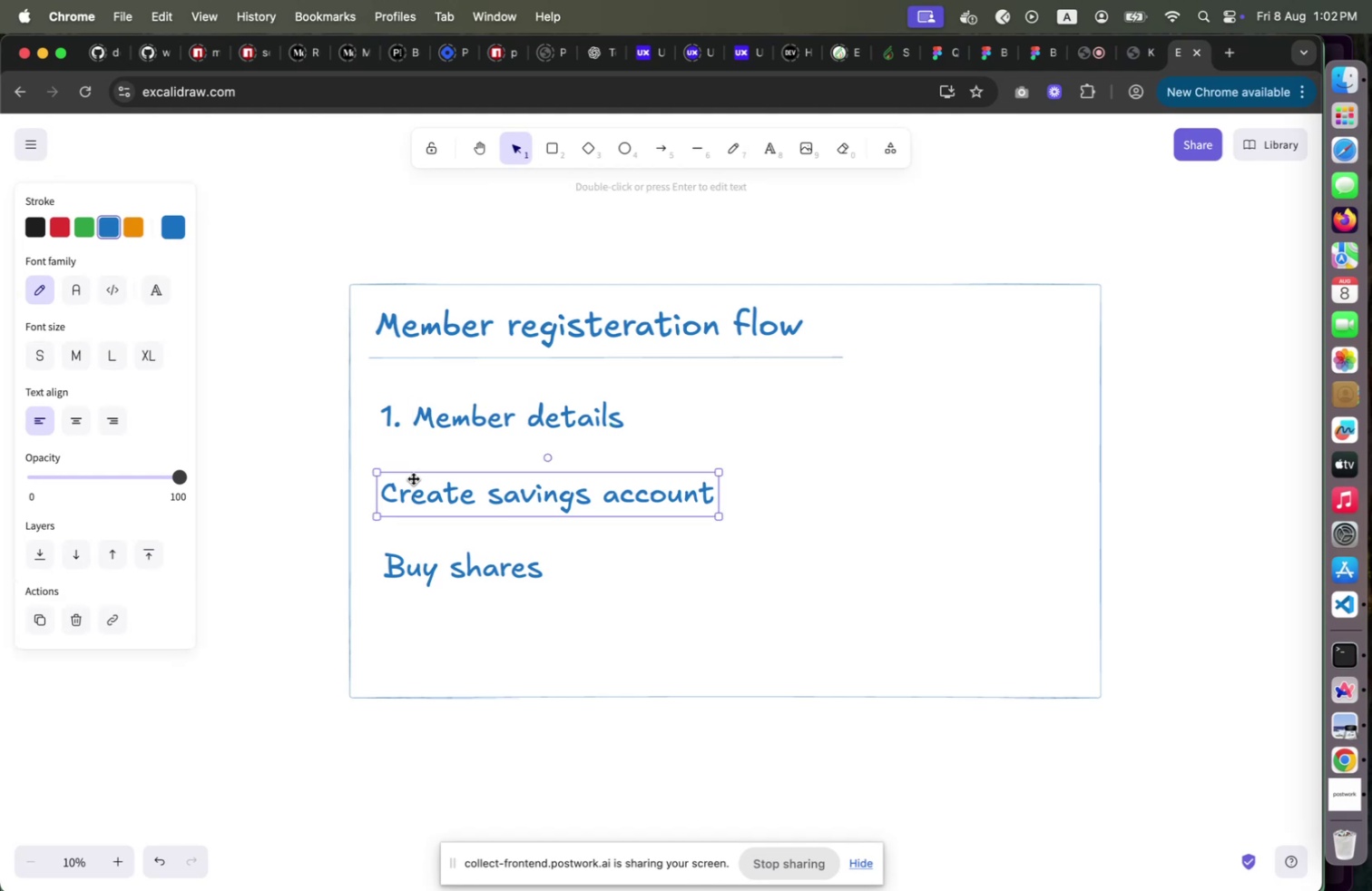 
double_click([410, 489])
 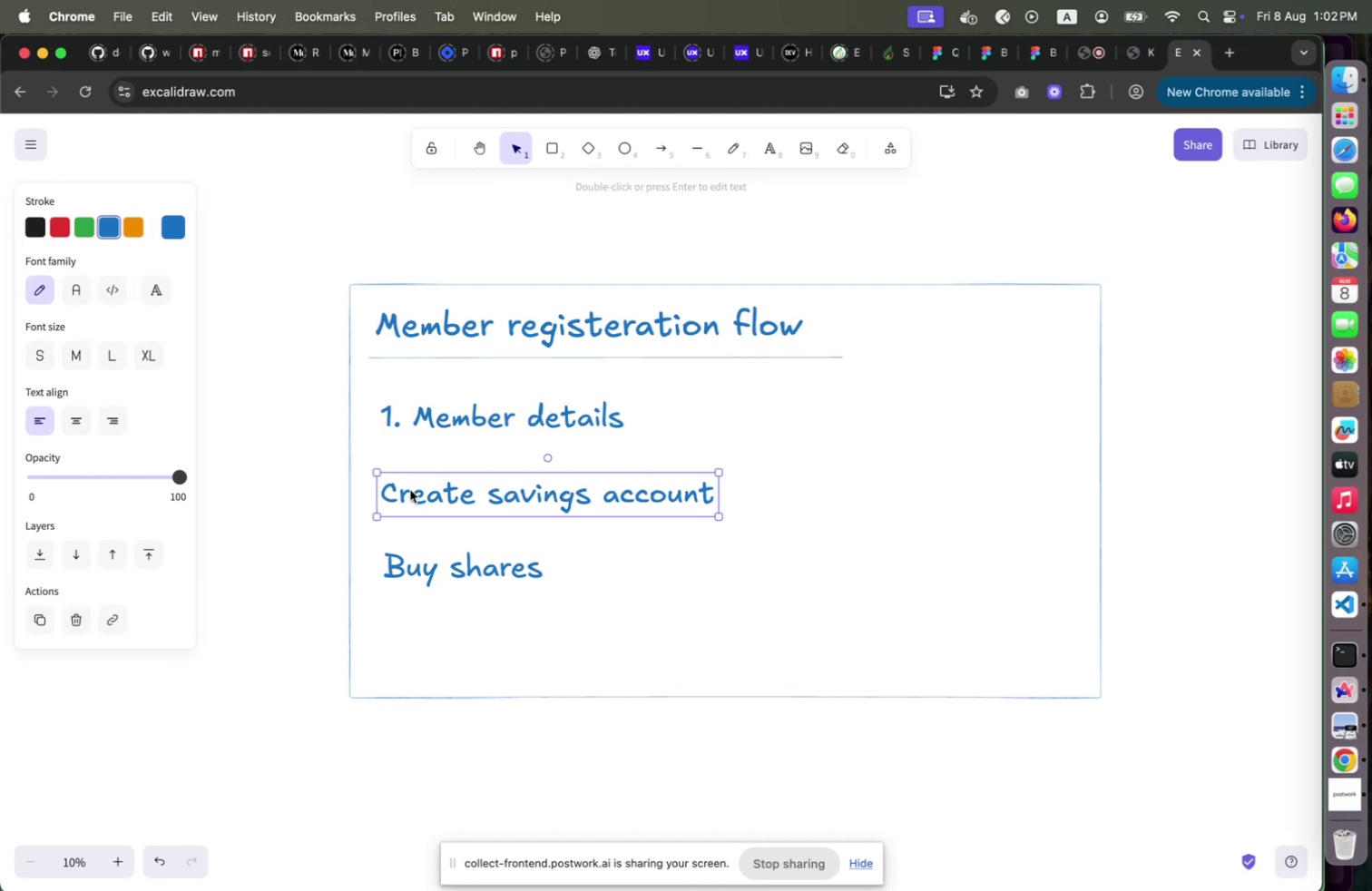 
triple_click([410, 489])
 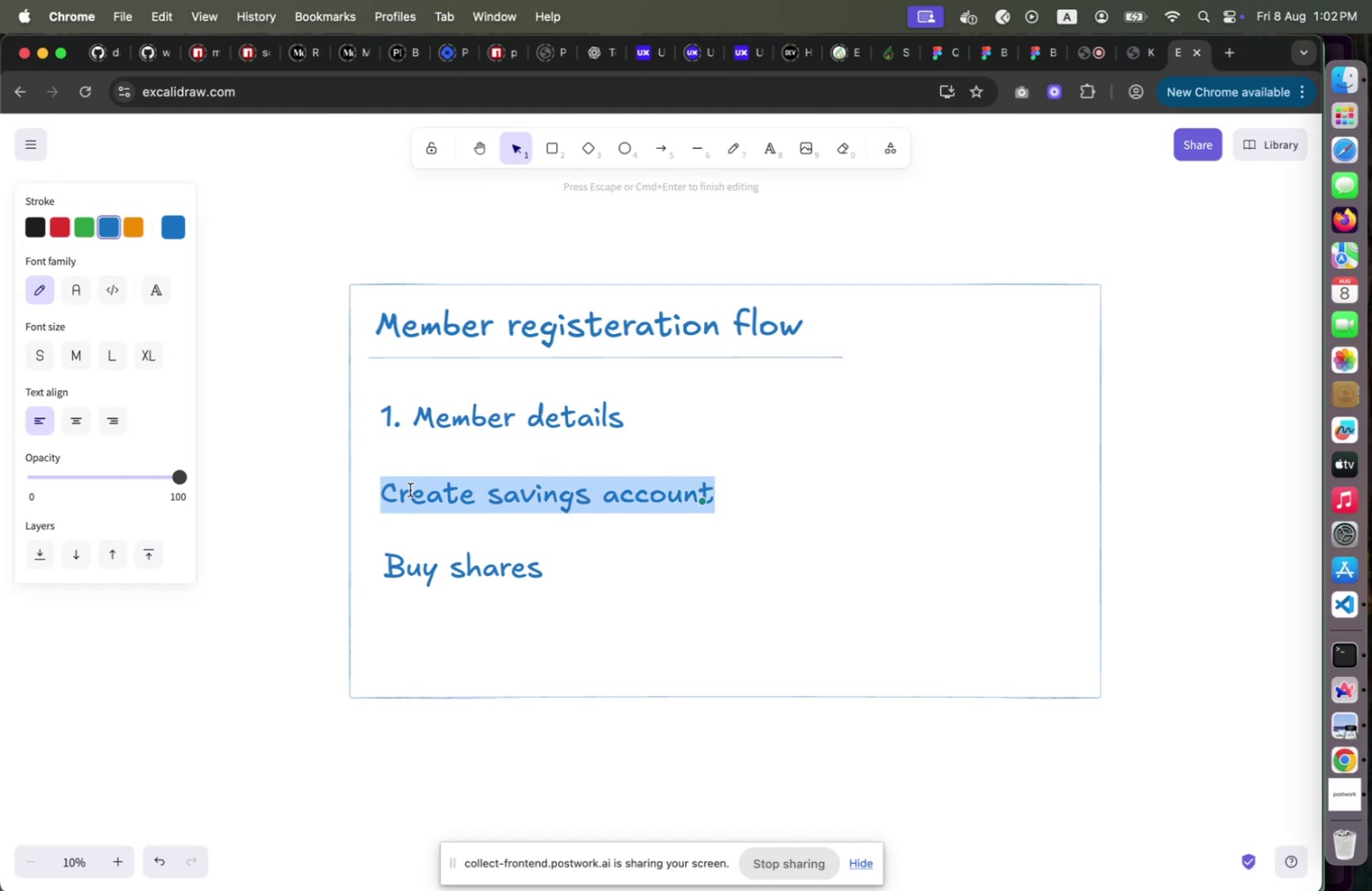 
key(ArrowLeft)
 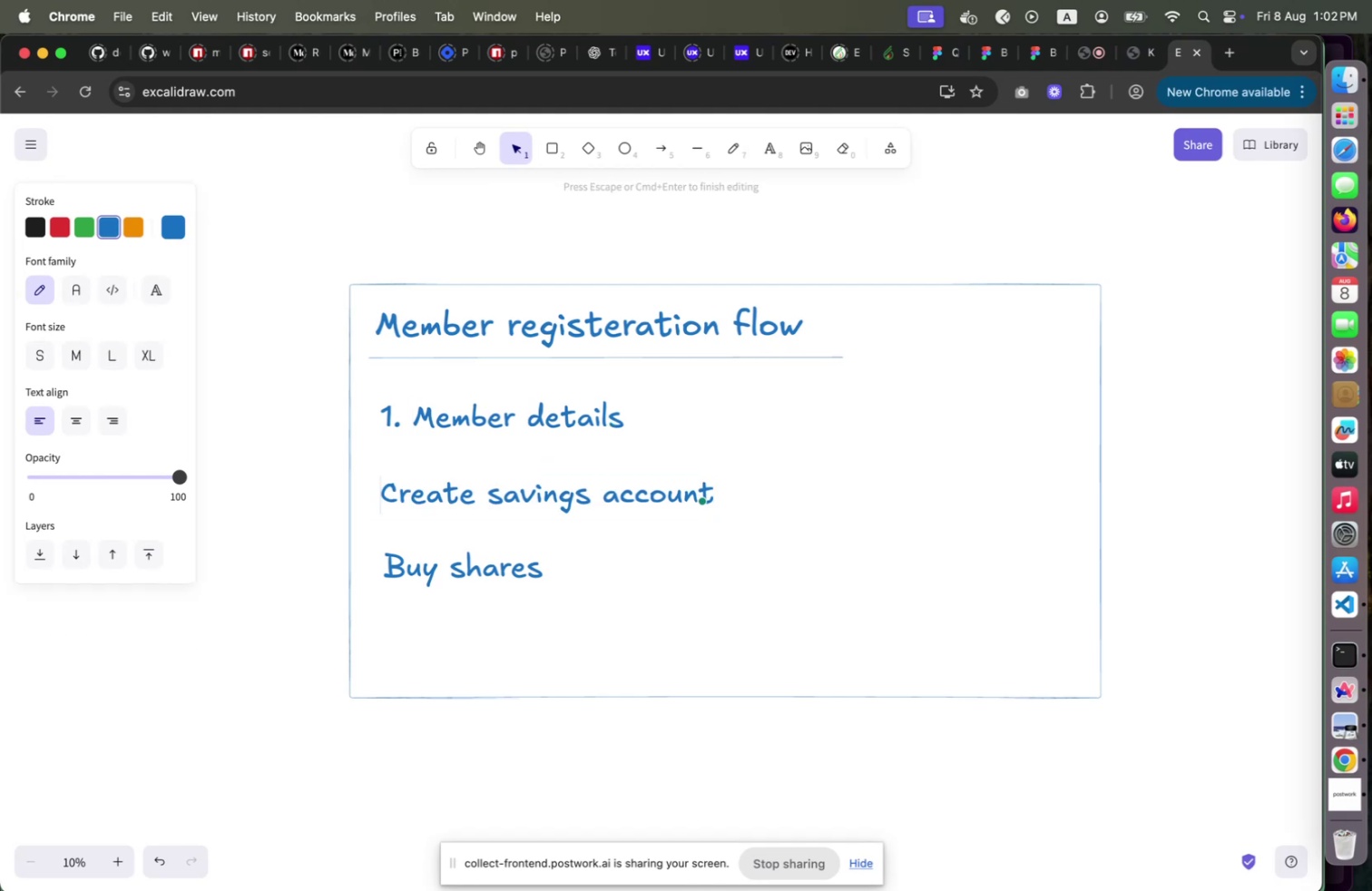 
key(2)
 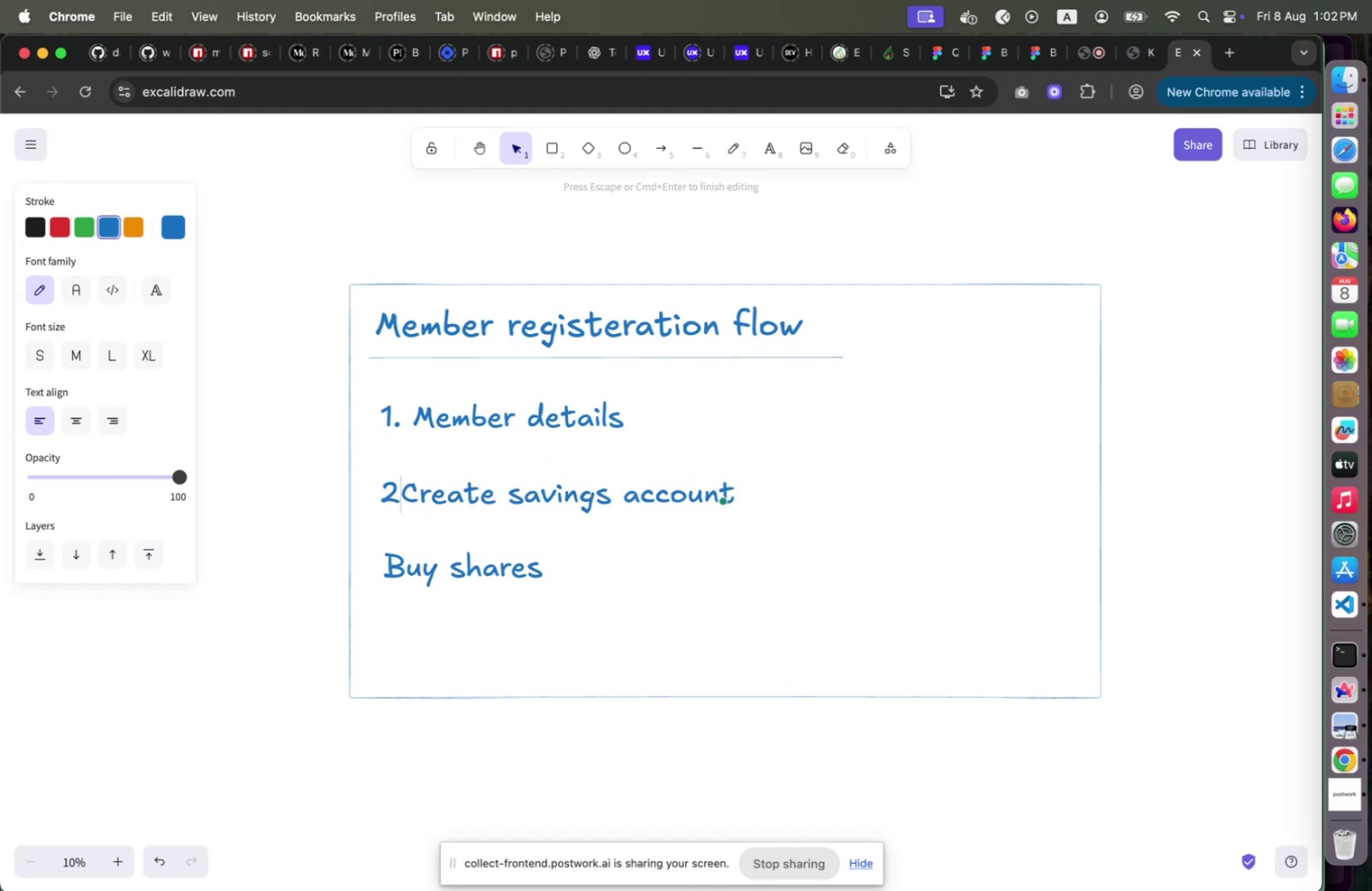 
key(Period)
 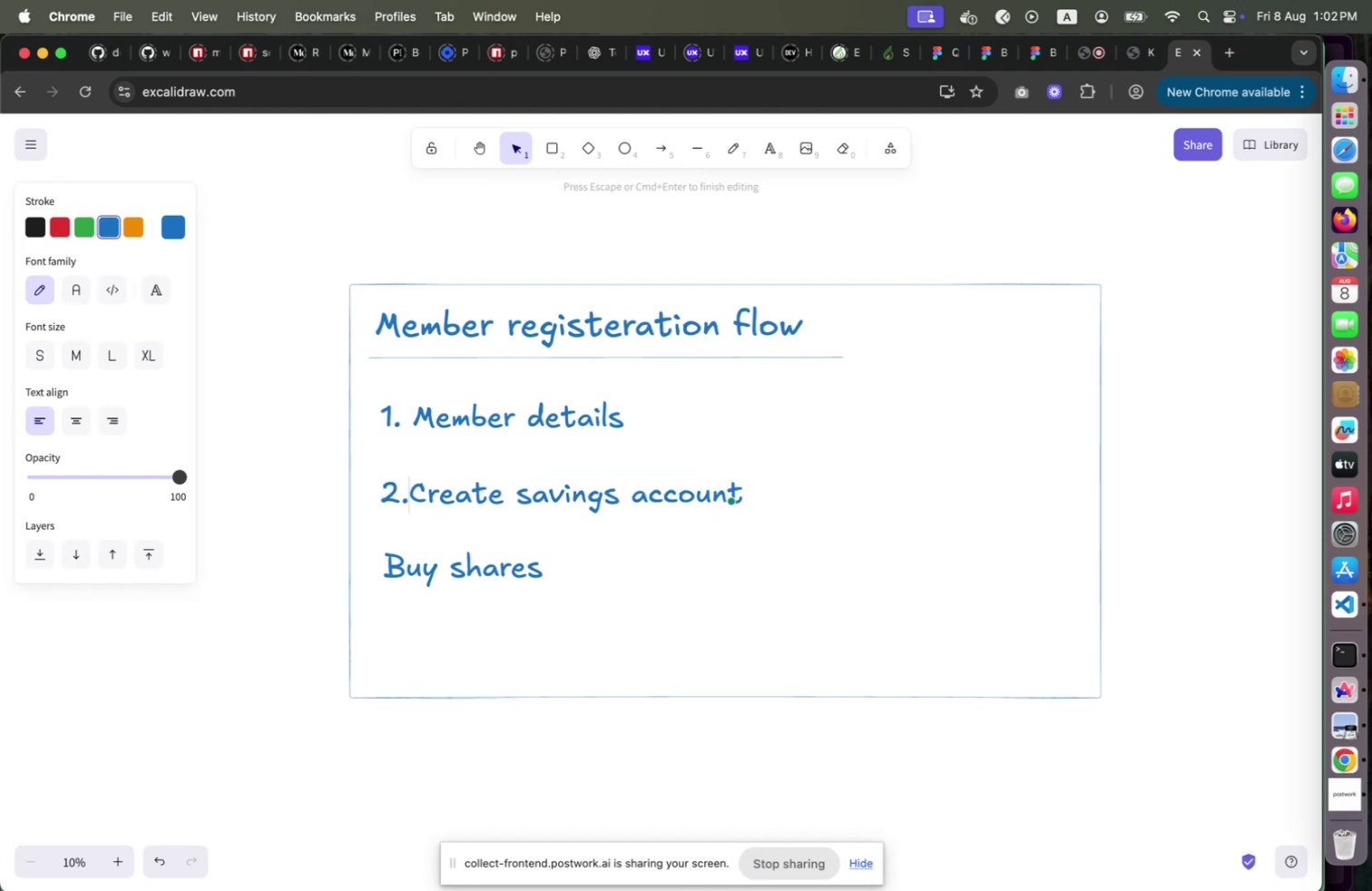 
key(Space)
 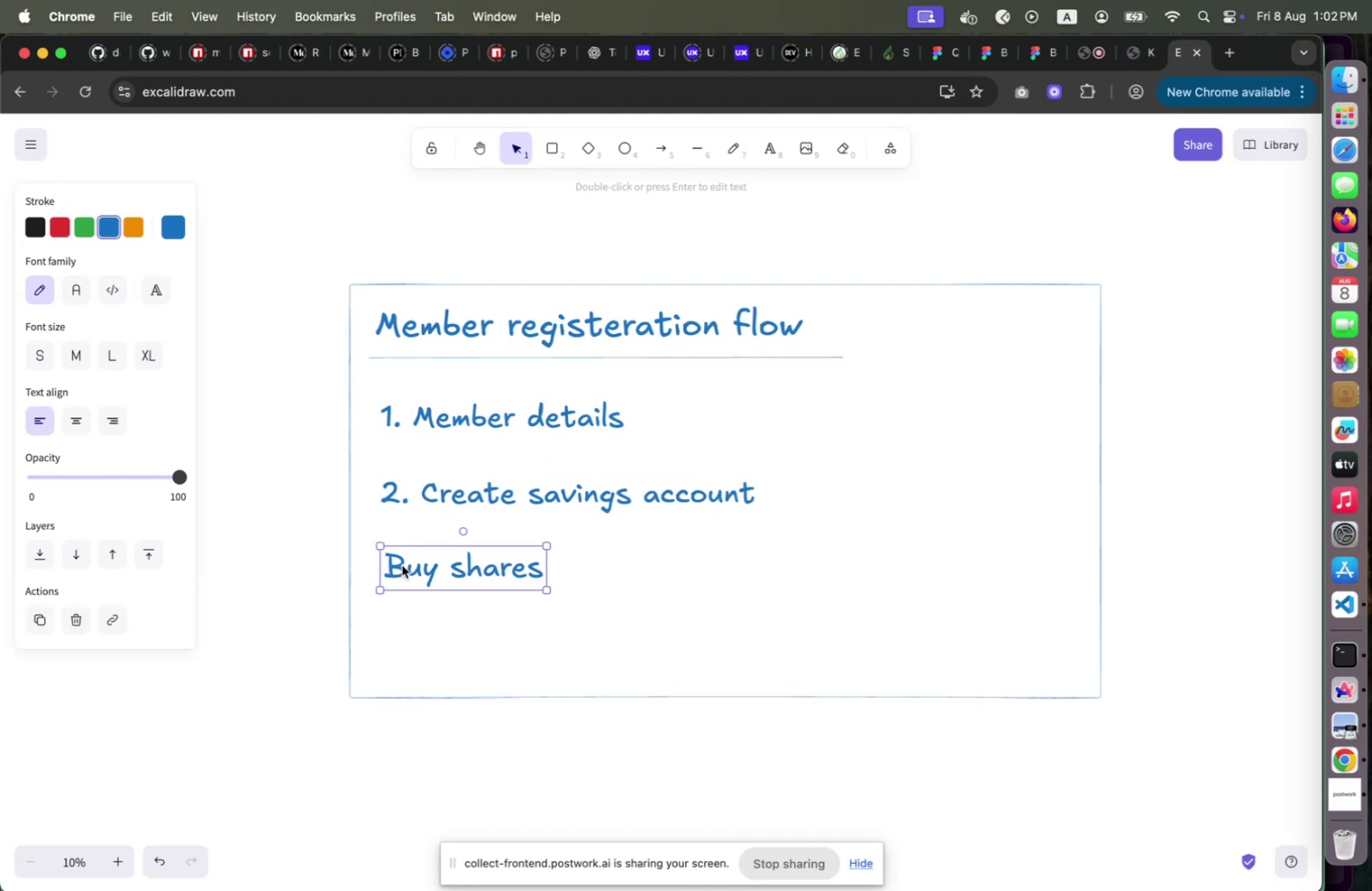 
key(ArrowLeft)
 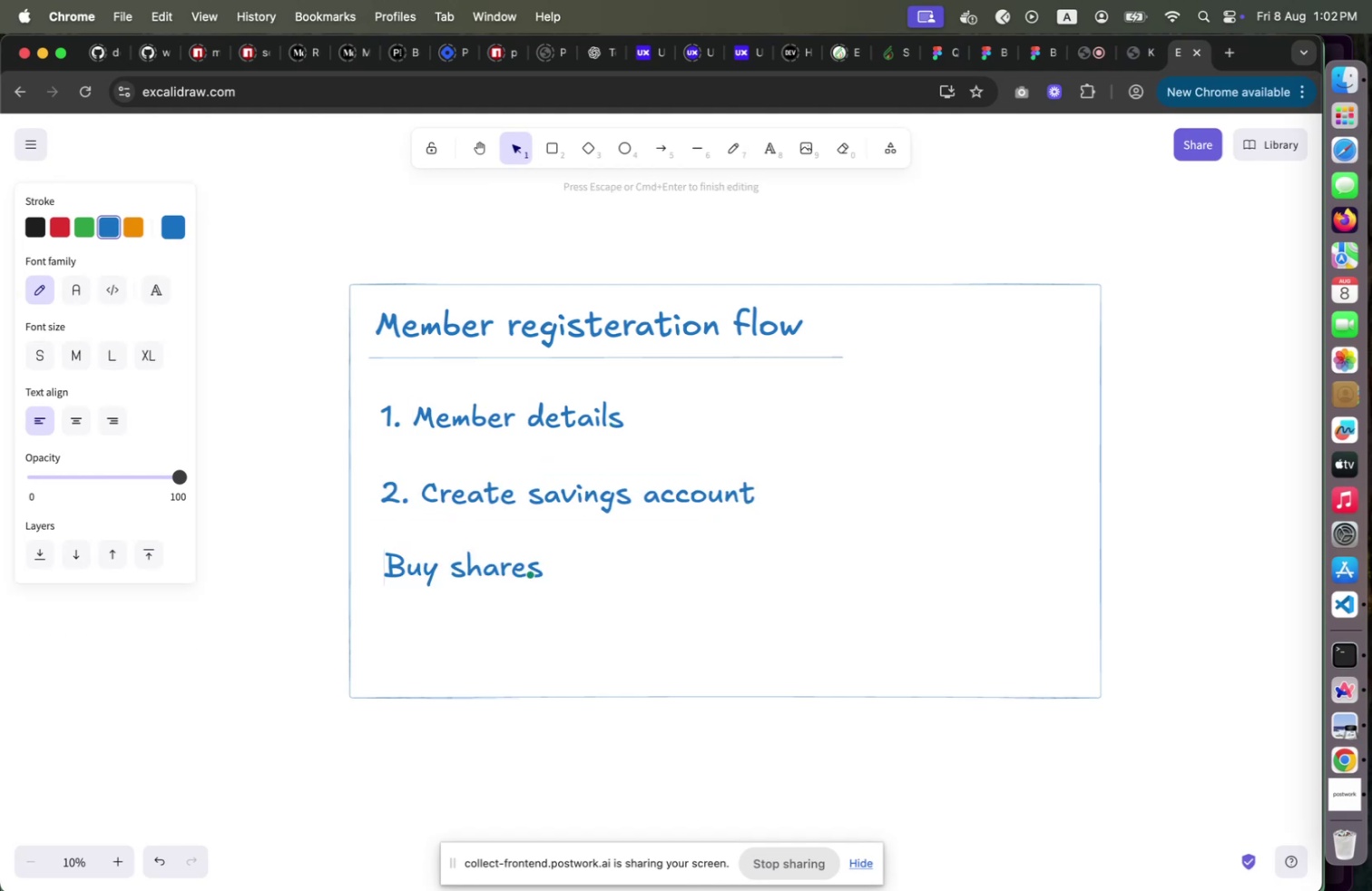 
key(3)
 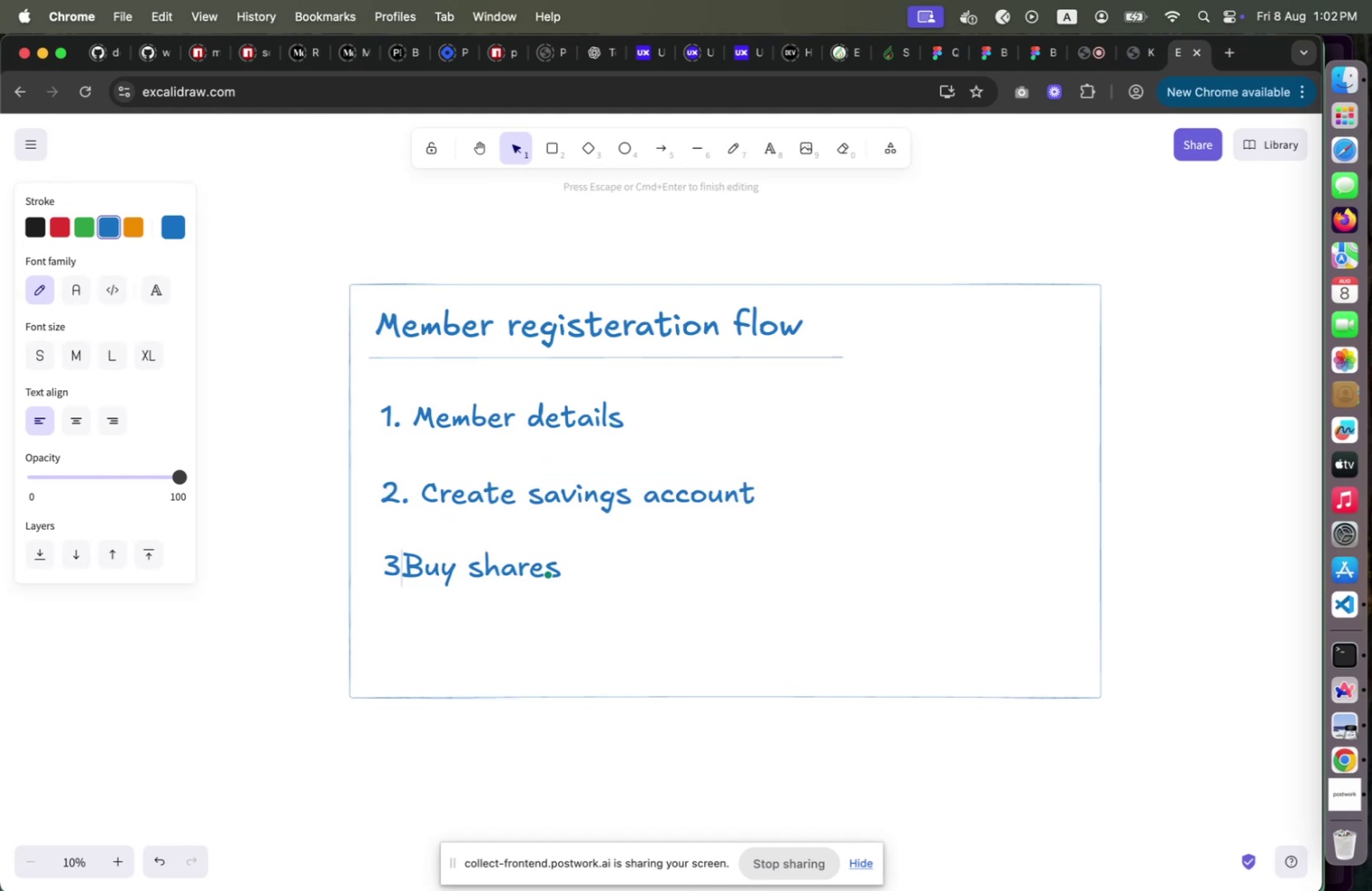 
key(Period)
 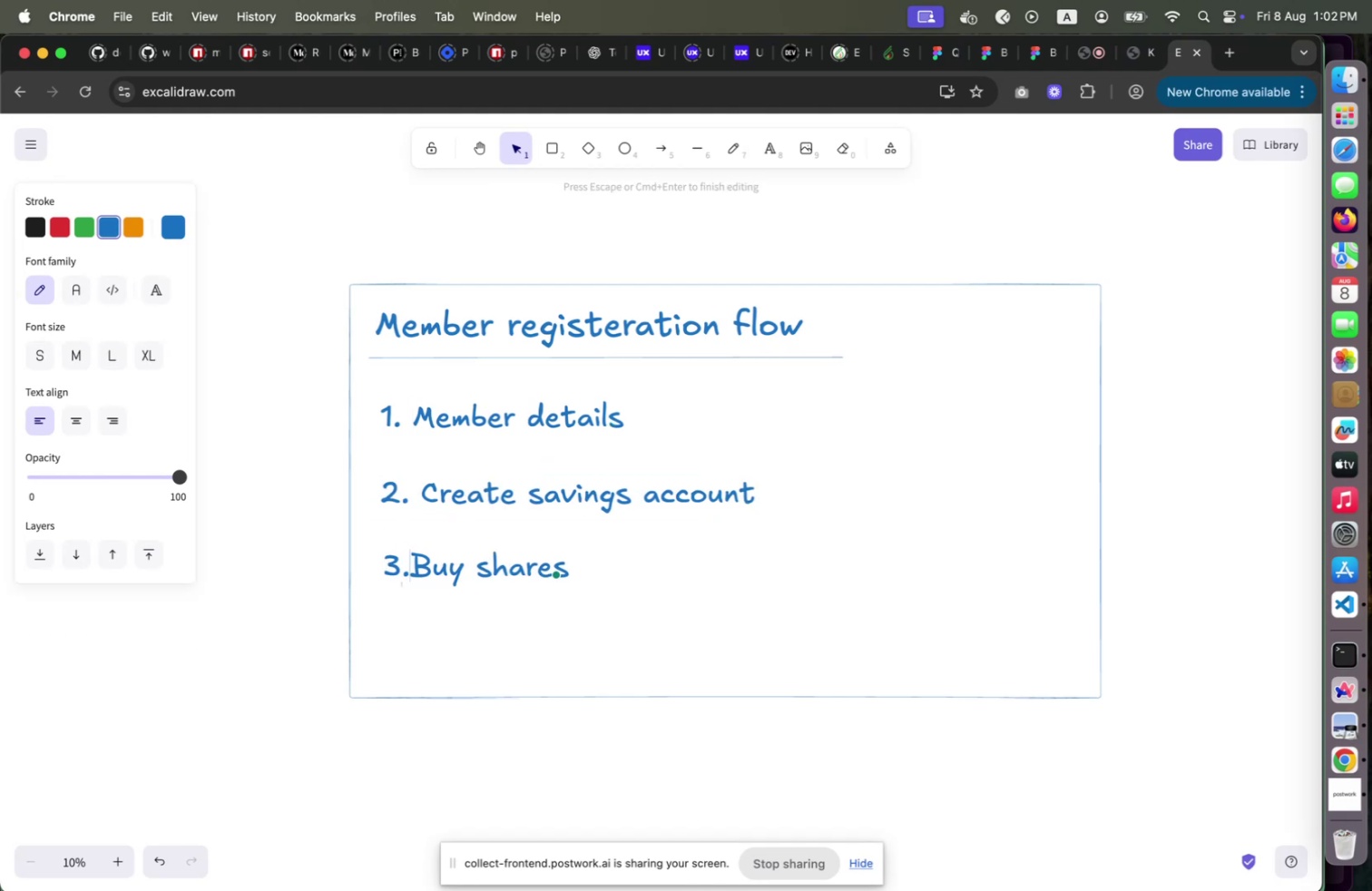 
key(Space)
 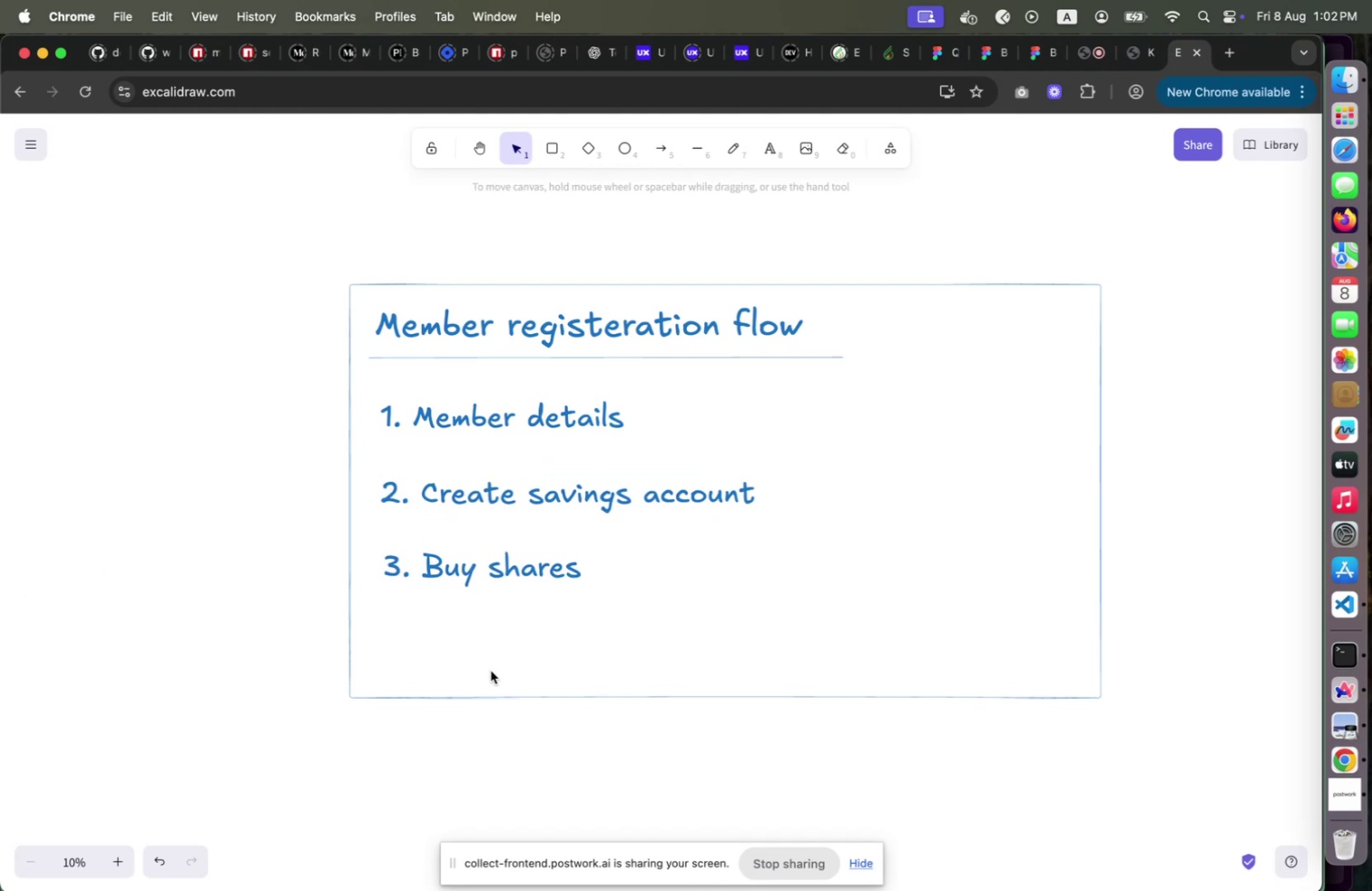 
left_click([625, 570])
 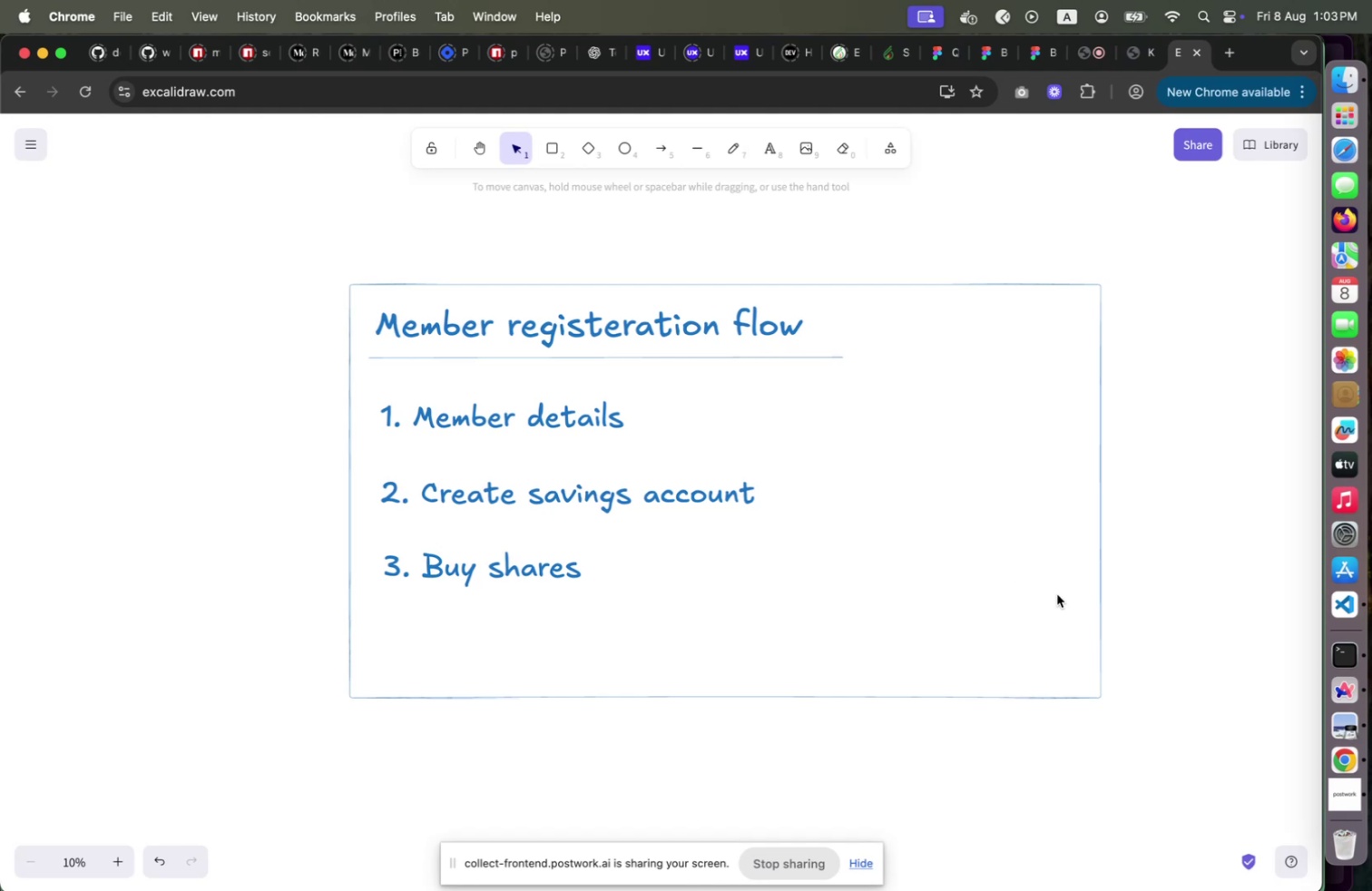 
wait(14.35)
 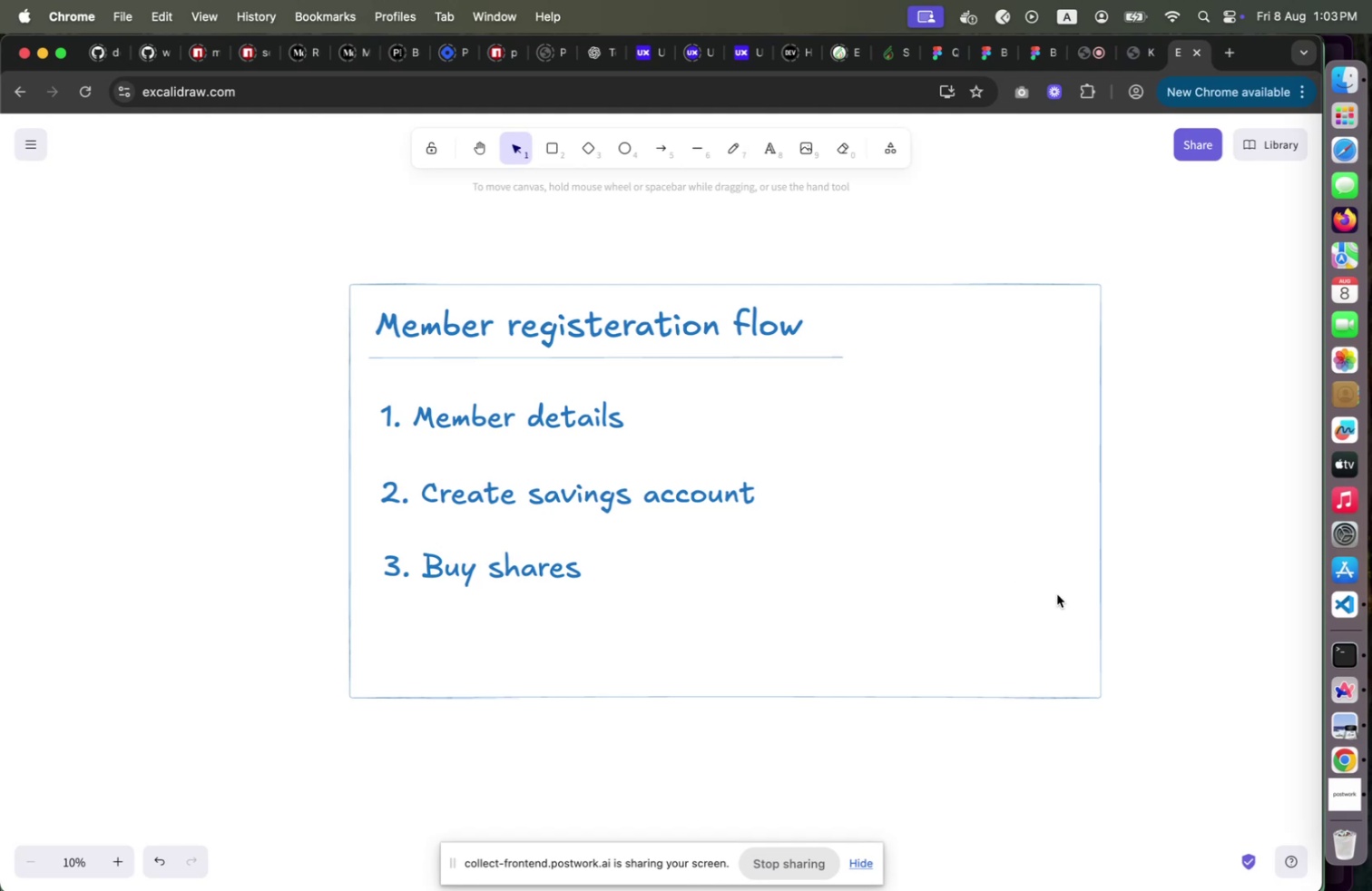 
left_click_drag(start_coordinate=[1350, 609], to_coordinate=[1340, 612])
 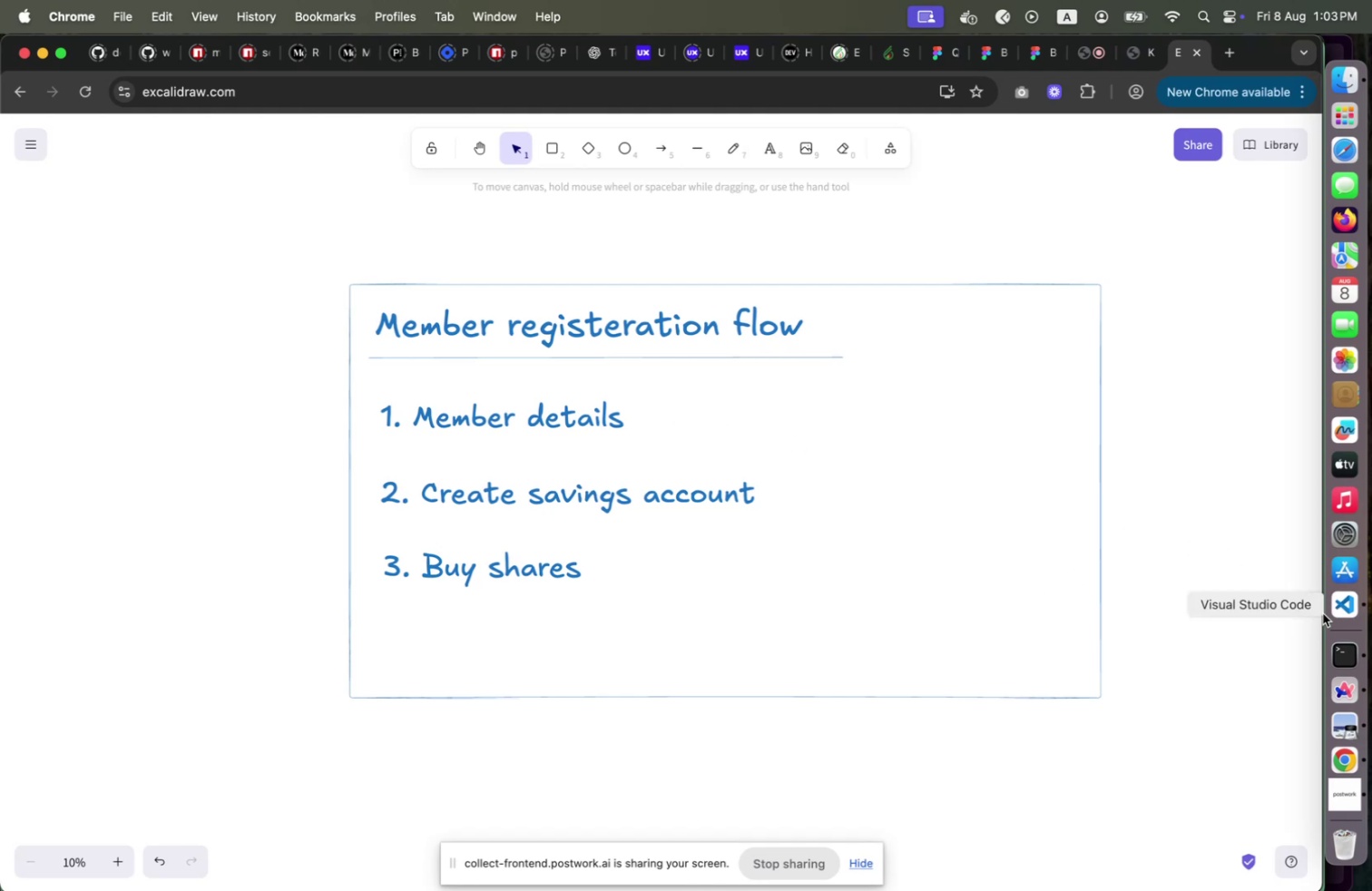 
left_click([1342, 606])
 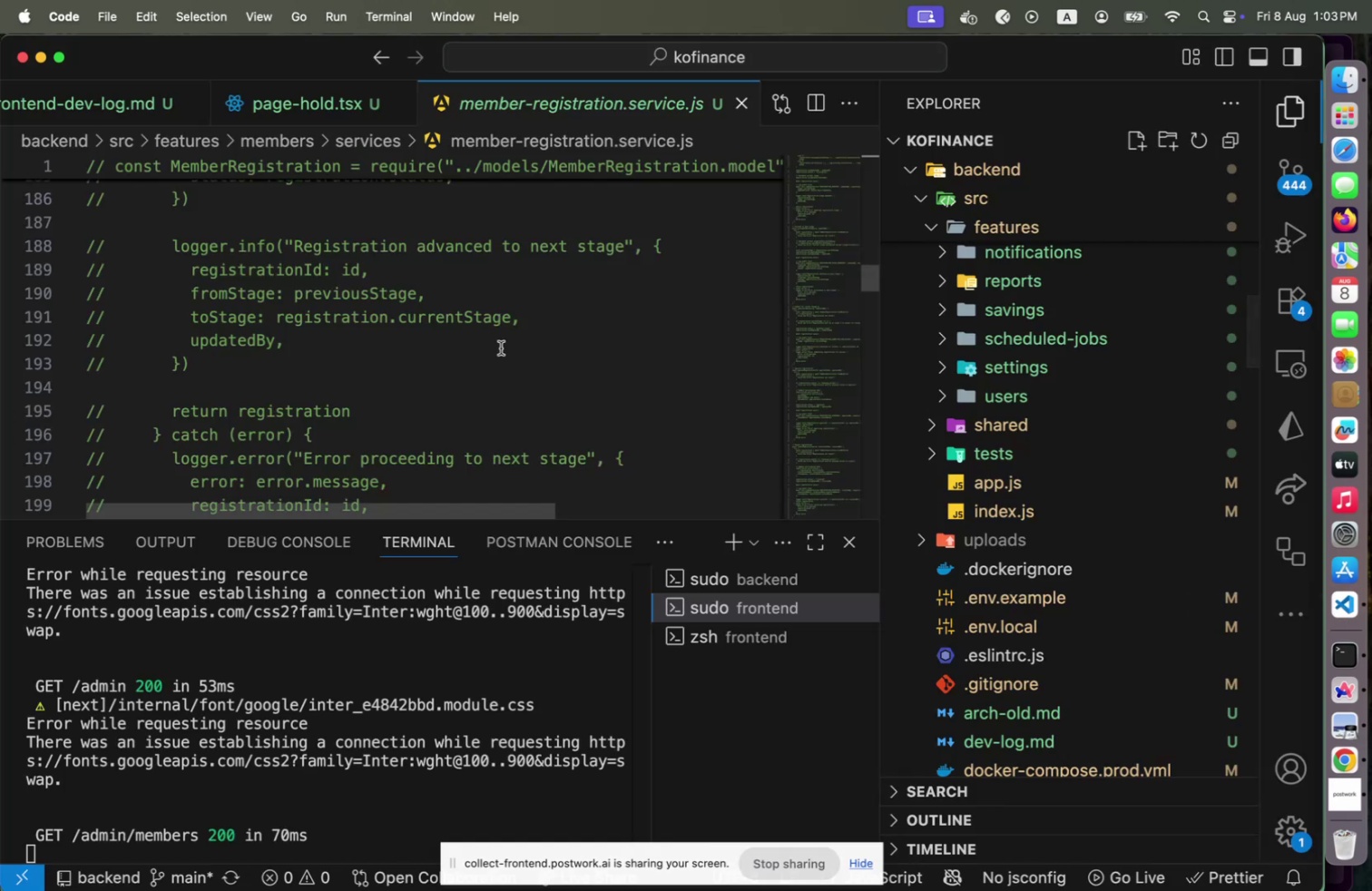 
scroll: coordinate [1026, 535], scroll_direction: up, amount: 35.0
 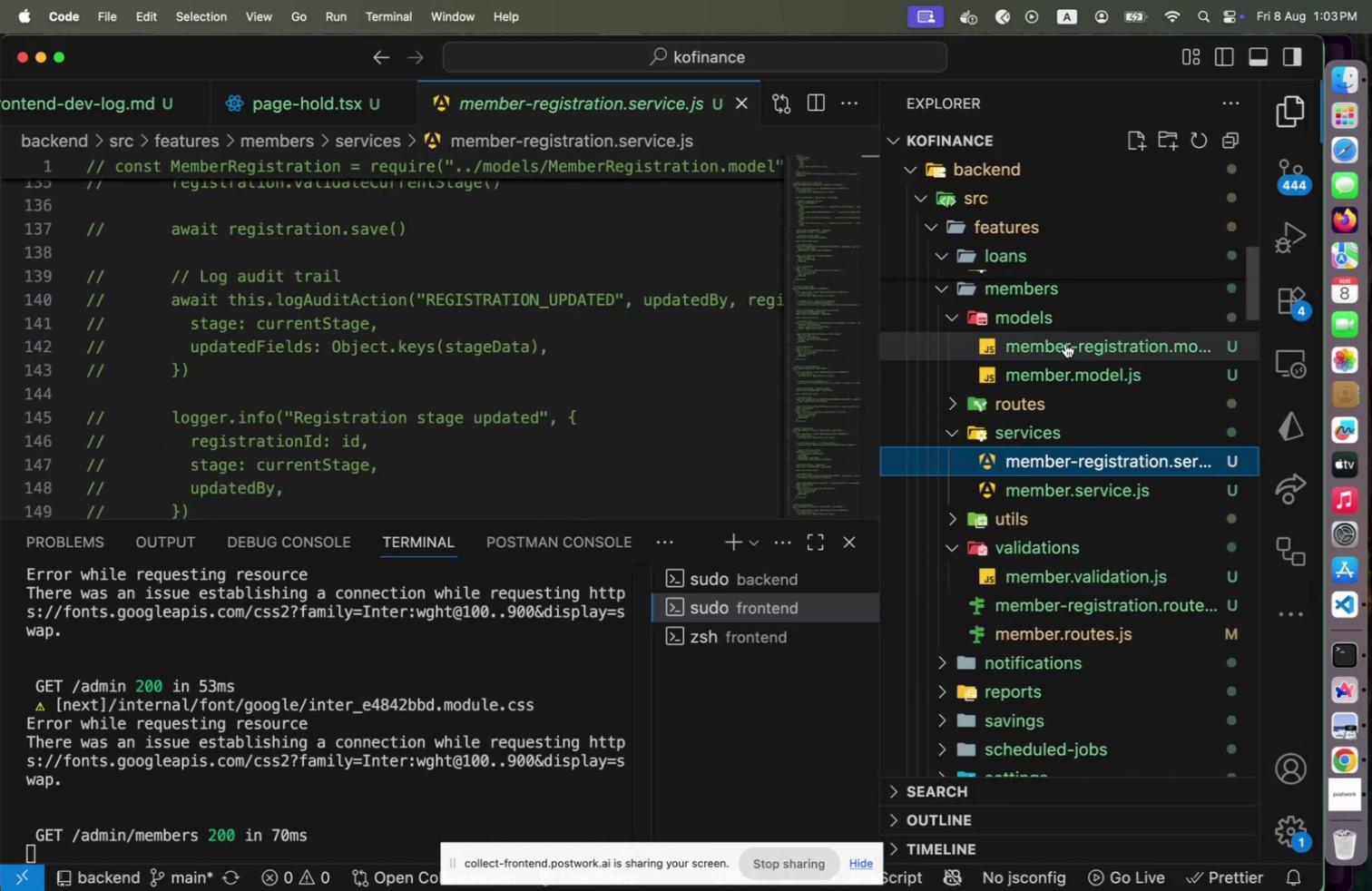 
left_click([1065, 343])
 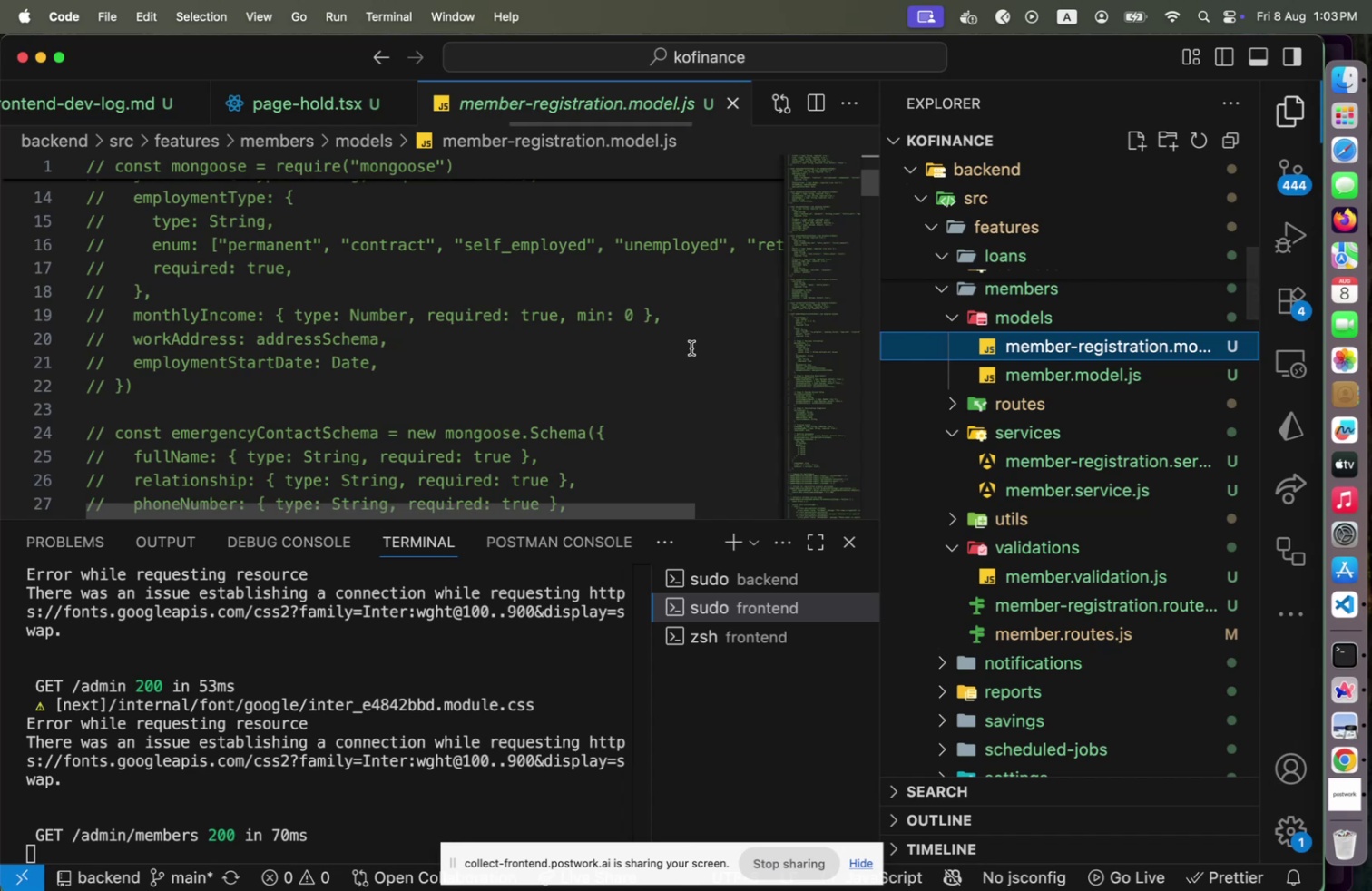 
scroll: coordinate [676, 356], scroll_direction: up, amount: 16.0
 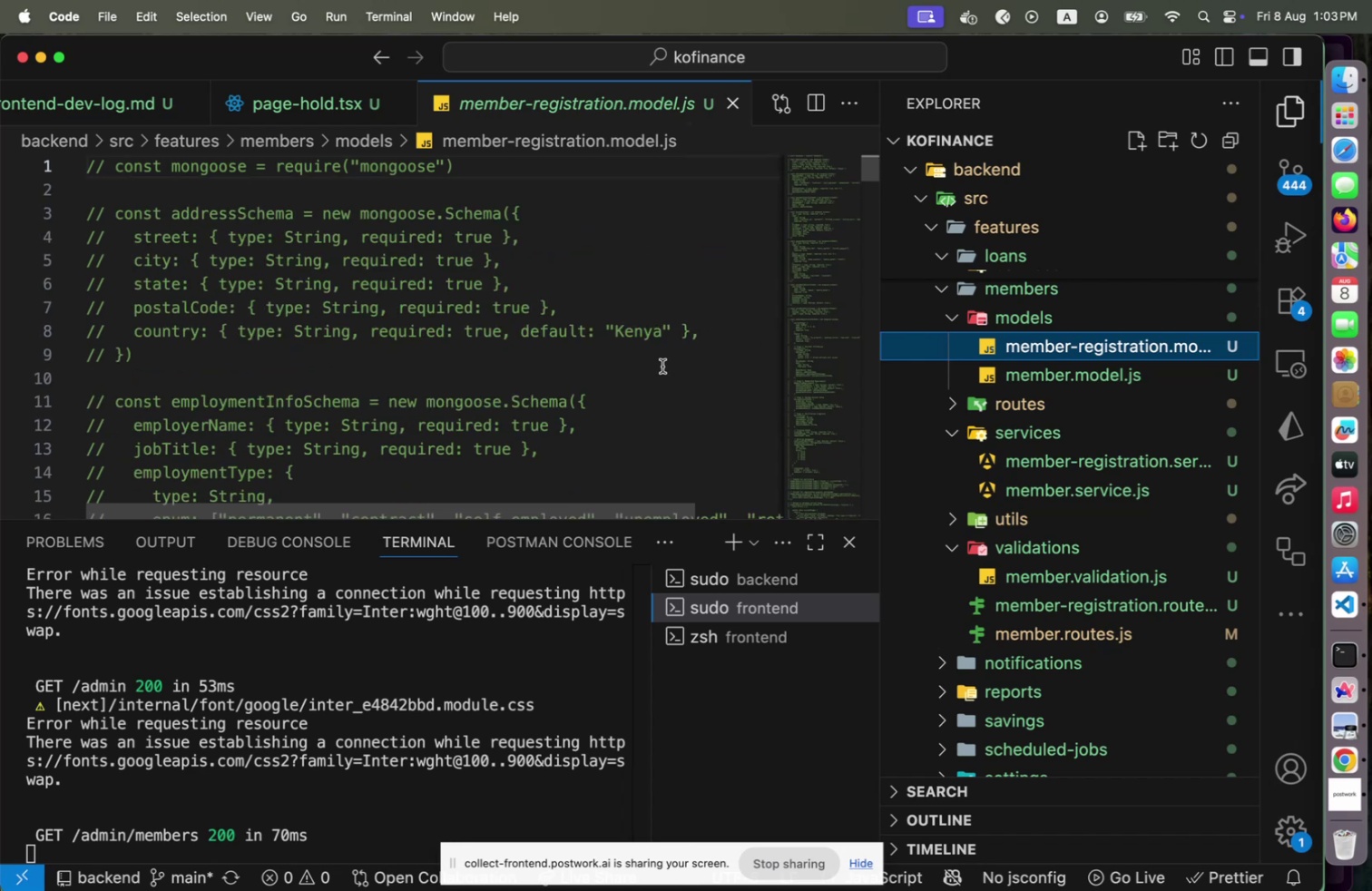 
wait(6.83)
 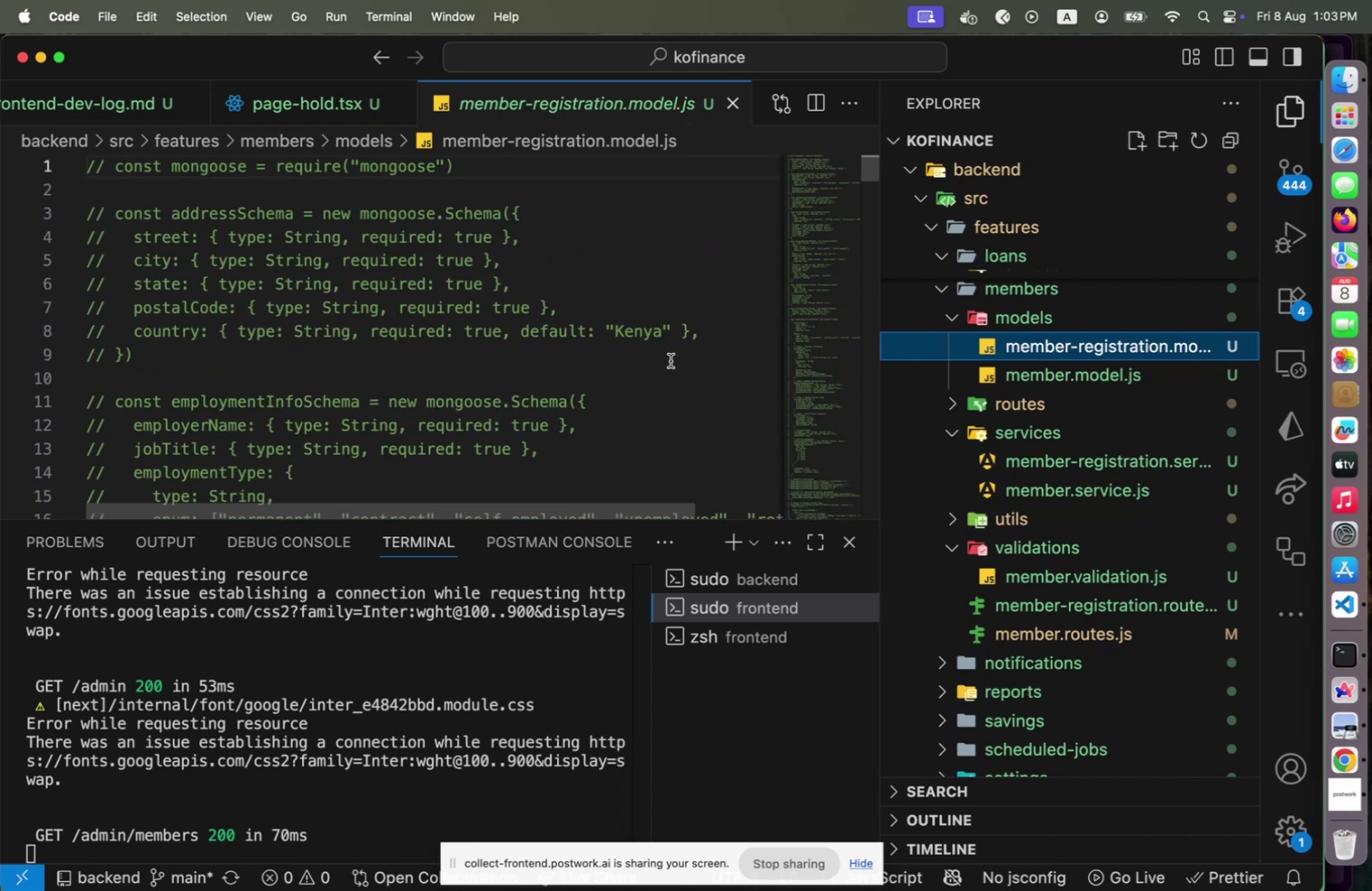 
scroll: coordinate [474, 462], scroll_direction: down, amount: 9.0
 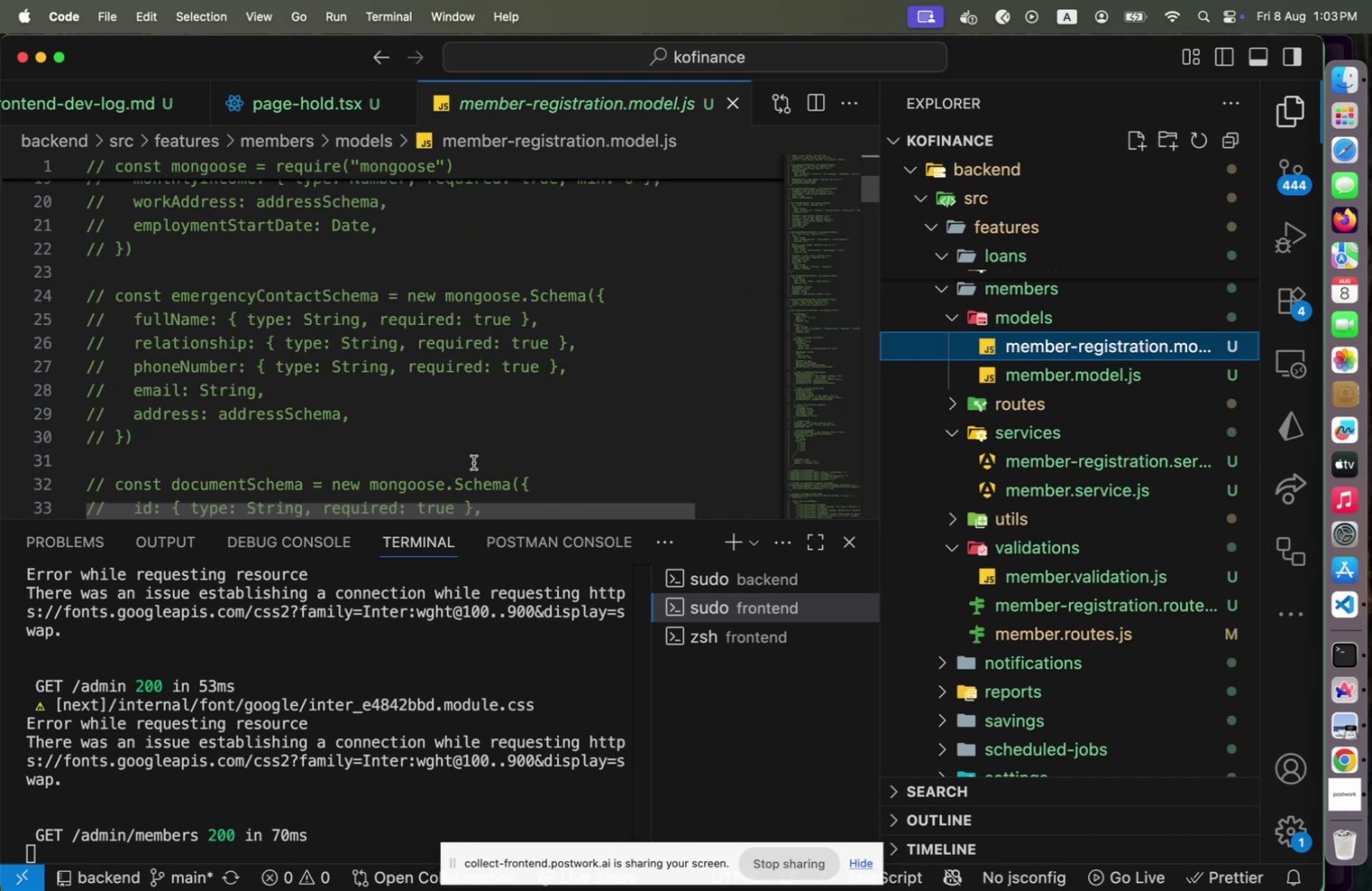 
wait(7.19)
 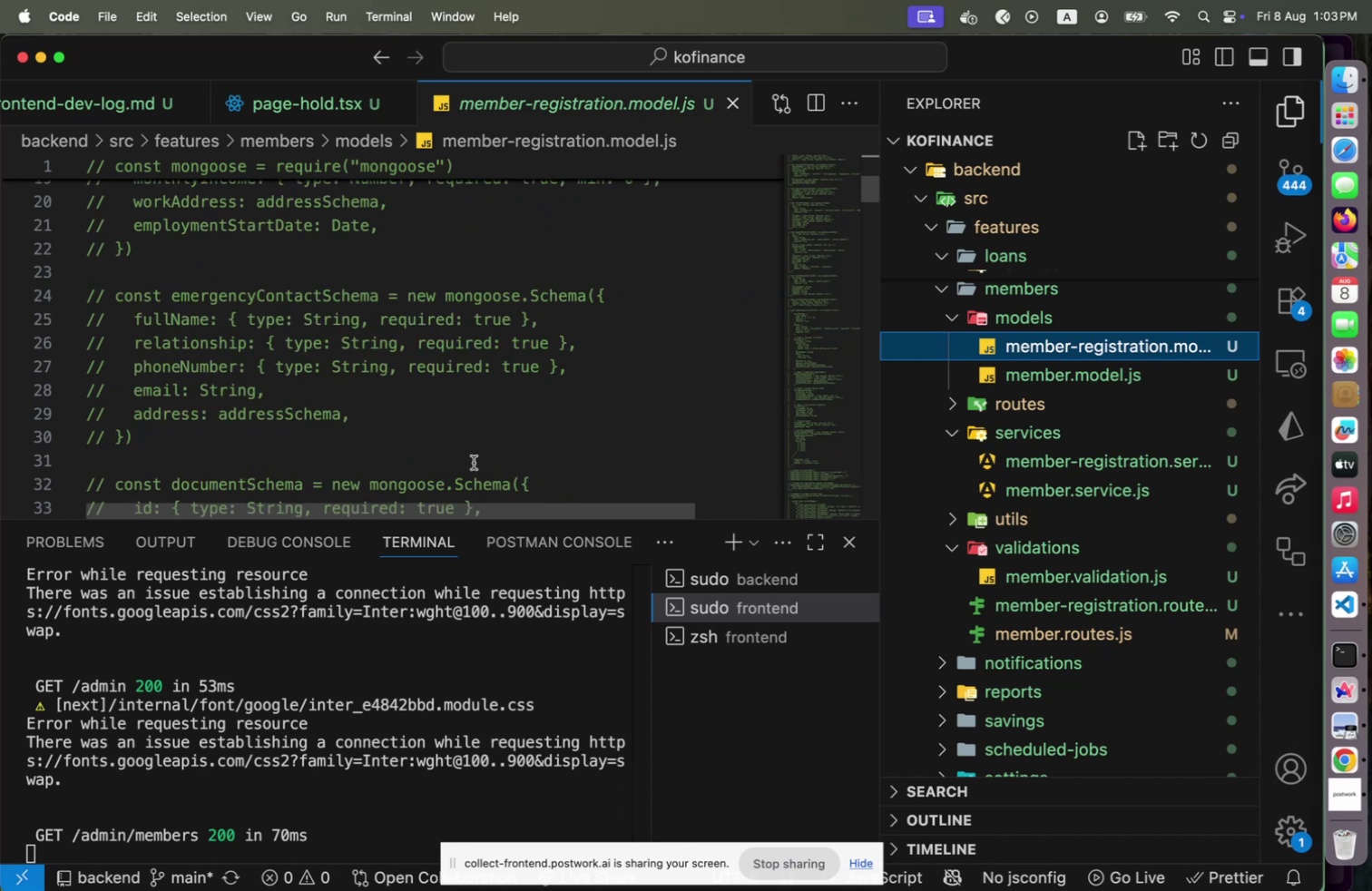 
scroll: coordinate [474, 462], scroll_direction: down, amount: 4.0
 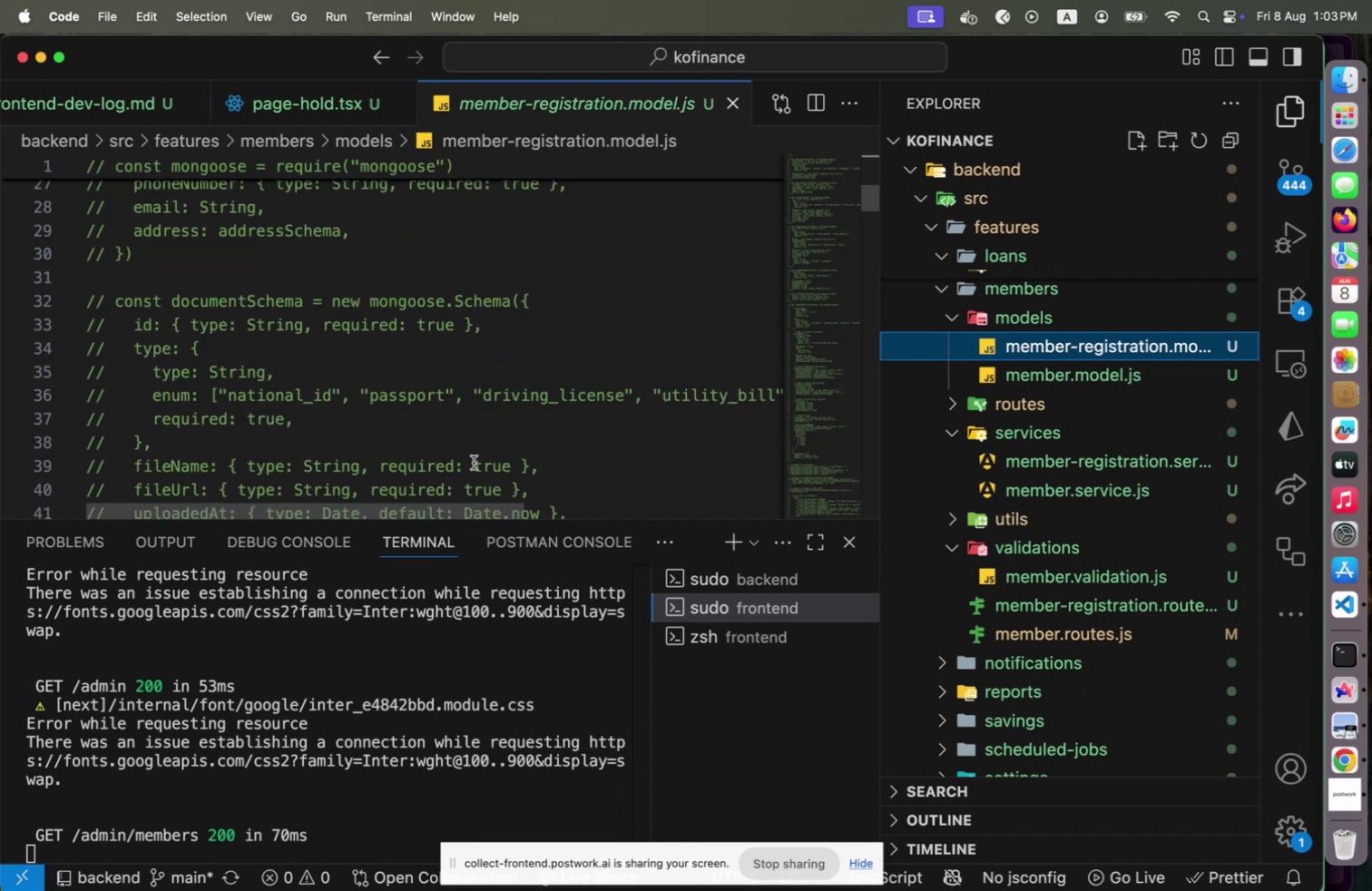 
wait(10.41)
 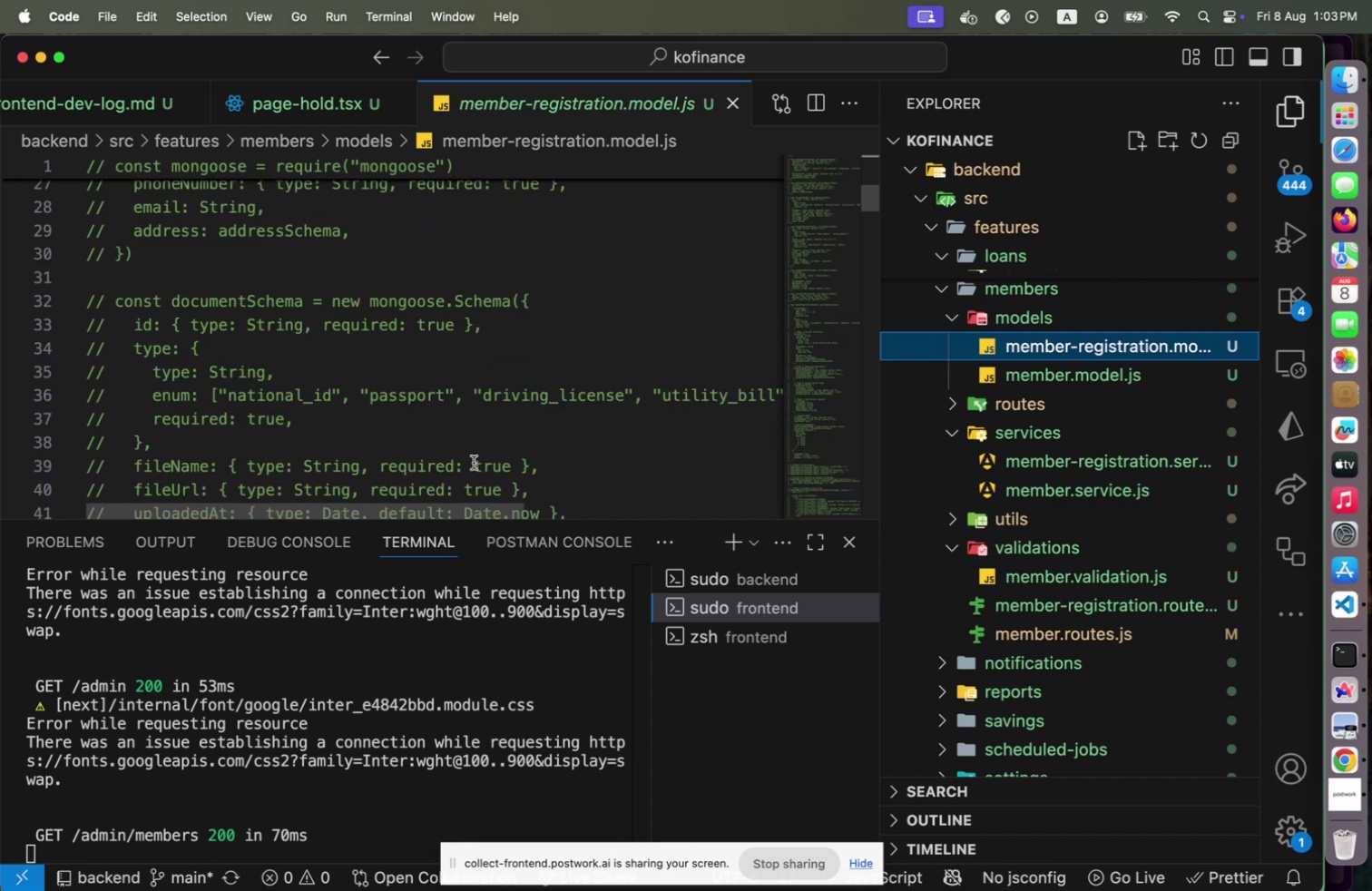 
scroll: coordinate [474, 462], scroll_direction: down, amount: 3.0
 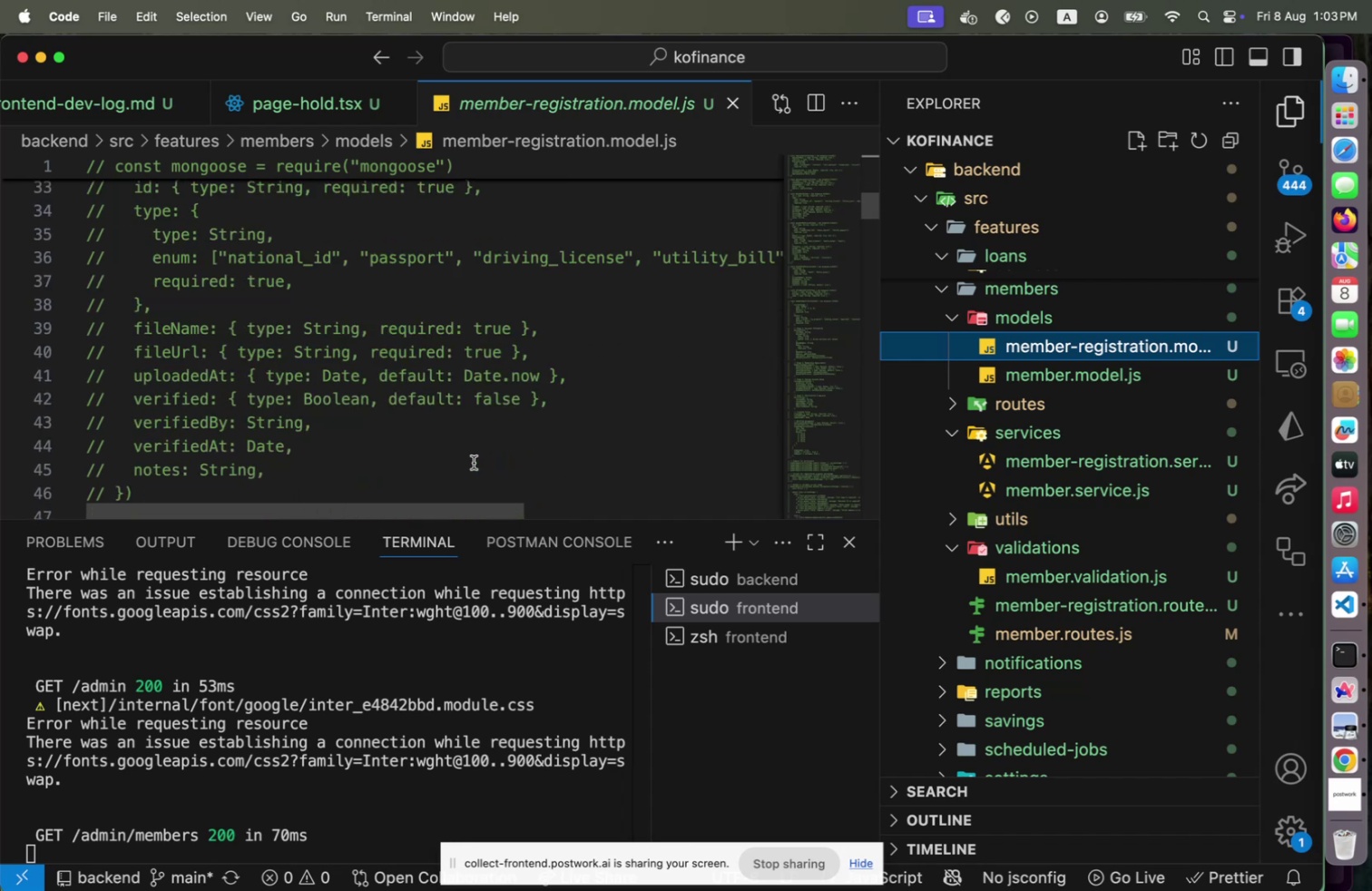 
wait(9.11)
 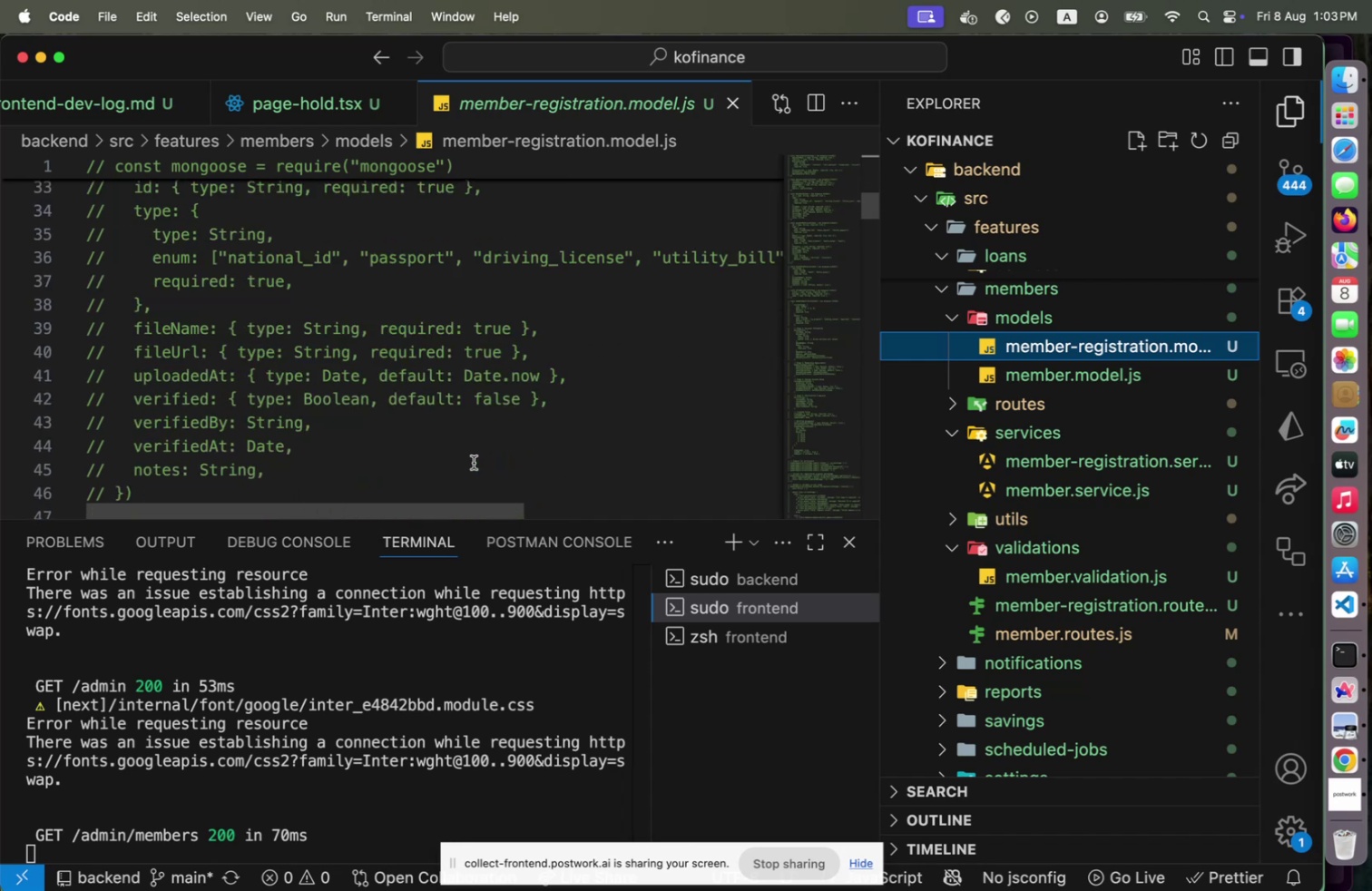 
scroll: coordinate [474, 462], scroll_direction: up, amount: 2.0
 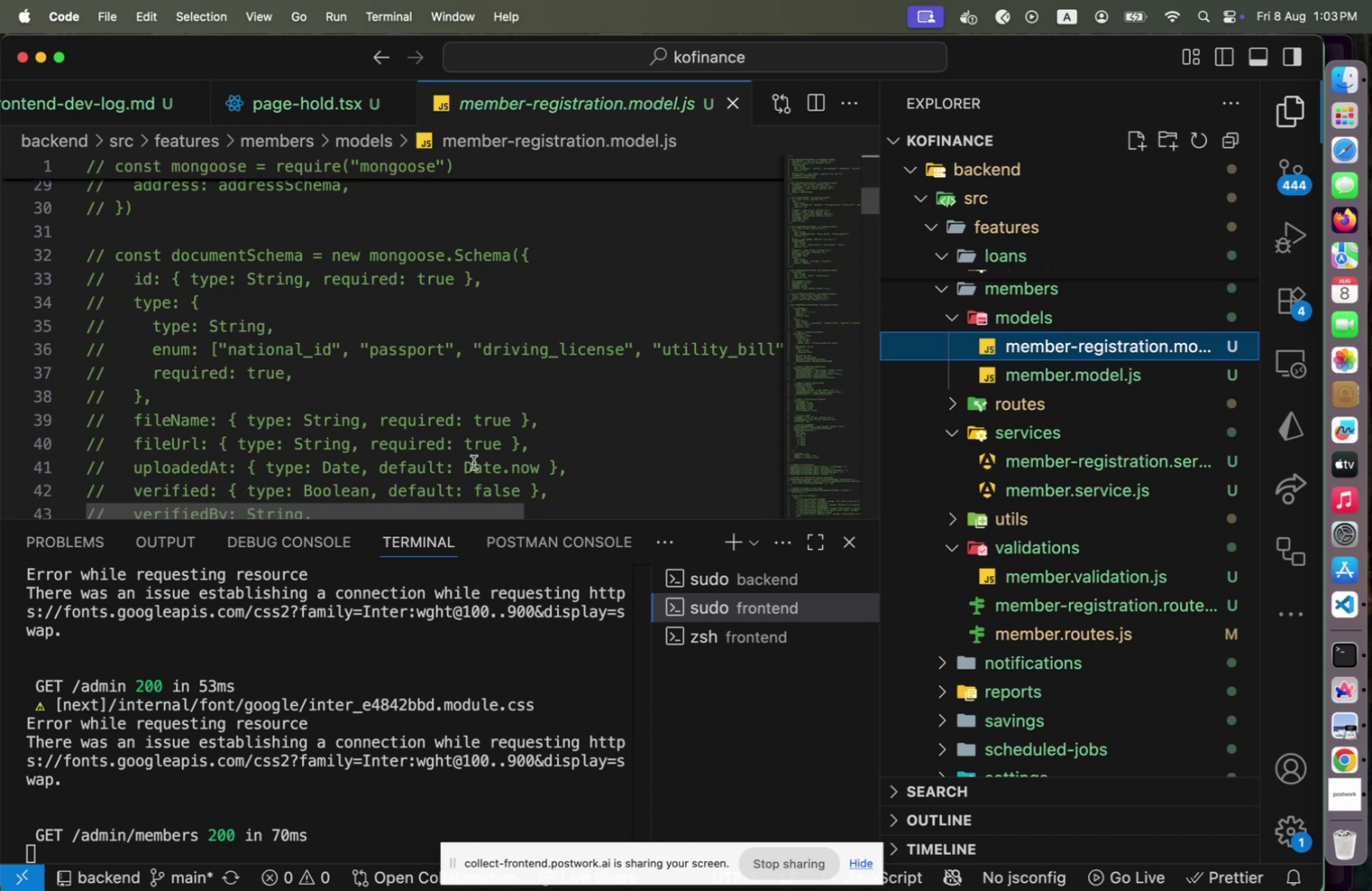 
scroll: coordinate [474, 462], scroll_direction: down, amount: 3.0
 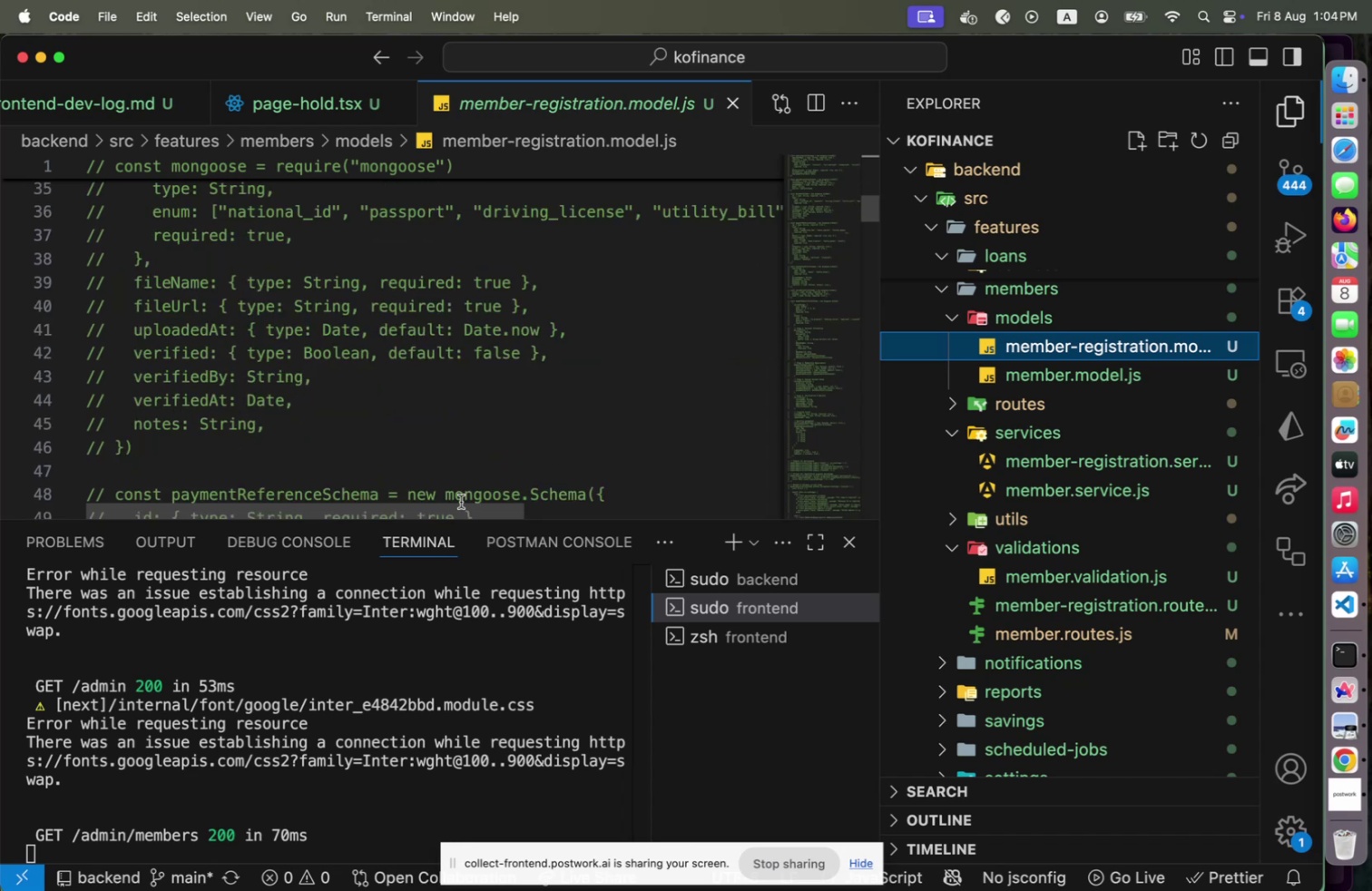 
left_click_drag(start_coordinate=[456, 508], to_coordinate=[478, 501])
 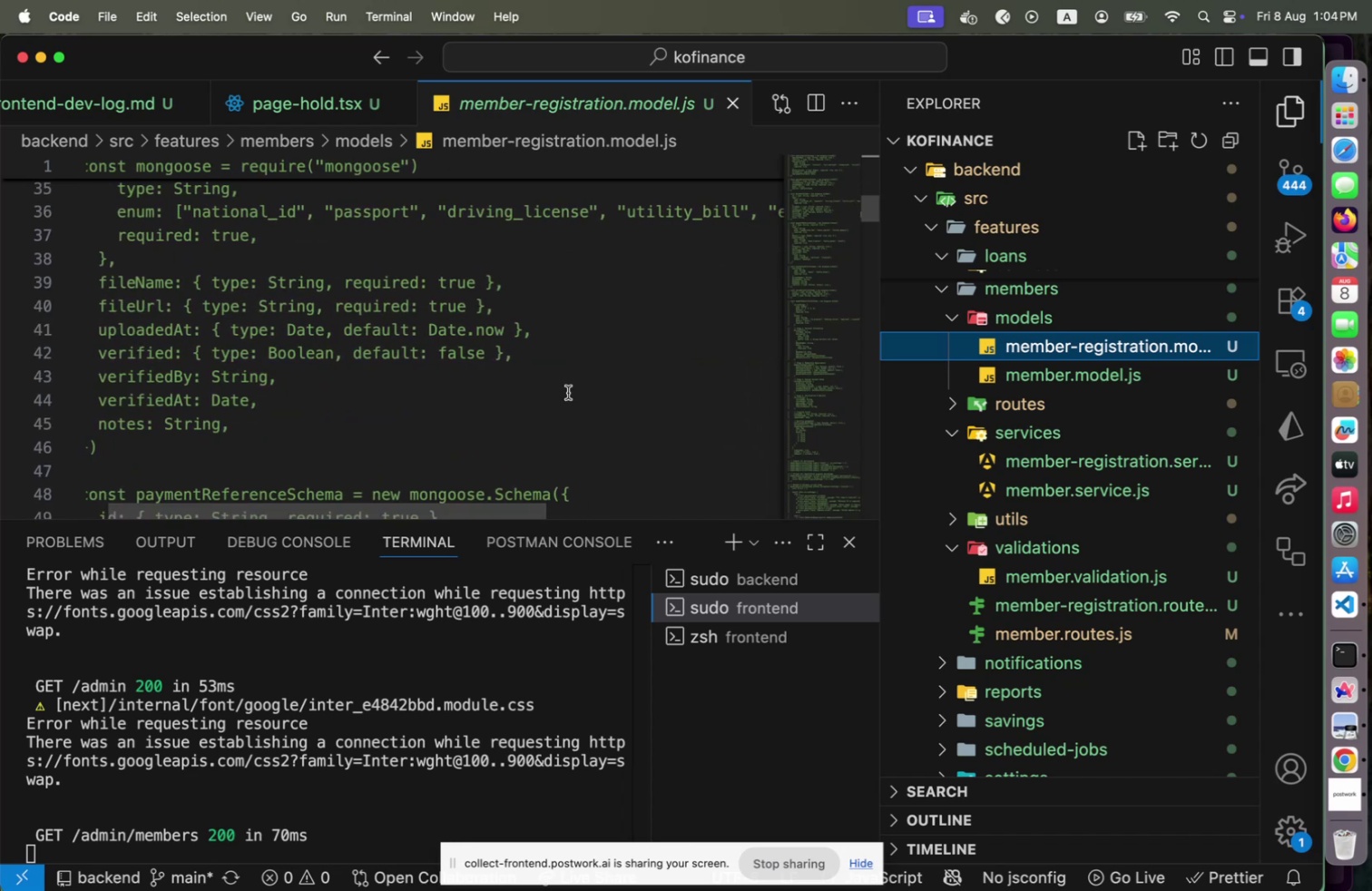 
scroll: coordinate [568, 392], scroll_direction: down, amount: 1.0
 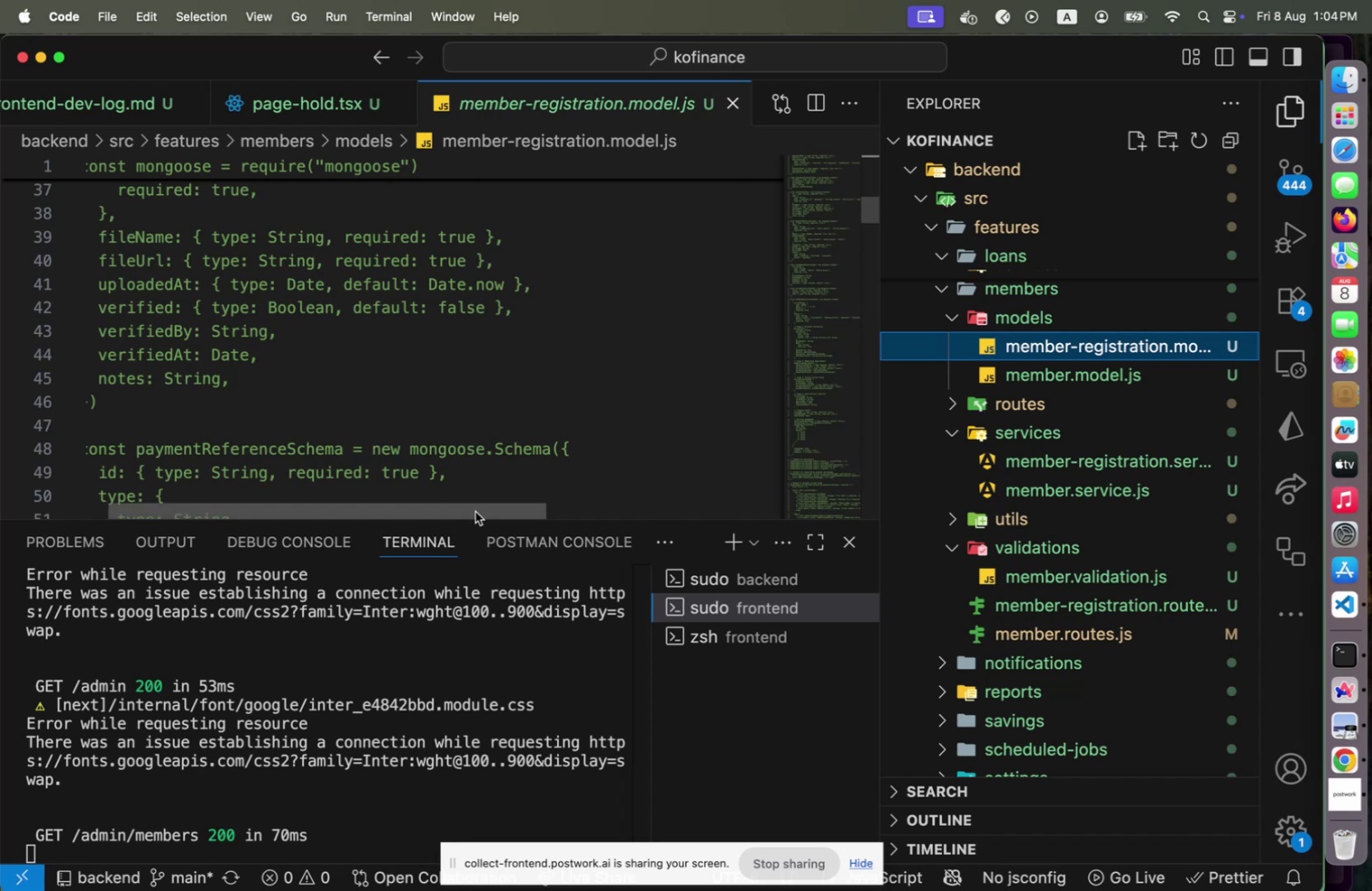 
left_click_drag(start_coordinate=[475, 511], to_coordinate=[357, 497])
 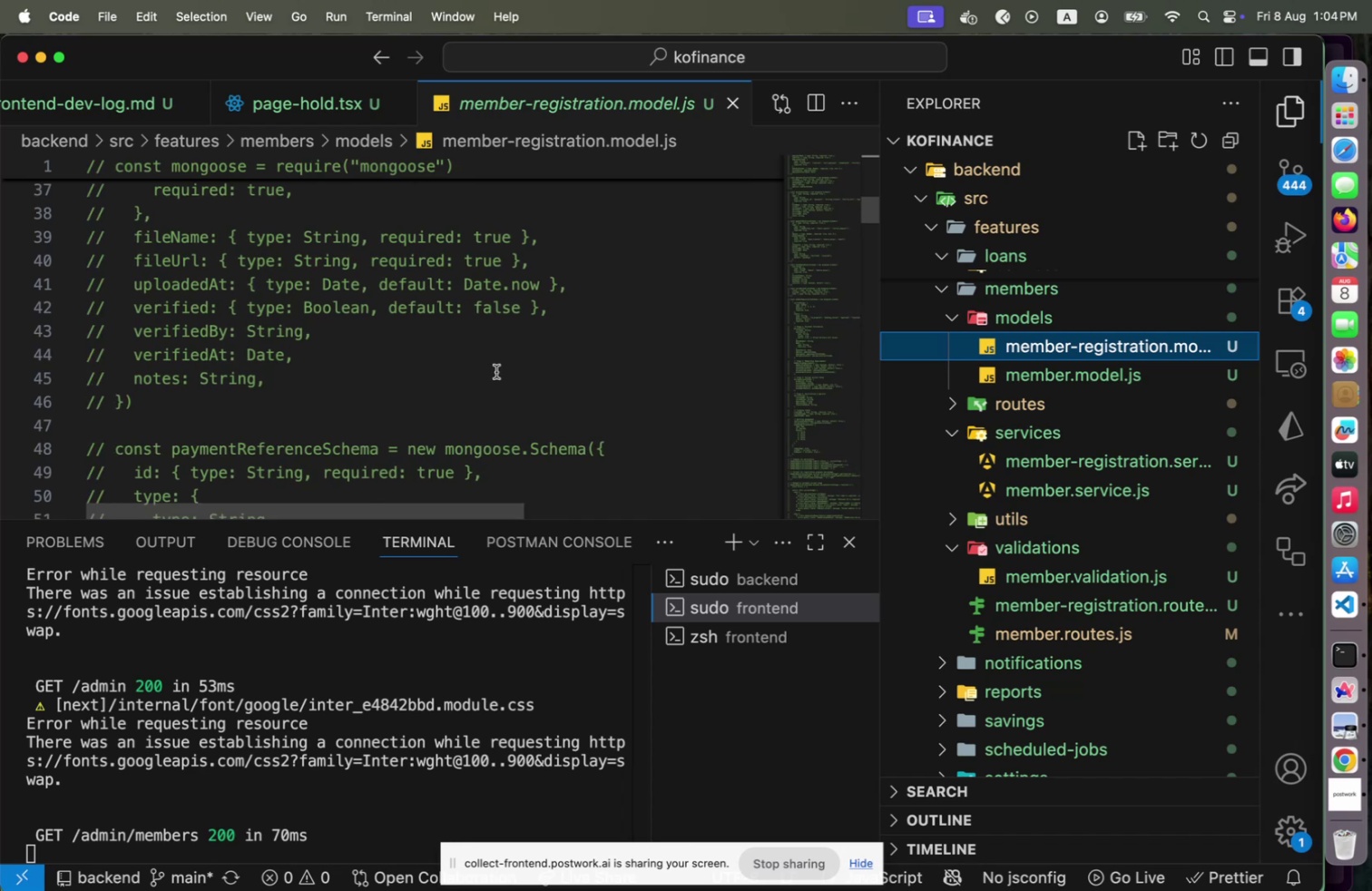 
scroll: coordinate [496, 371], scroll_direction: down, amount: 2.0
 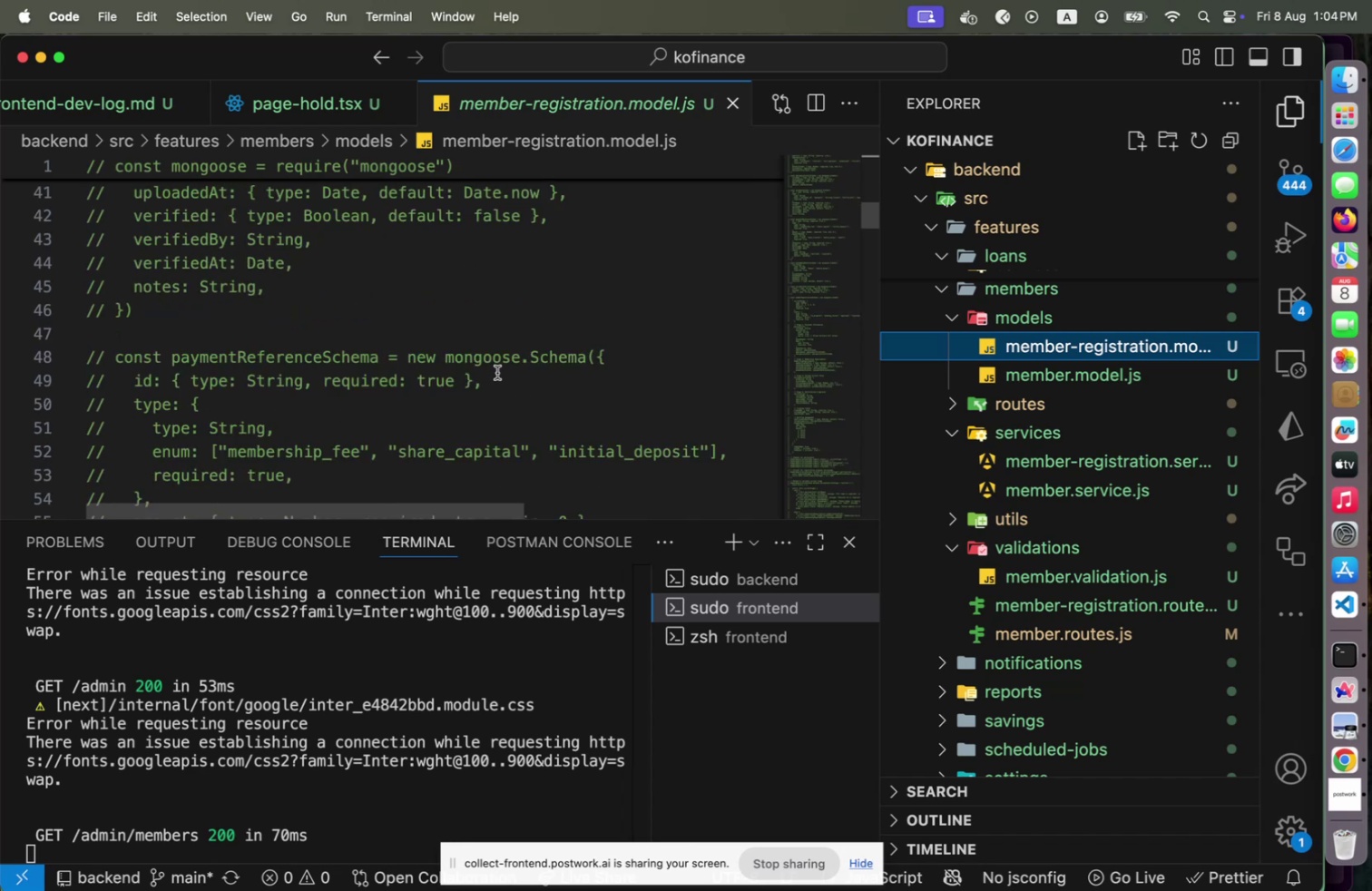 
wait(12.77)
 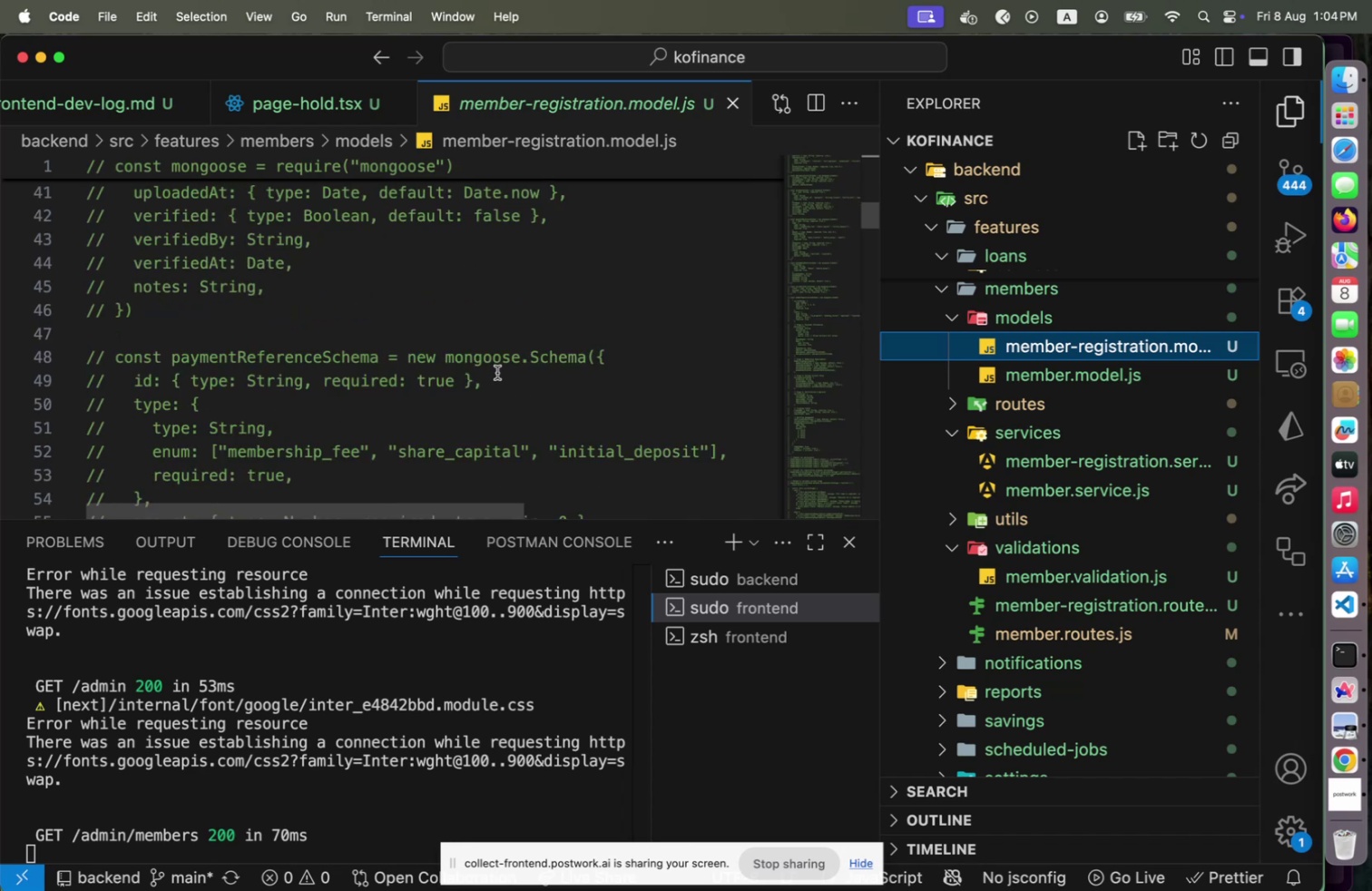 
scroll: coordinate [497, 372], scroll_direction: down, amount: 2.0
 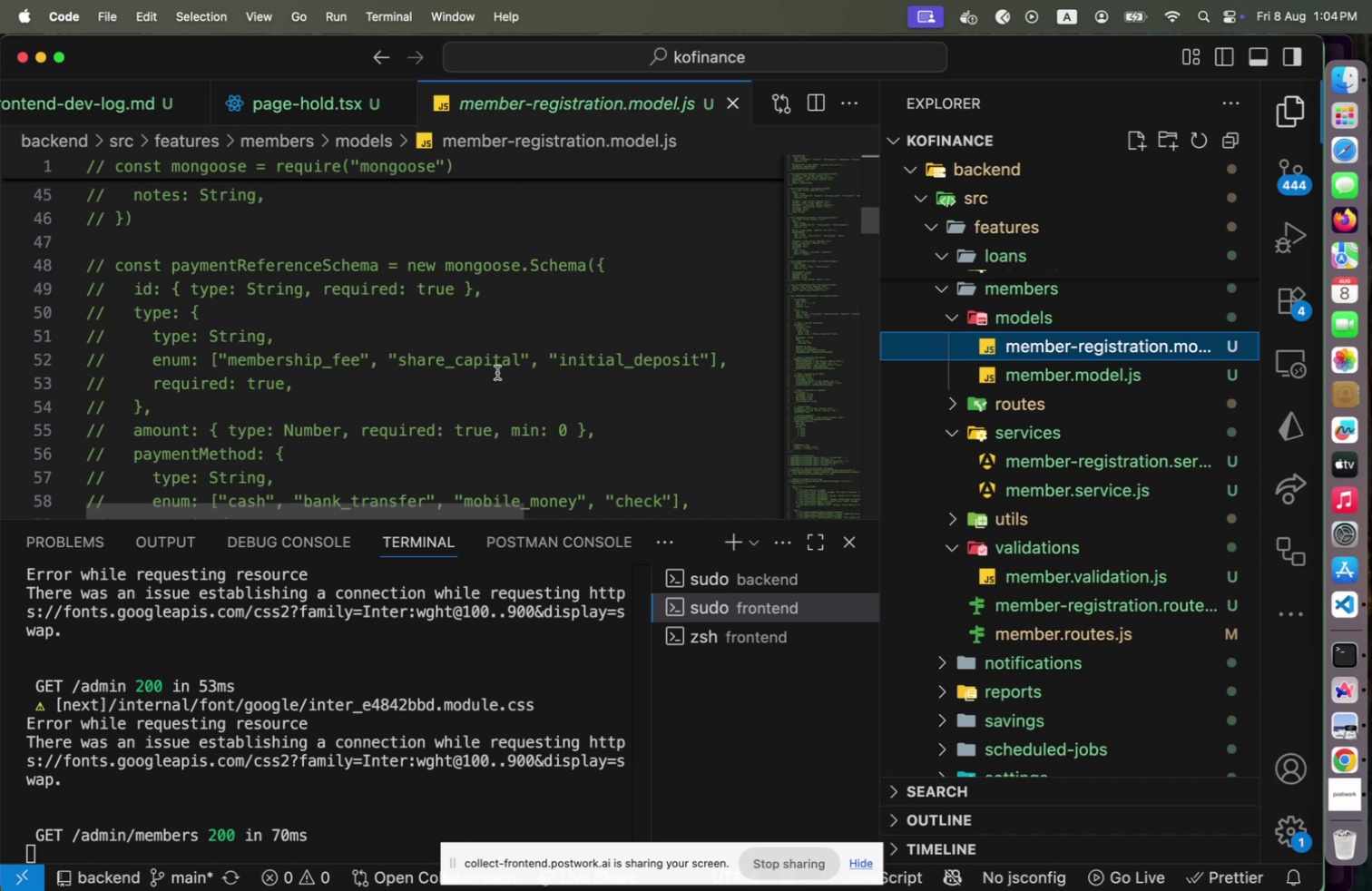 
wait(14.71)
 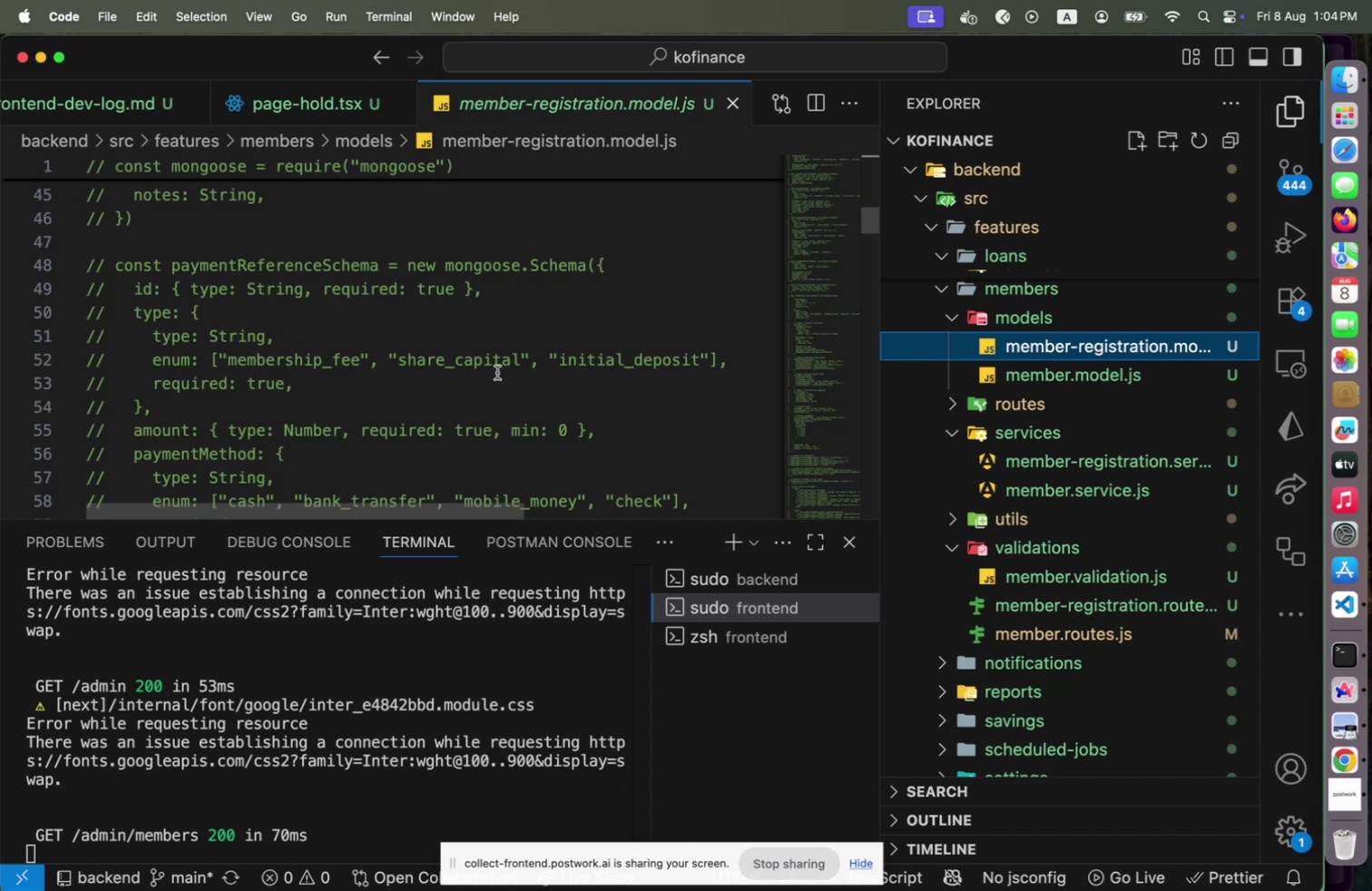 
scroll: coordinate [497, 372], scroll_direction: down, amount: 3.0
 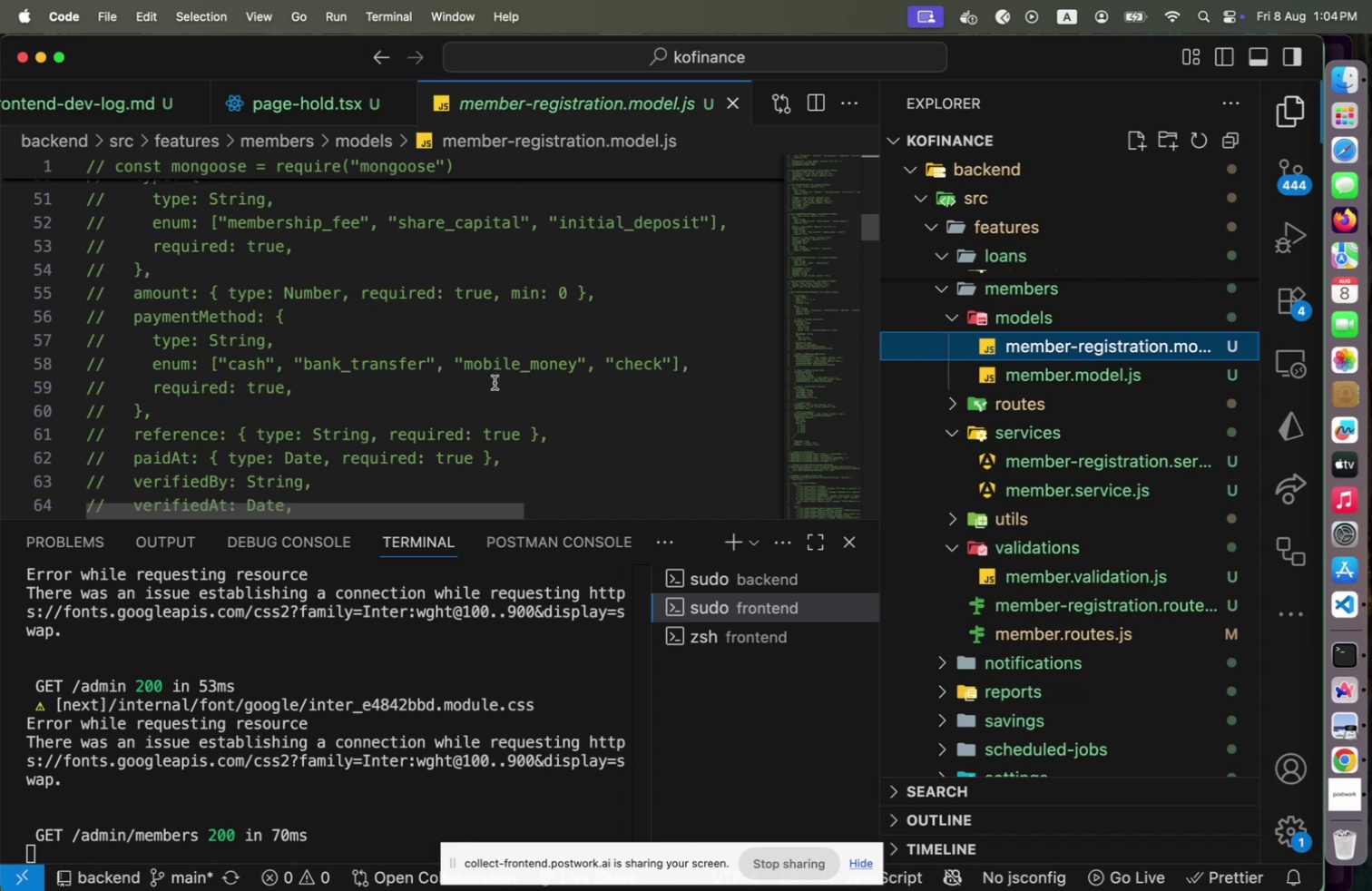 
wait(14.31)
 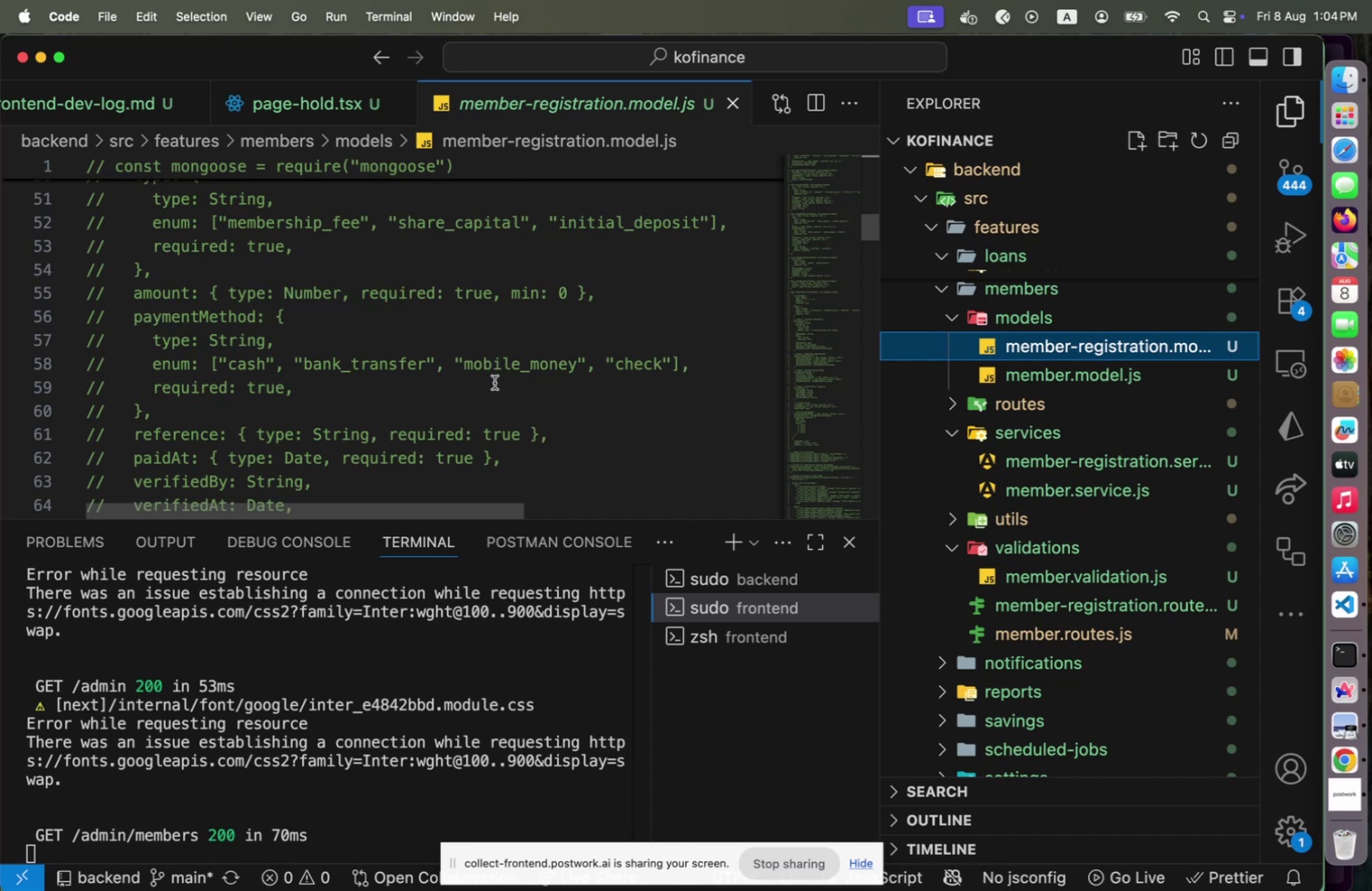 
scroll: coordinate [495, 382], scroll_direction: up, amount: 2.0
 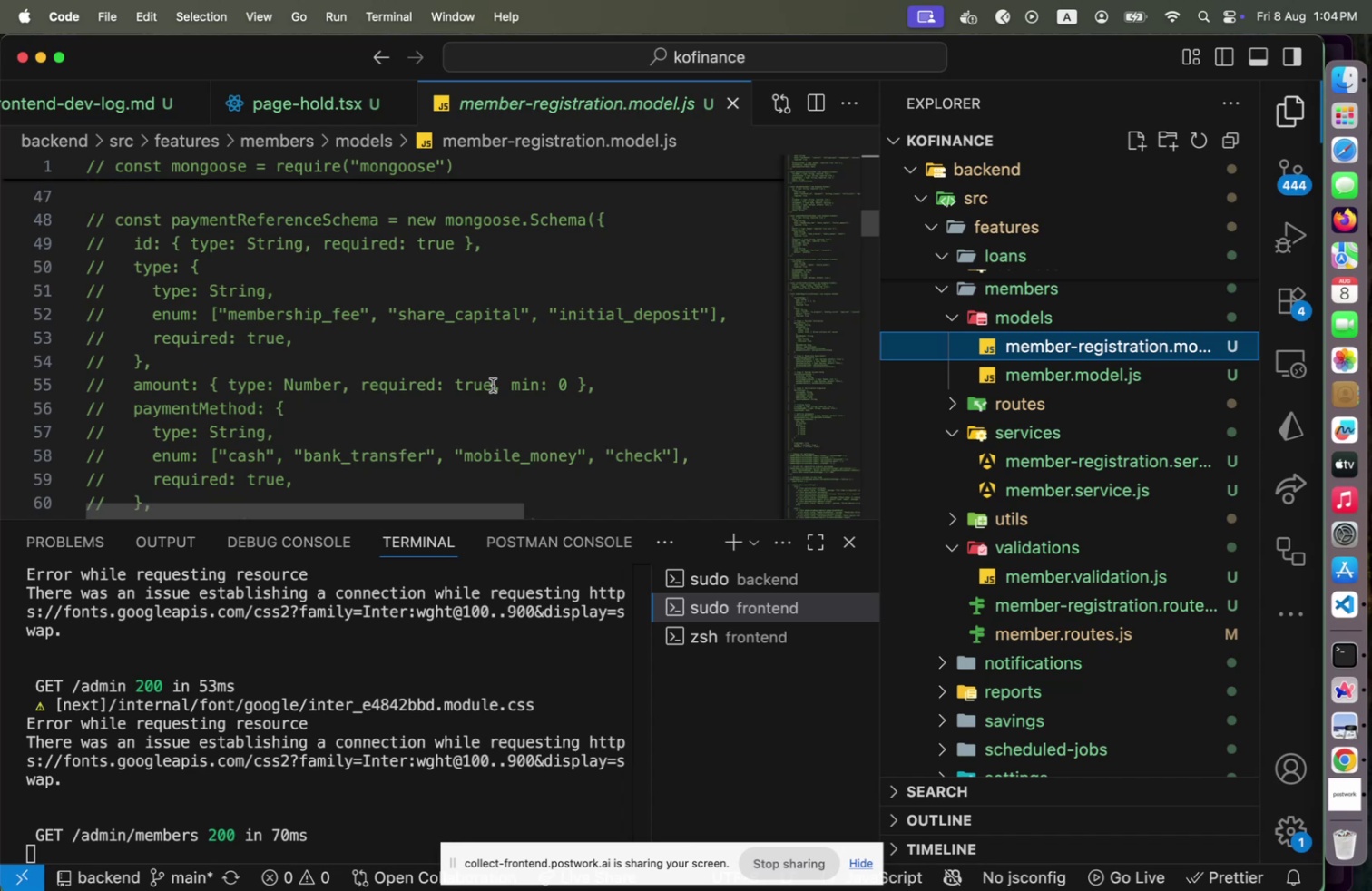 
wait(7.81)
 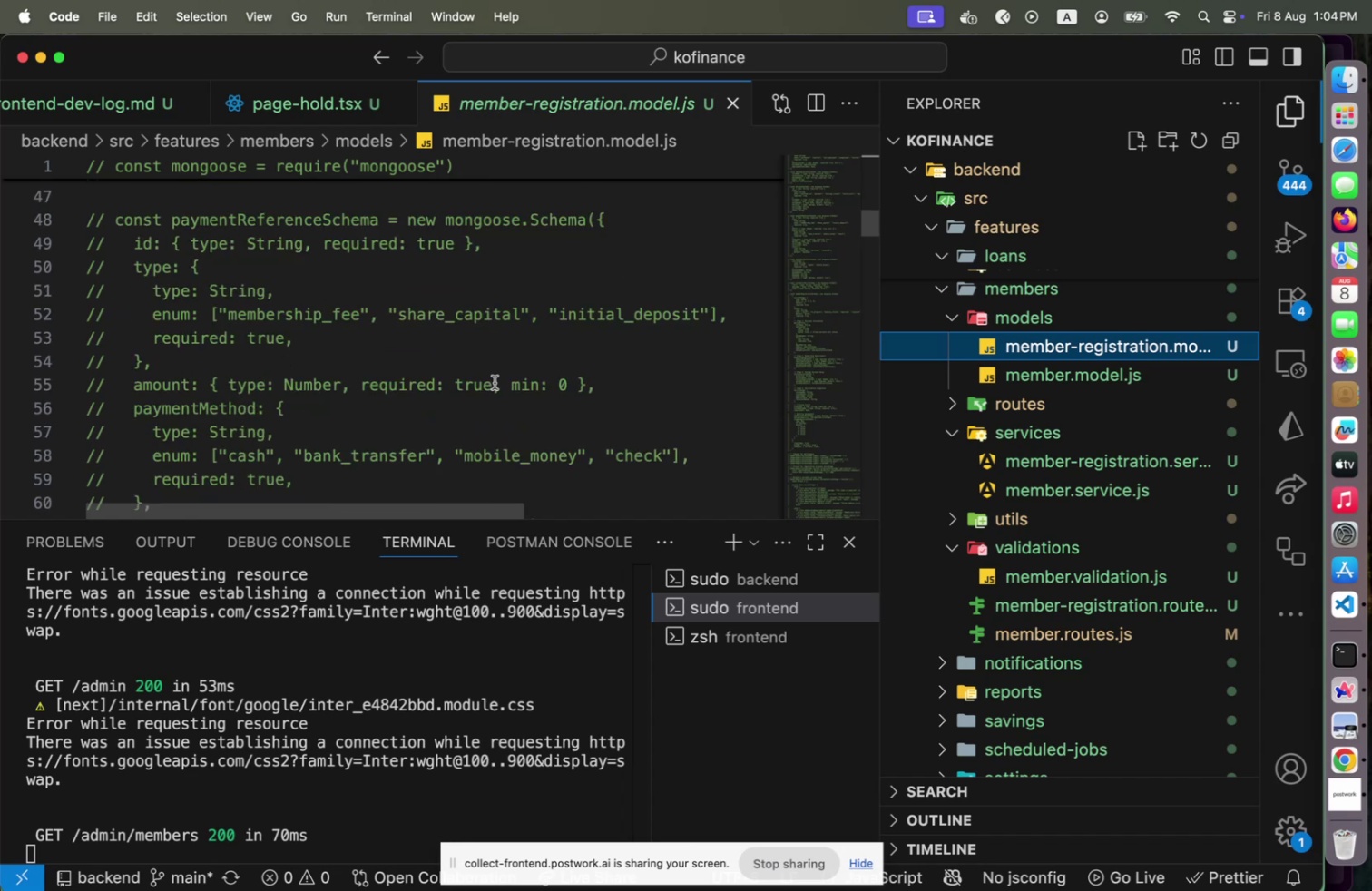 
scroll: coordinate [493, 385], scroll_direction: down, amount: 3.0
 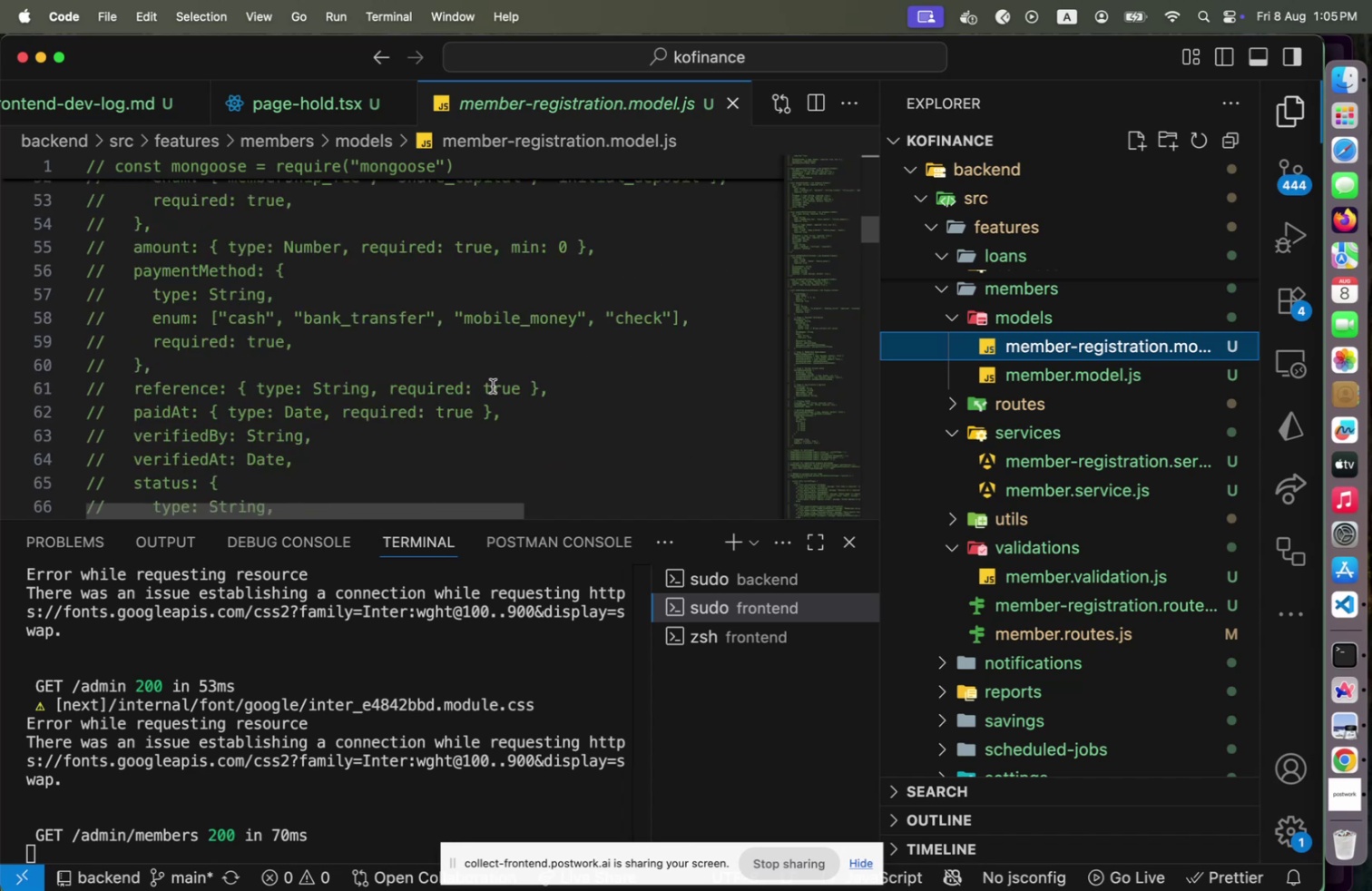 
wait(5.45)
 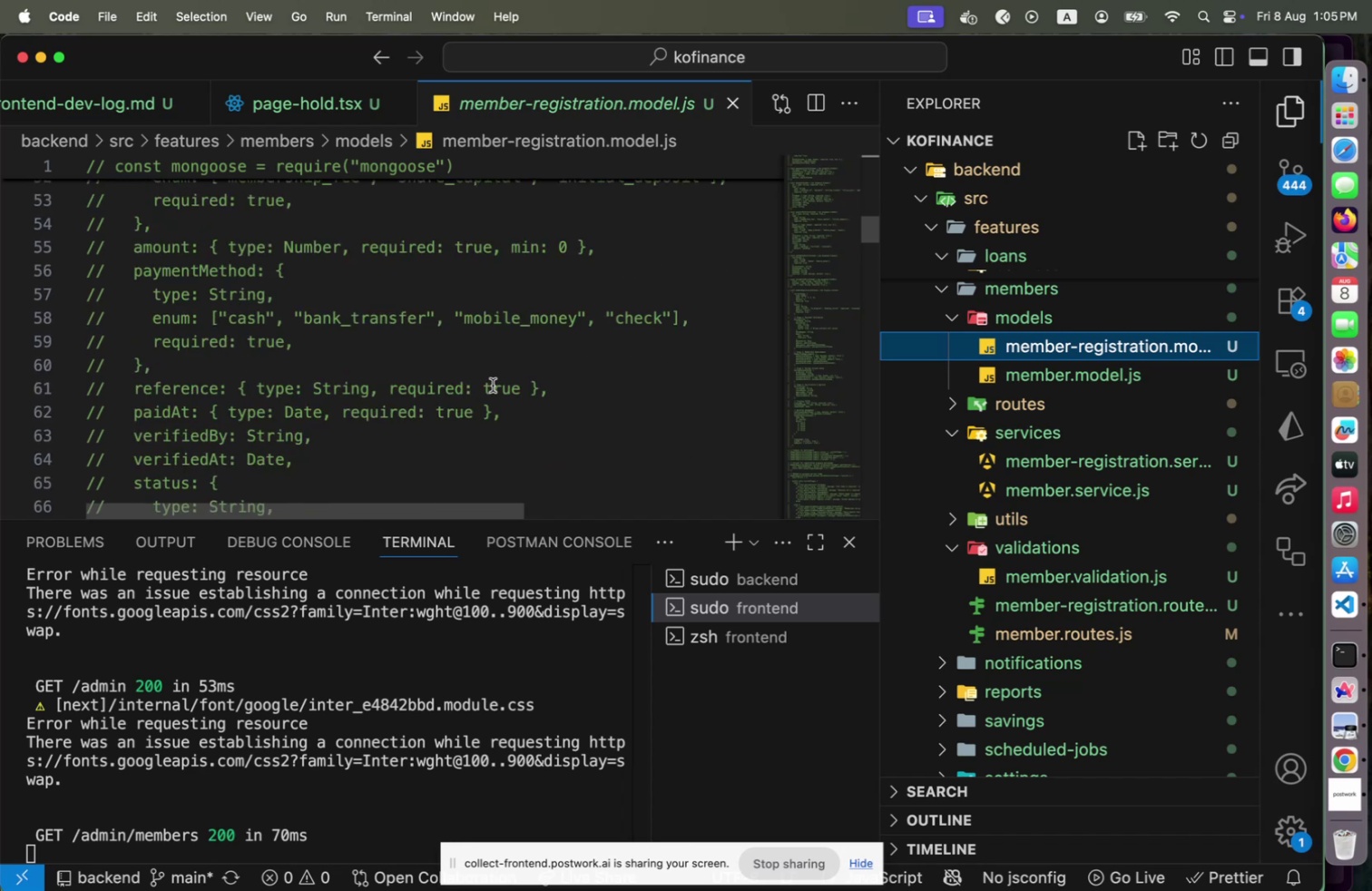 
scroll: coordinate [493, 387], scroll_direction: down, amount: 8.0
 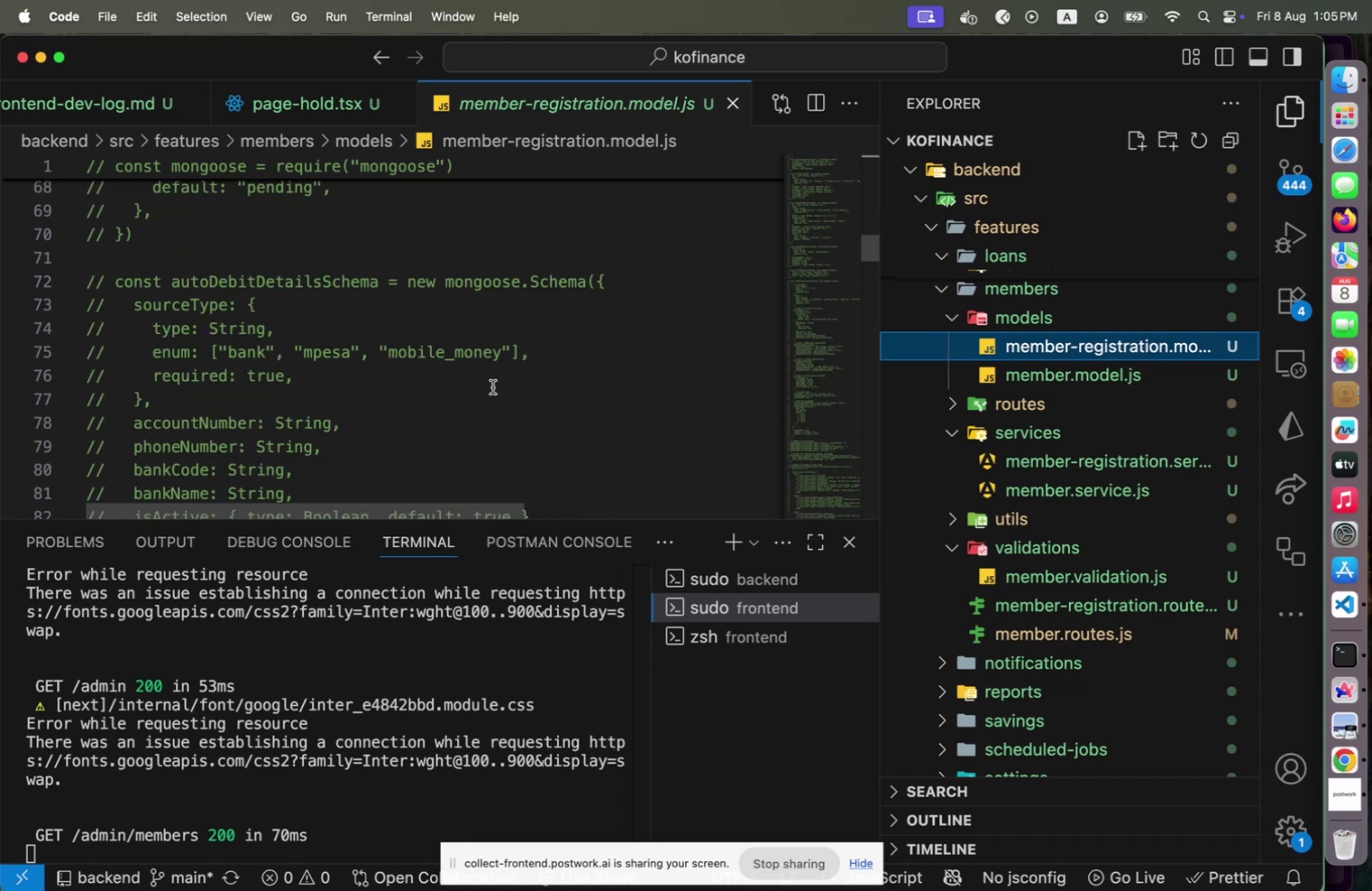 
wait(5.56)
 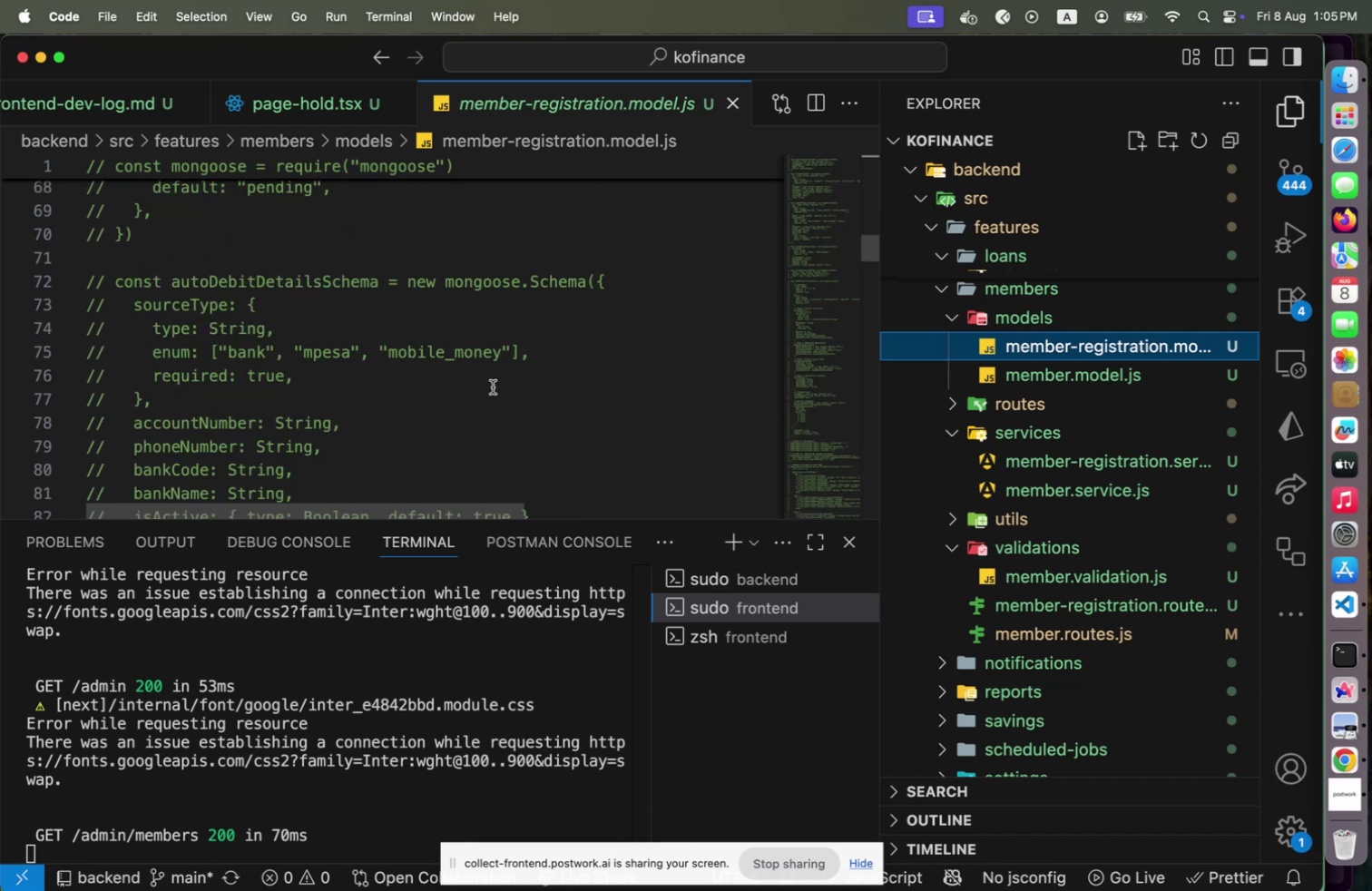 
scroll: coordinate [493, 387], scroll_direction: down, amount: 2.0
 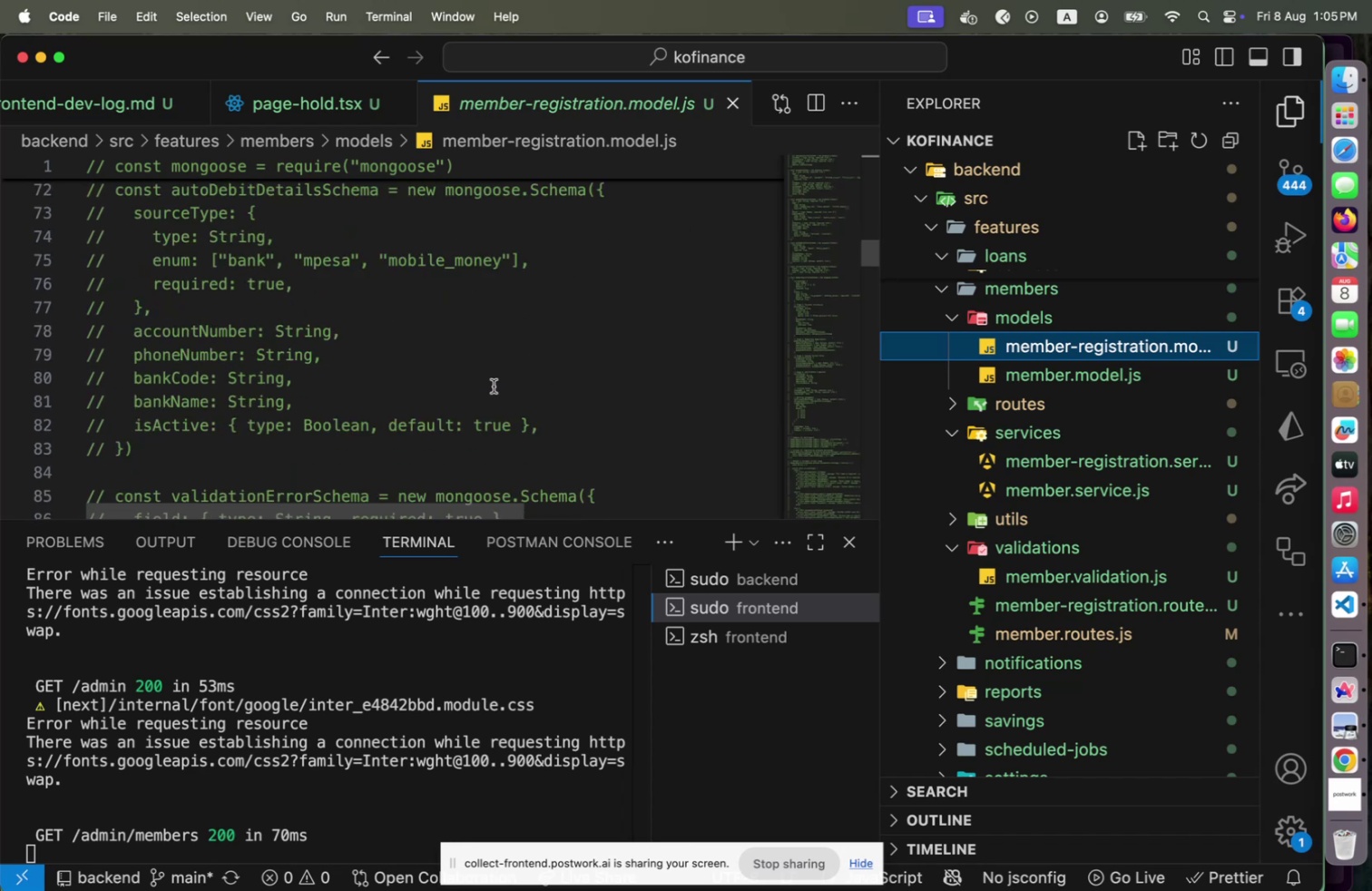 
scroll: coordinate [494, 386], scroll_direction: up, amount: 2.0
 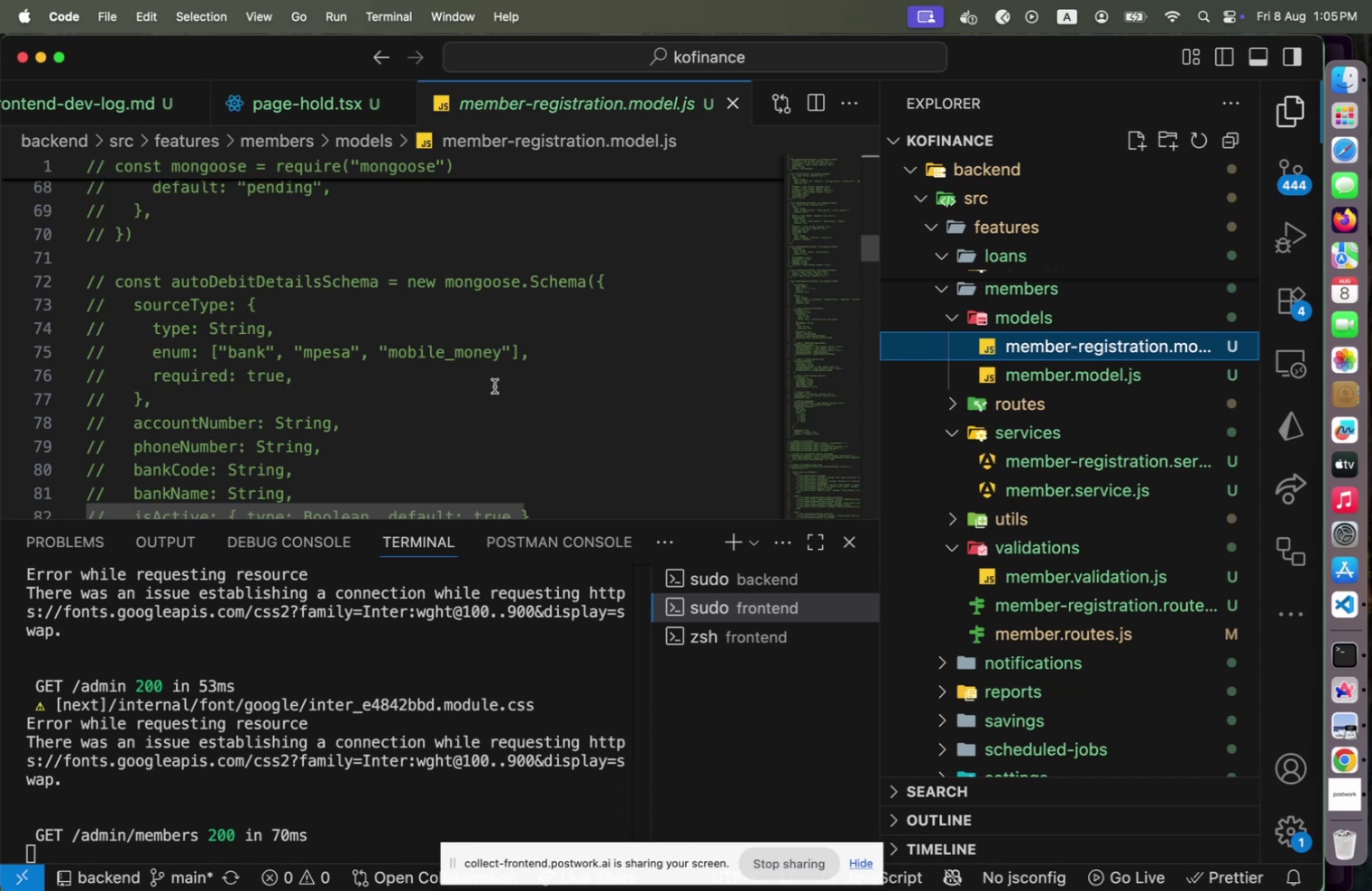 
wait(5.66)
 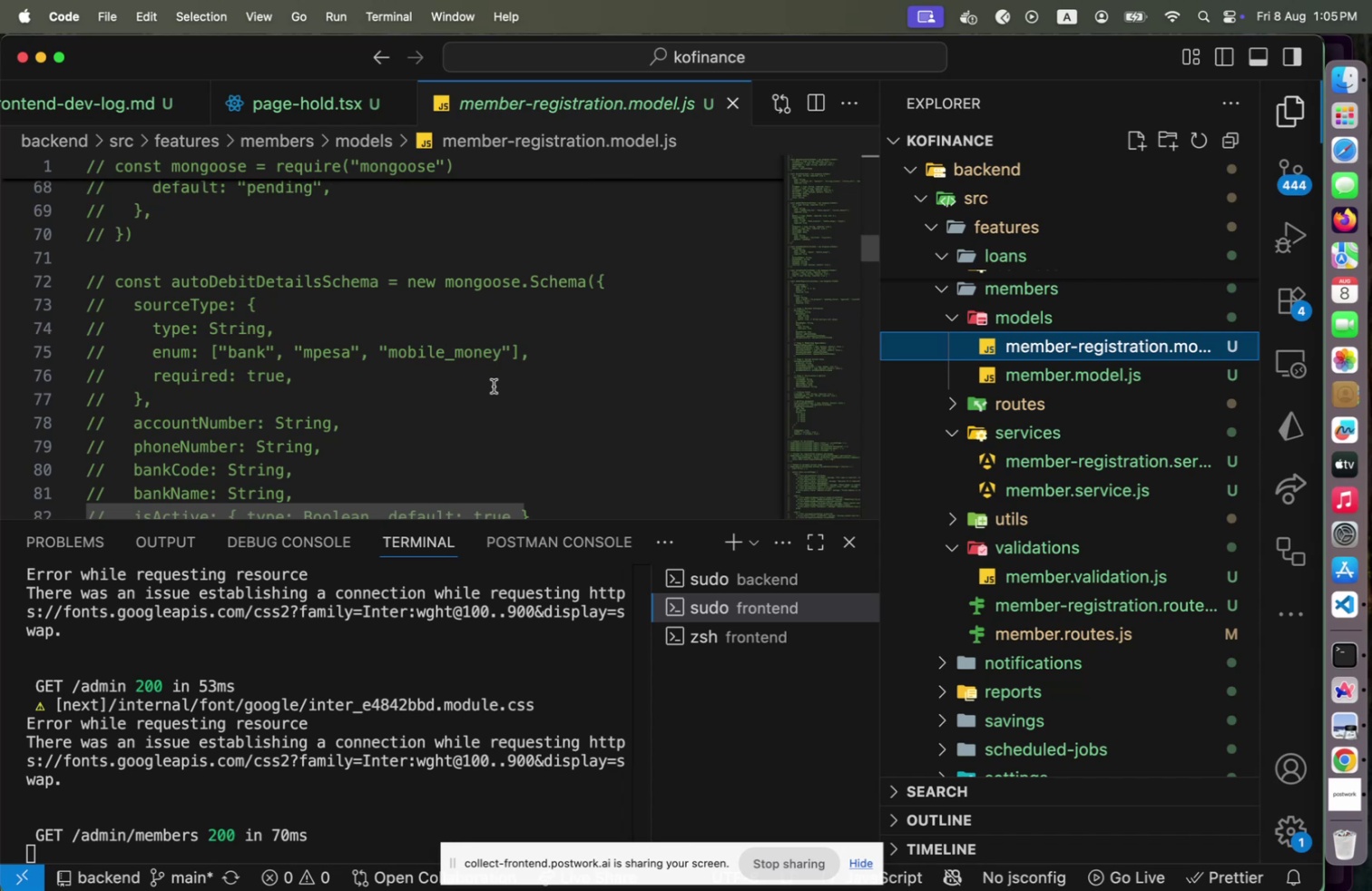 
scroll: coordinate [495, 386], scroll_direction: down, amount: 3.0
 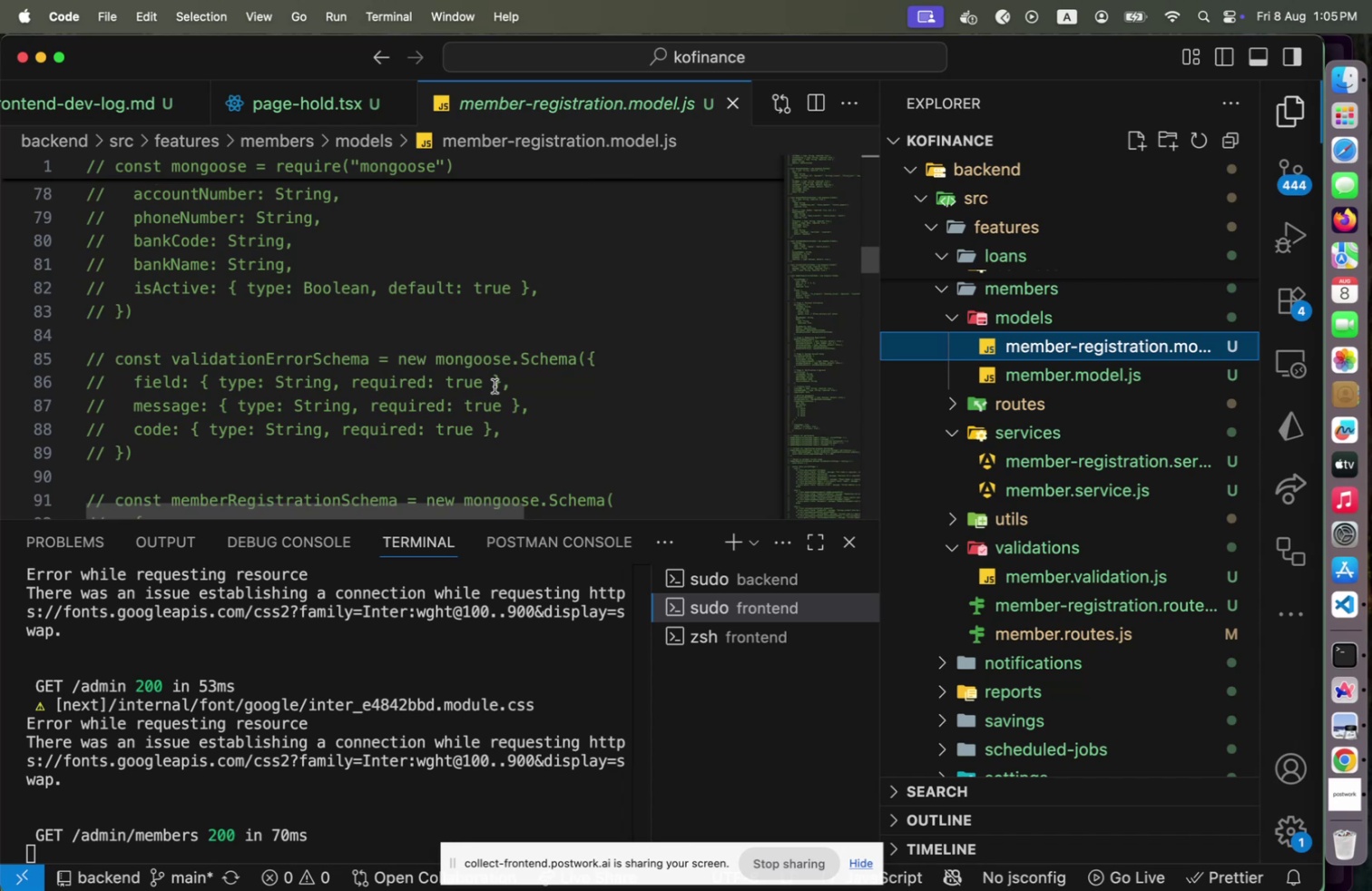 
wait(10.04)
 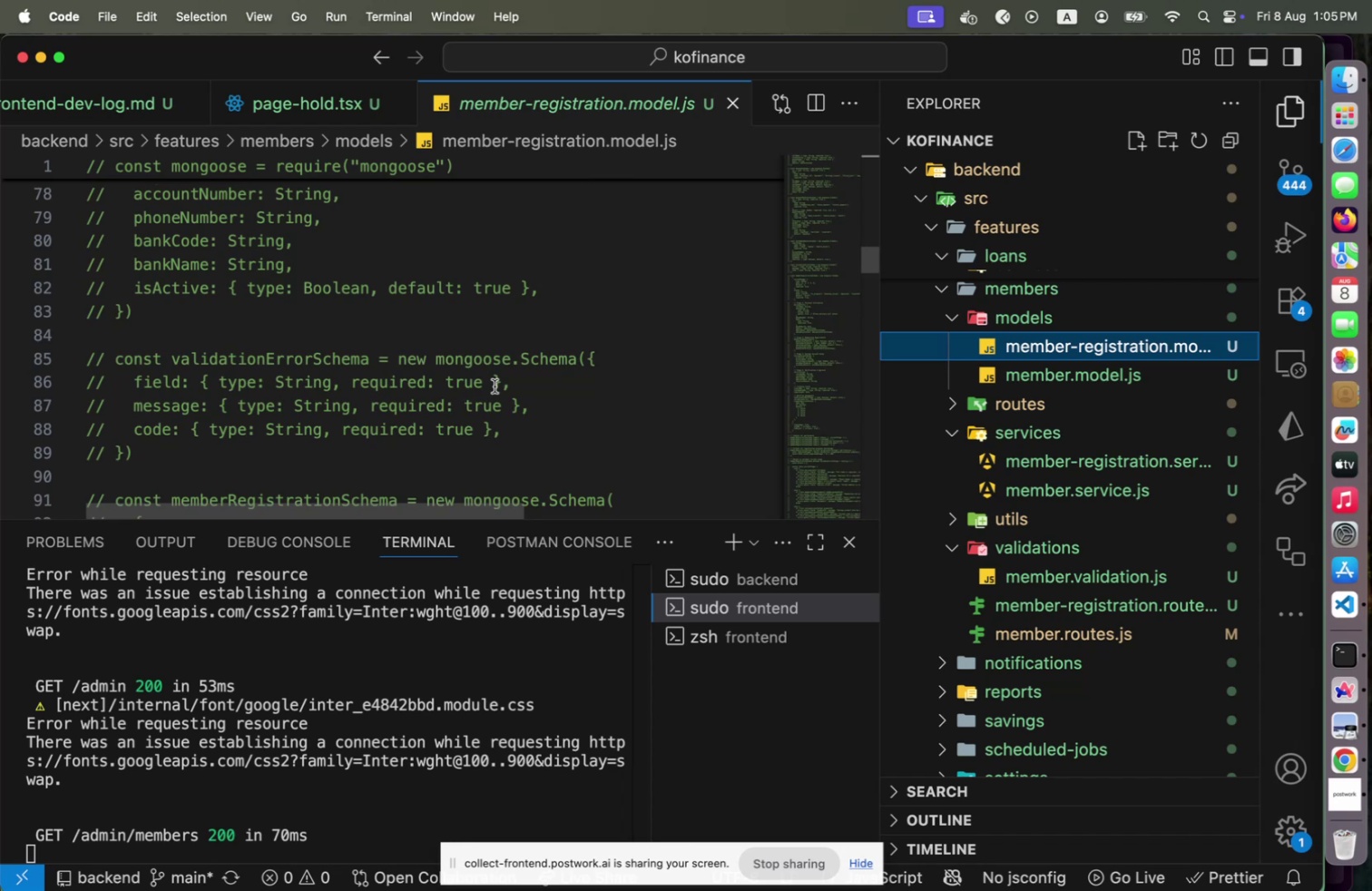 
scroll: coordinate [495, 387], scroll_direction: down, amount: 10.0
 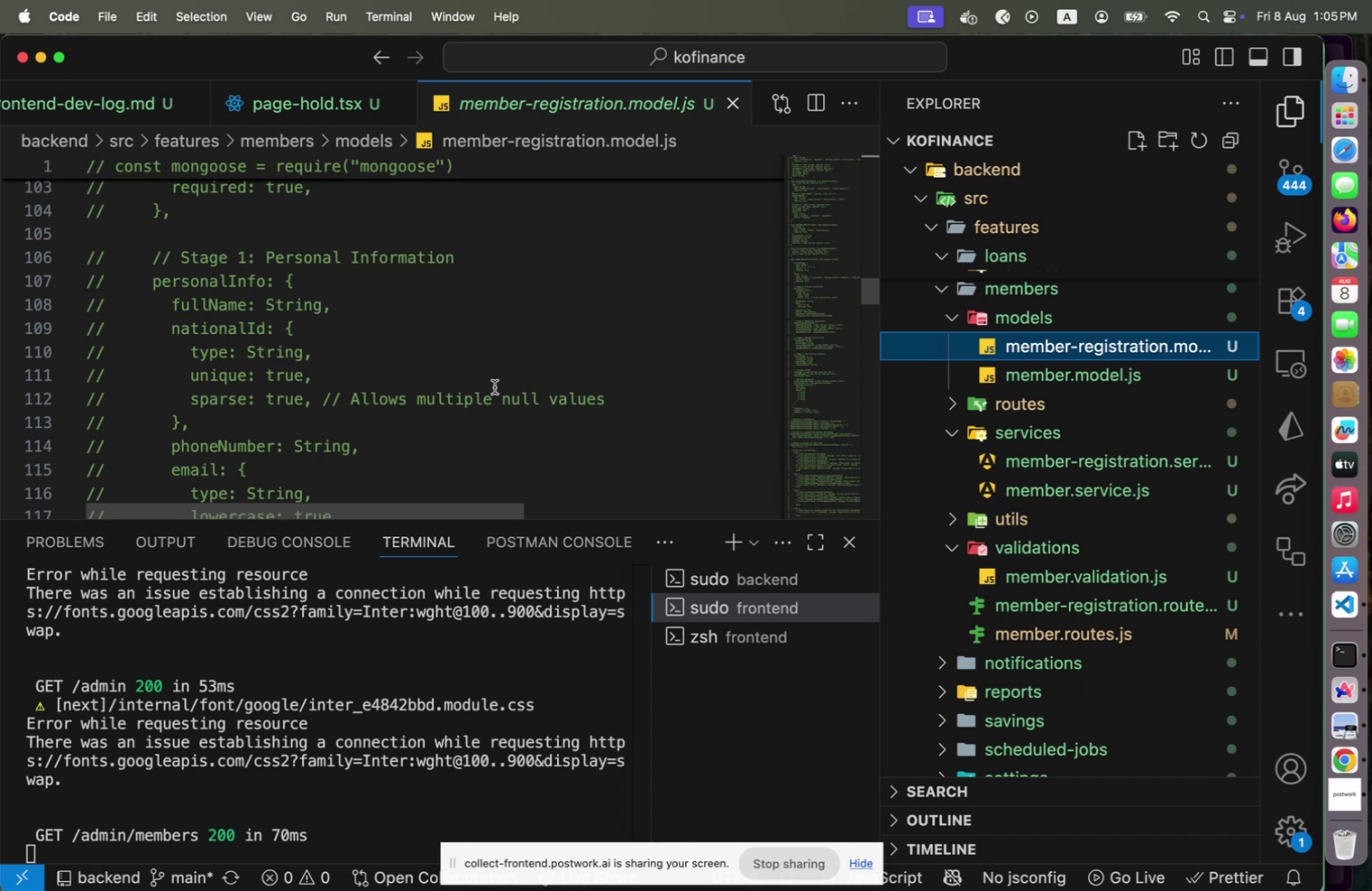 
wait(6.87)
 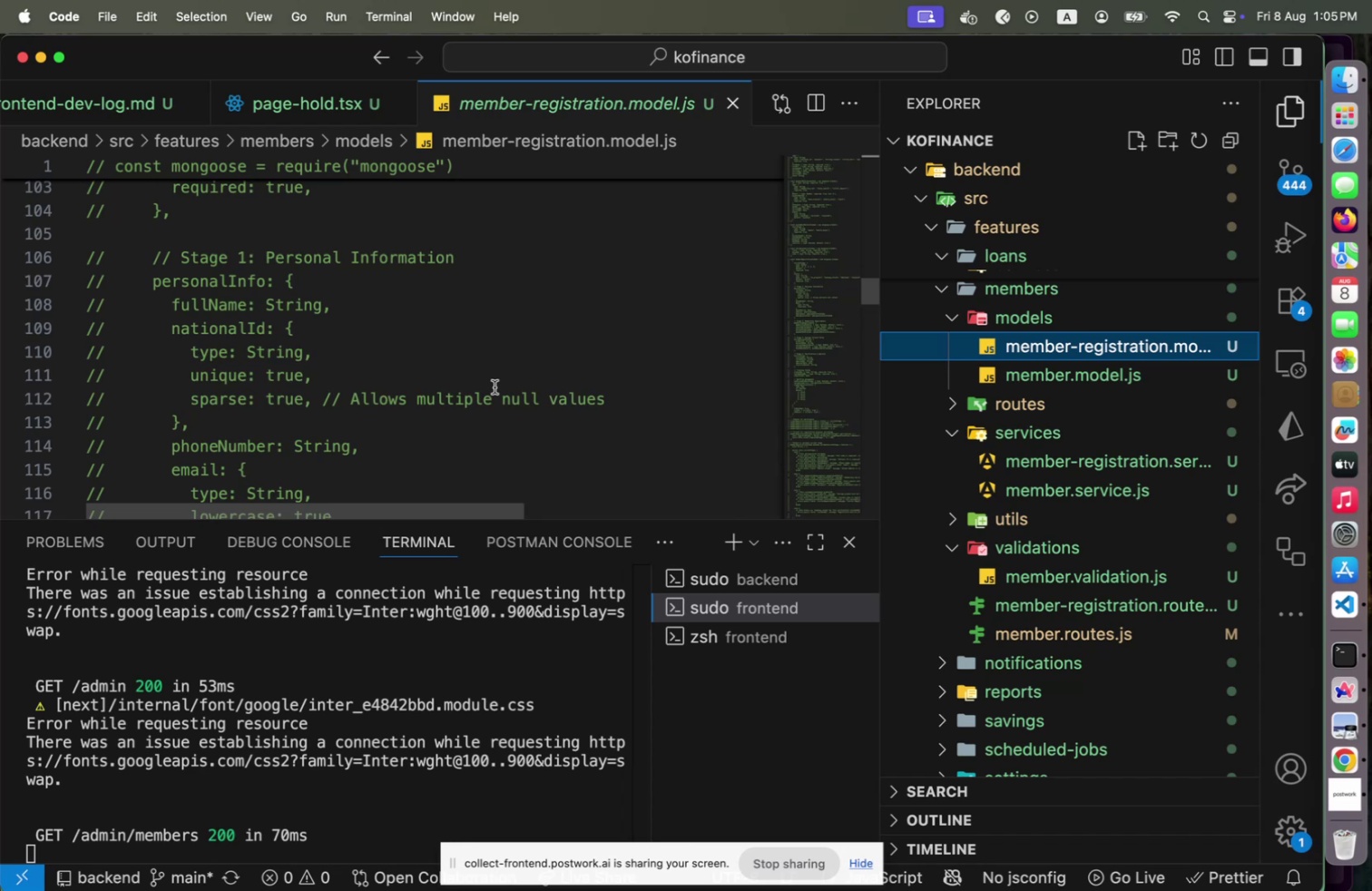 
scroll: coordinate [493, 388], scroll_direction: down, amount: 4.0
 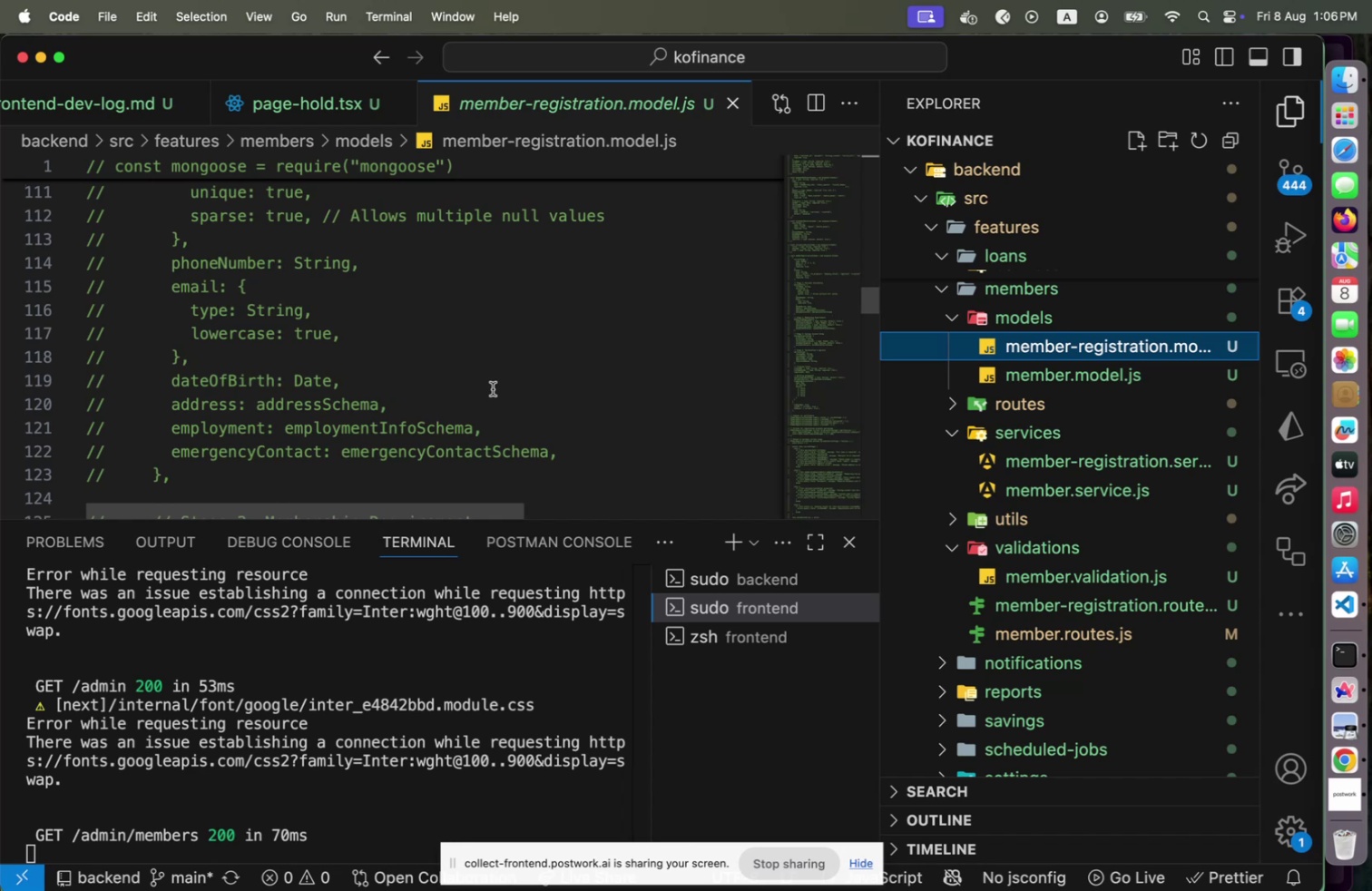 
wait(5.37)
 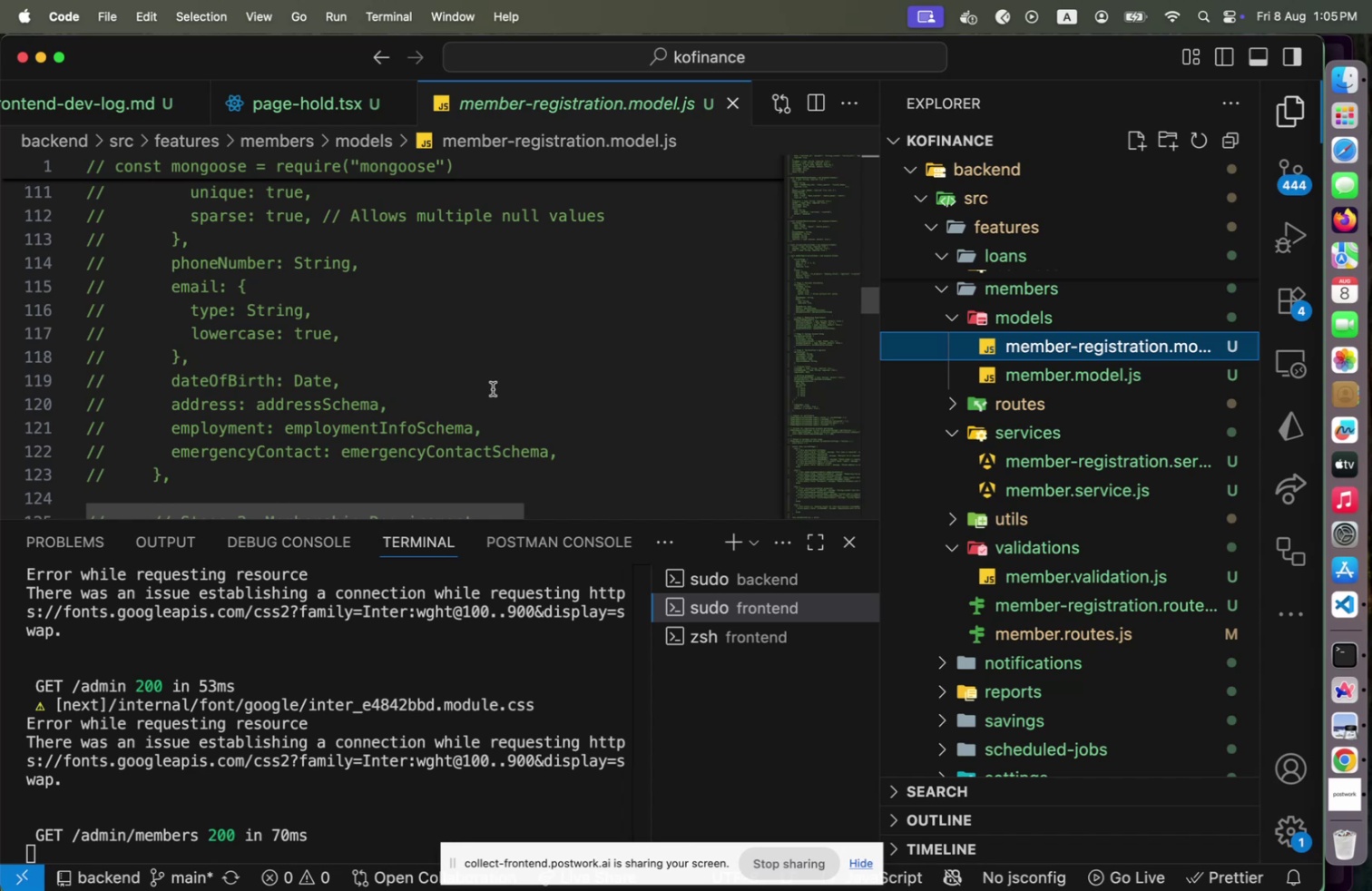 
scroll: coordinate [493, 388], scroll_direction: up, amount: 2.0
 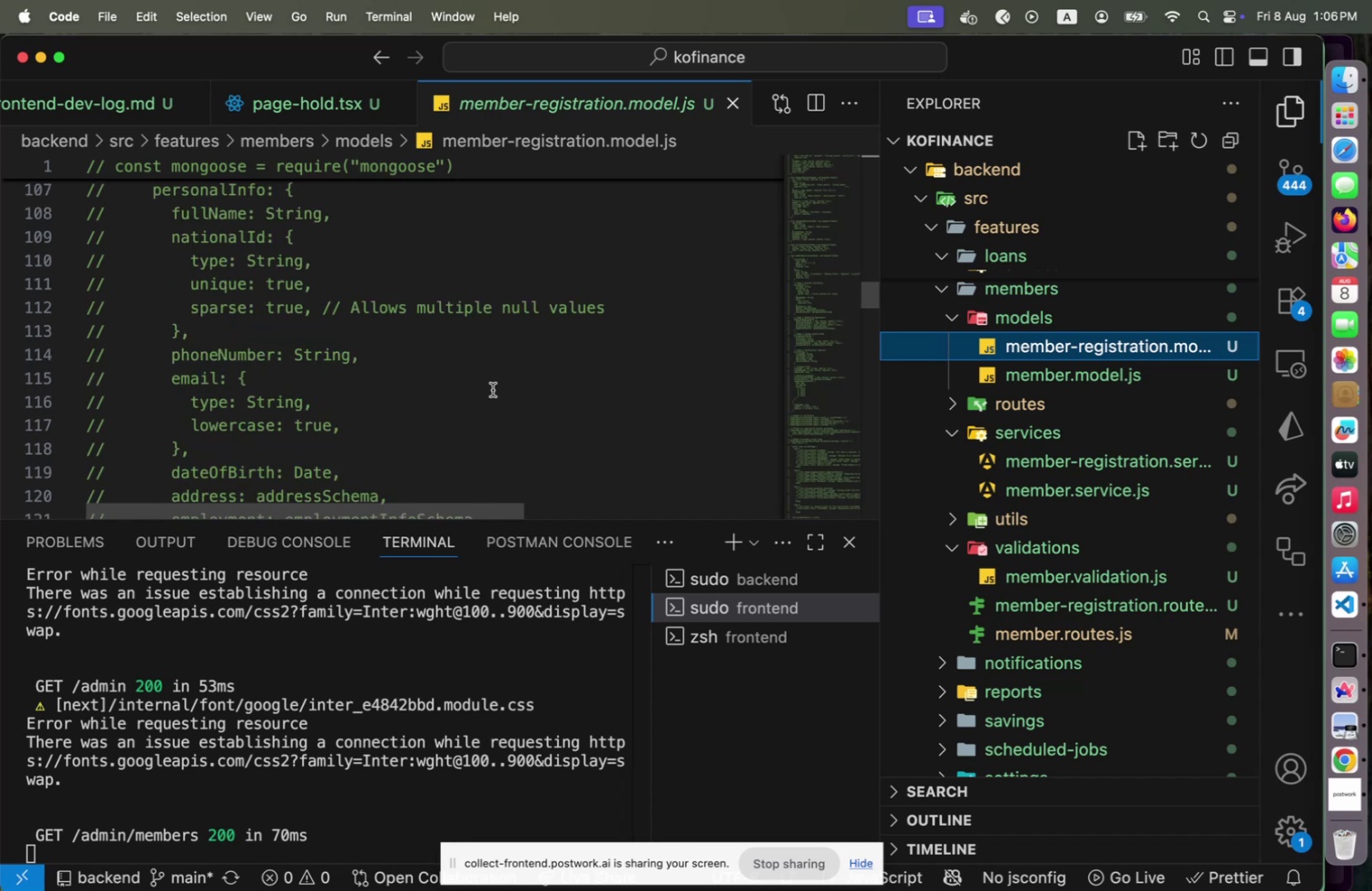 
scroll: coordinate [493, 389], scroll_direction: down, amount: 4.0
 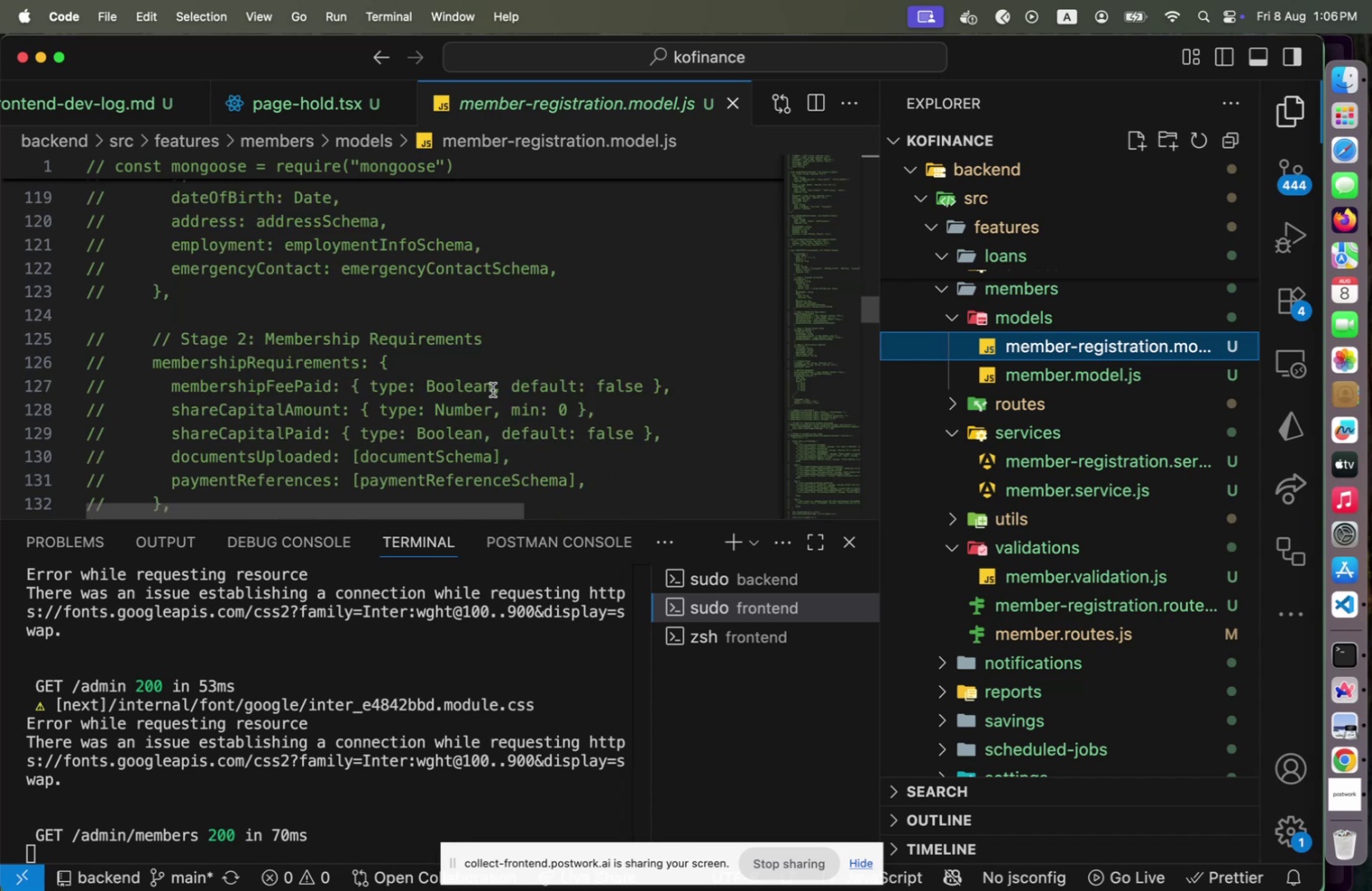 
wait(8.17)
 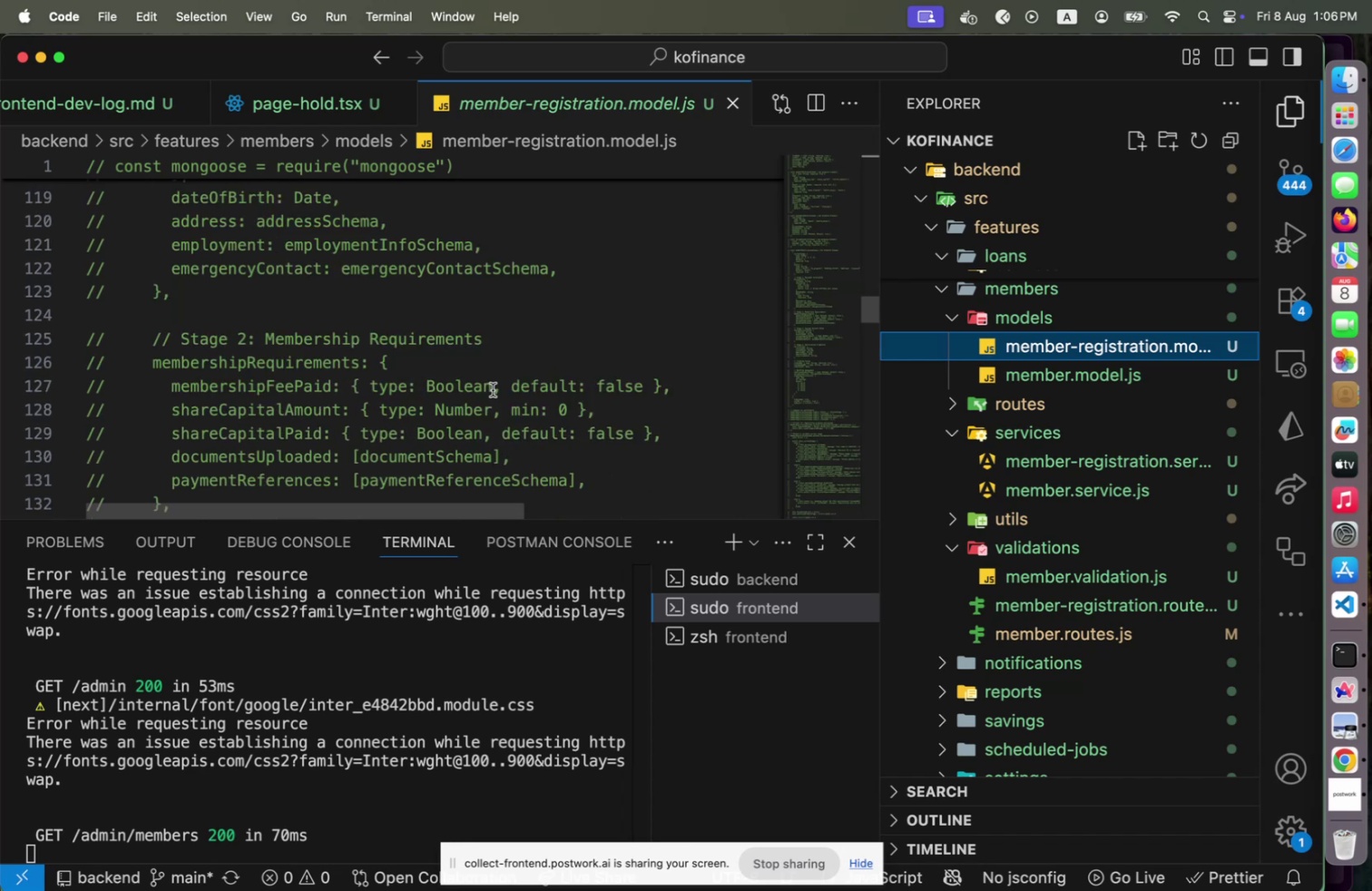 
scroll: coordinate [493, 389], scroll_direction: down, amount: 4.0
 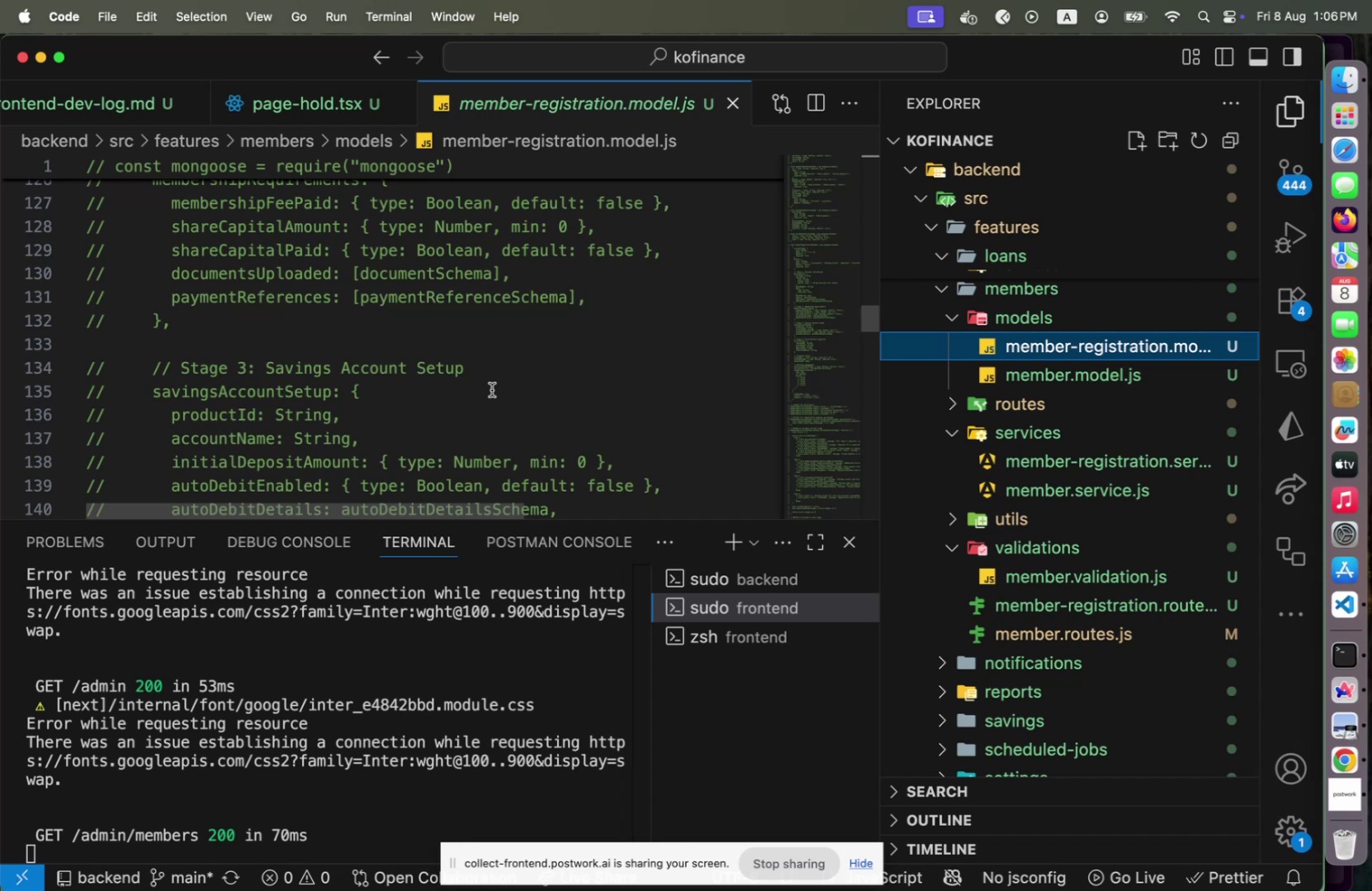 
wait(16.39)
 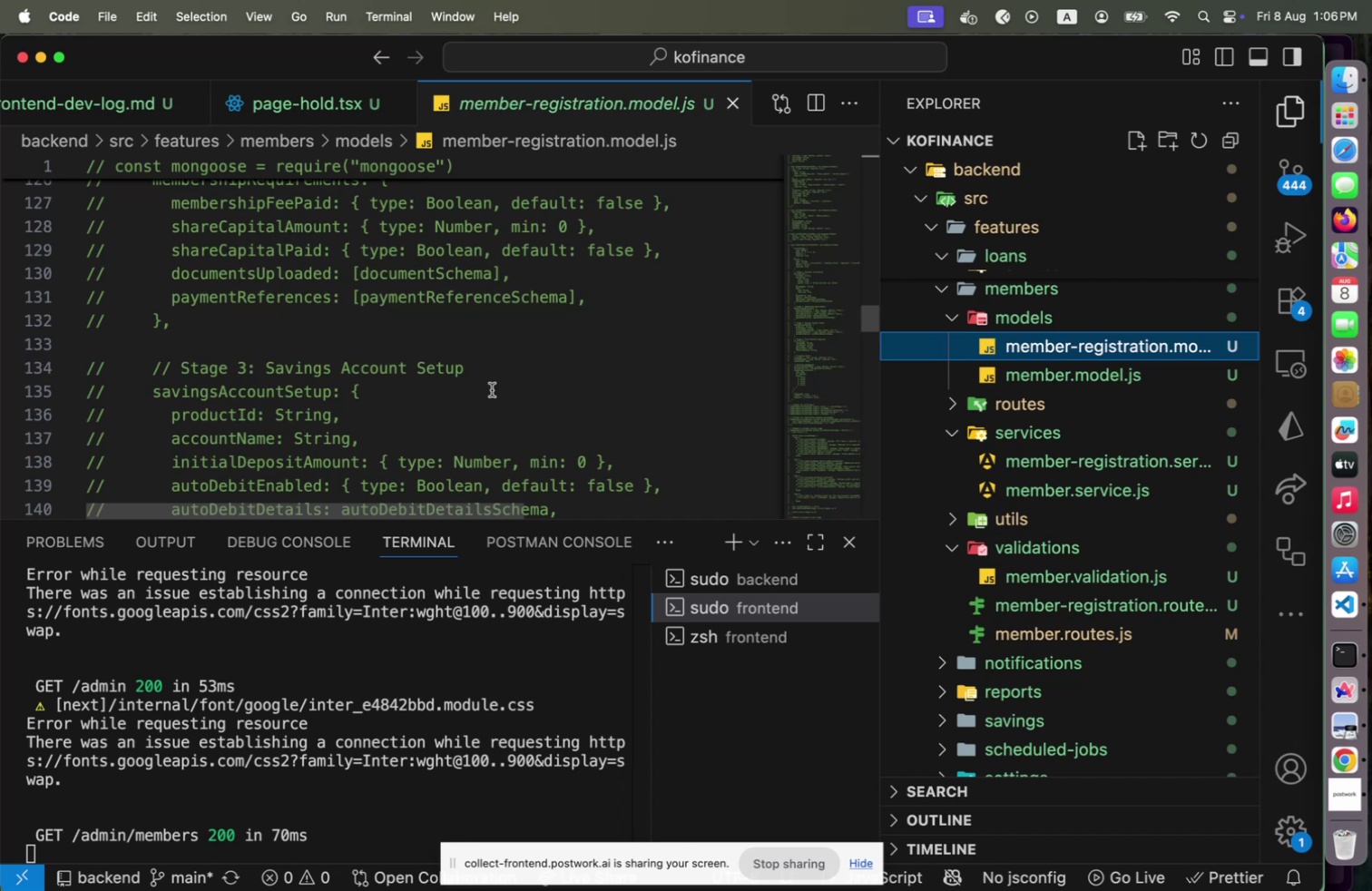 
scroll: coordinate [453, 377], scroll_direction: down, amount: 10.0
 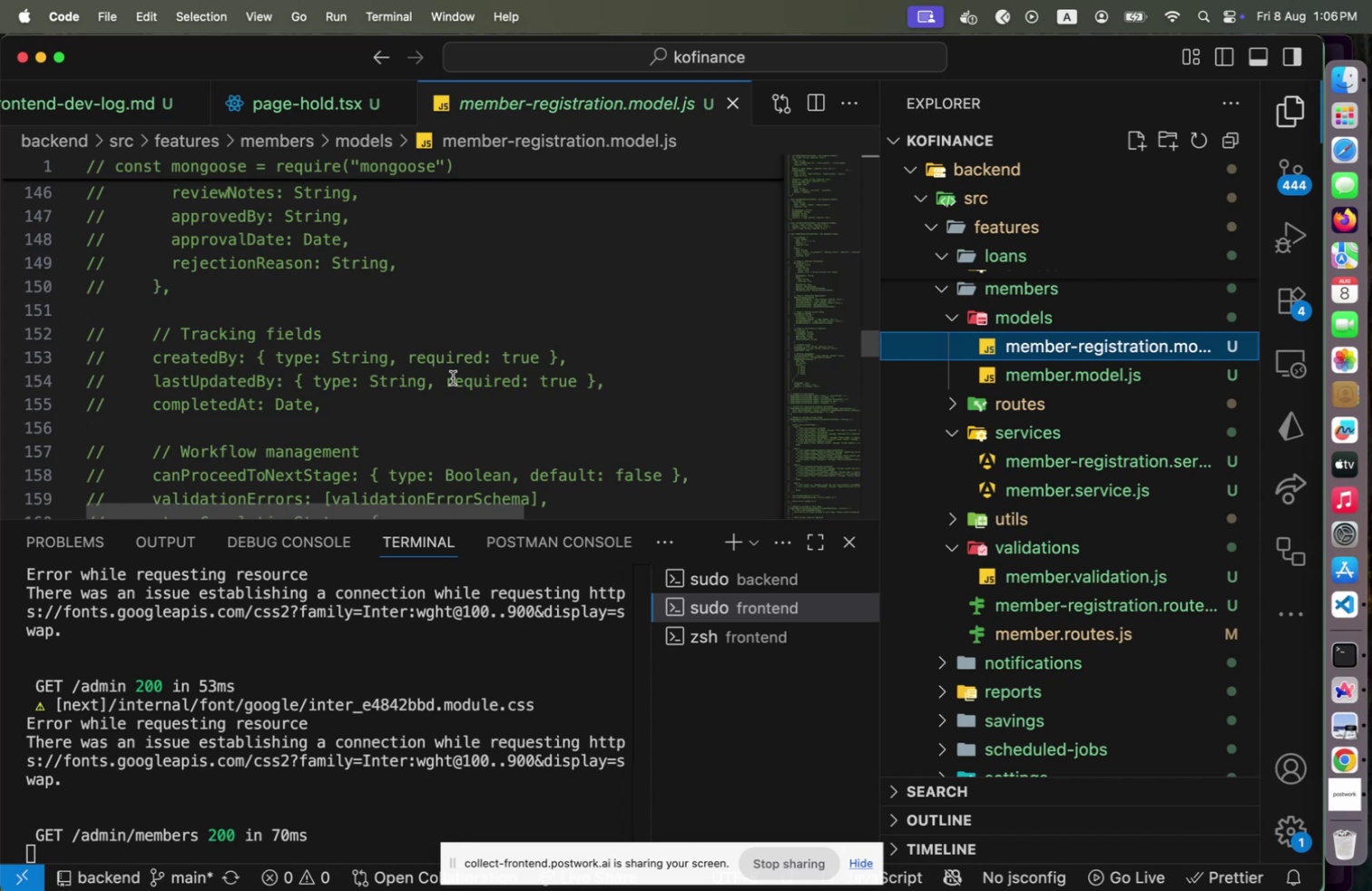 
wait(6.59)
 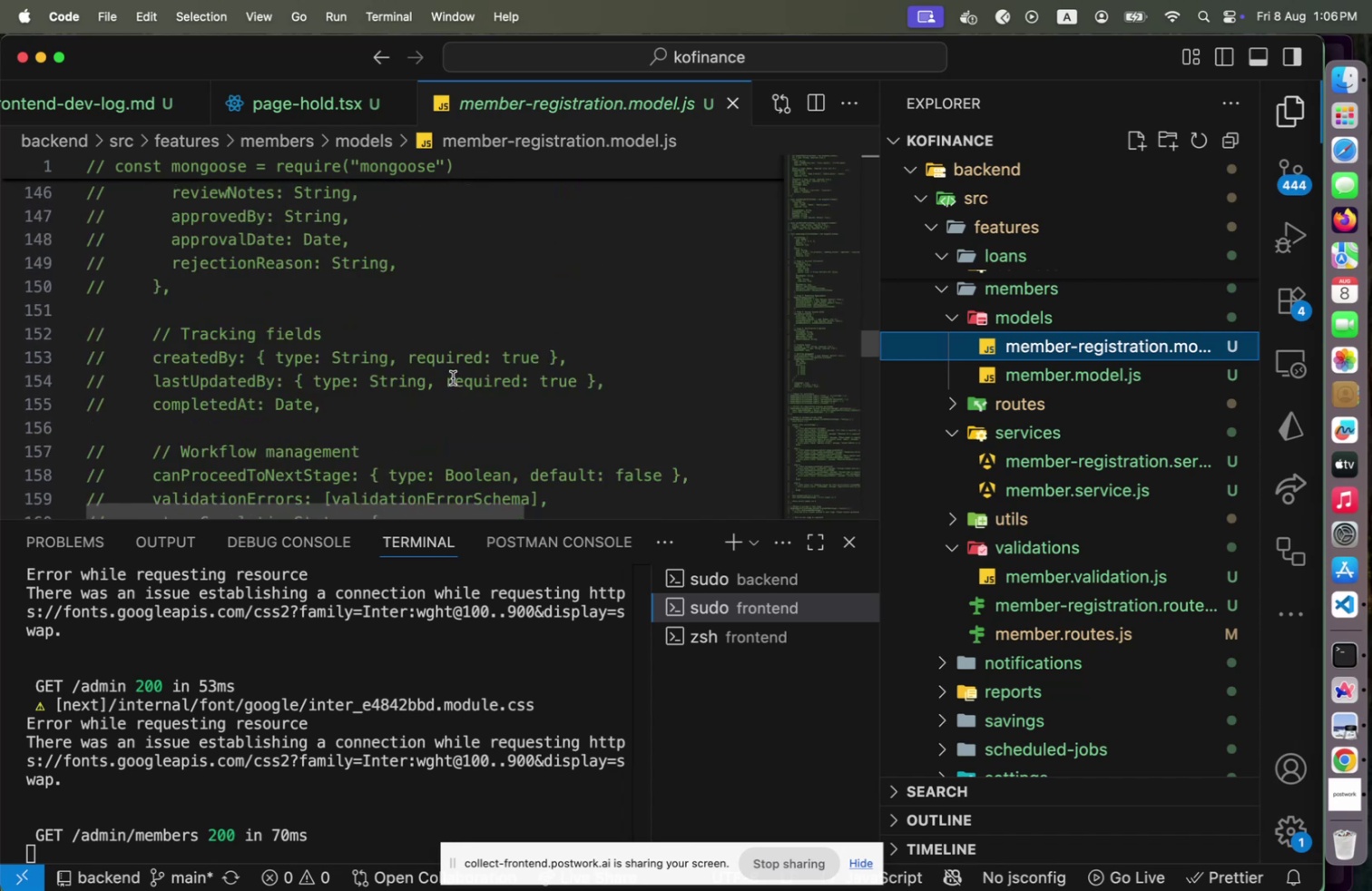 
scroll: coordinate [453, 377], scroll_direction: down, amount: 4.0
 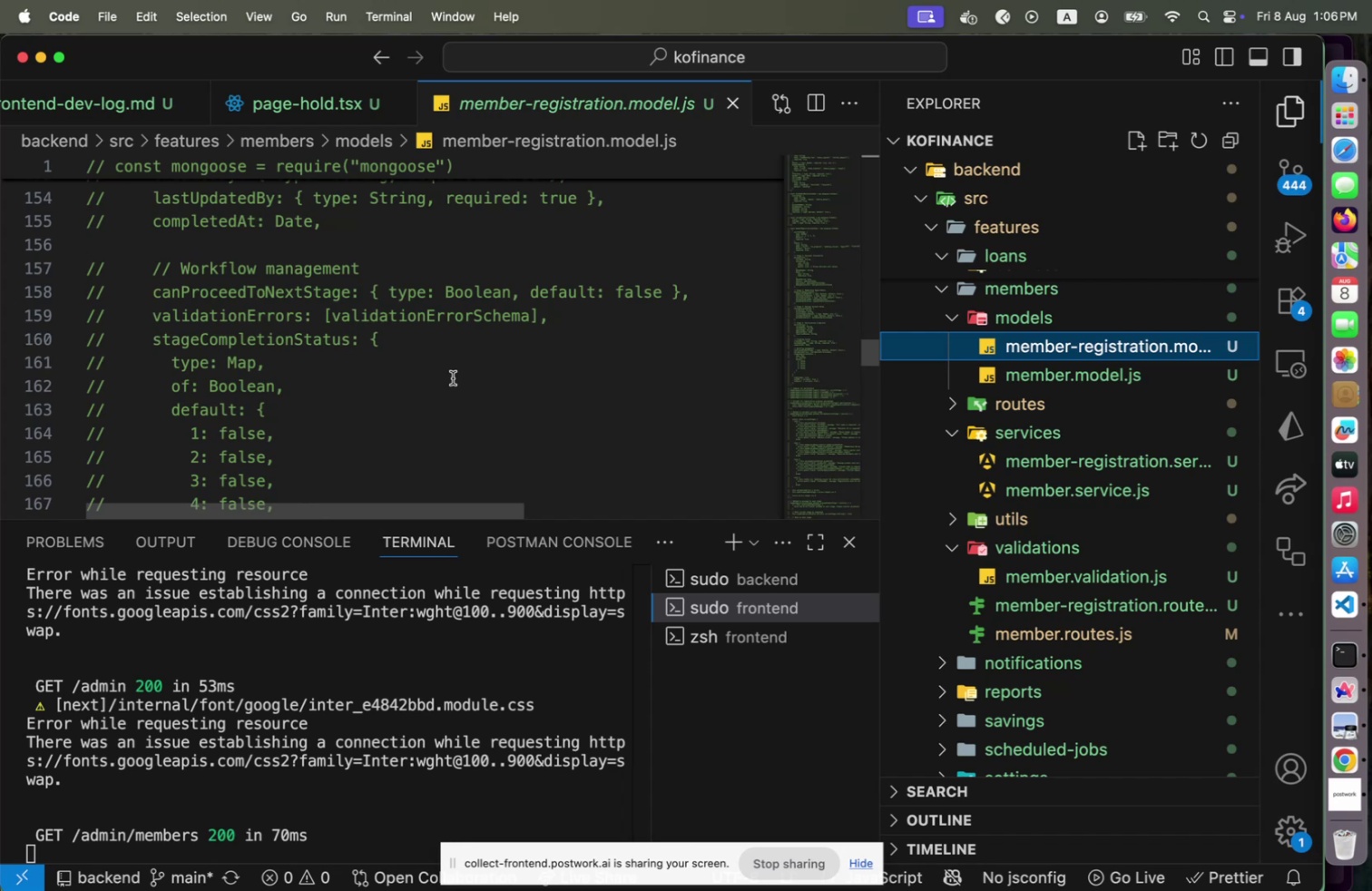 
wait(6.52)
 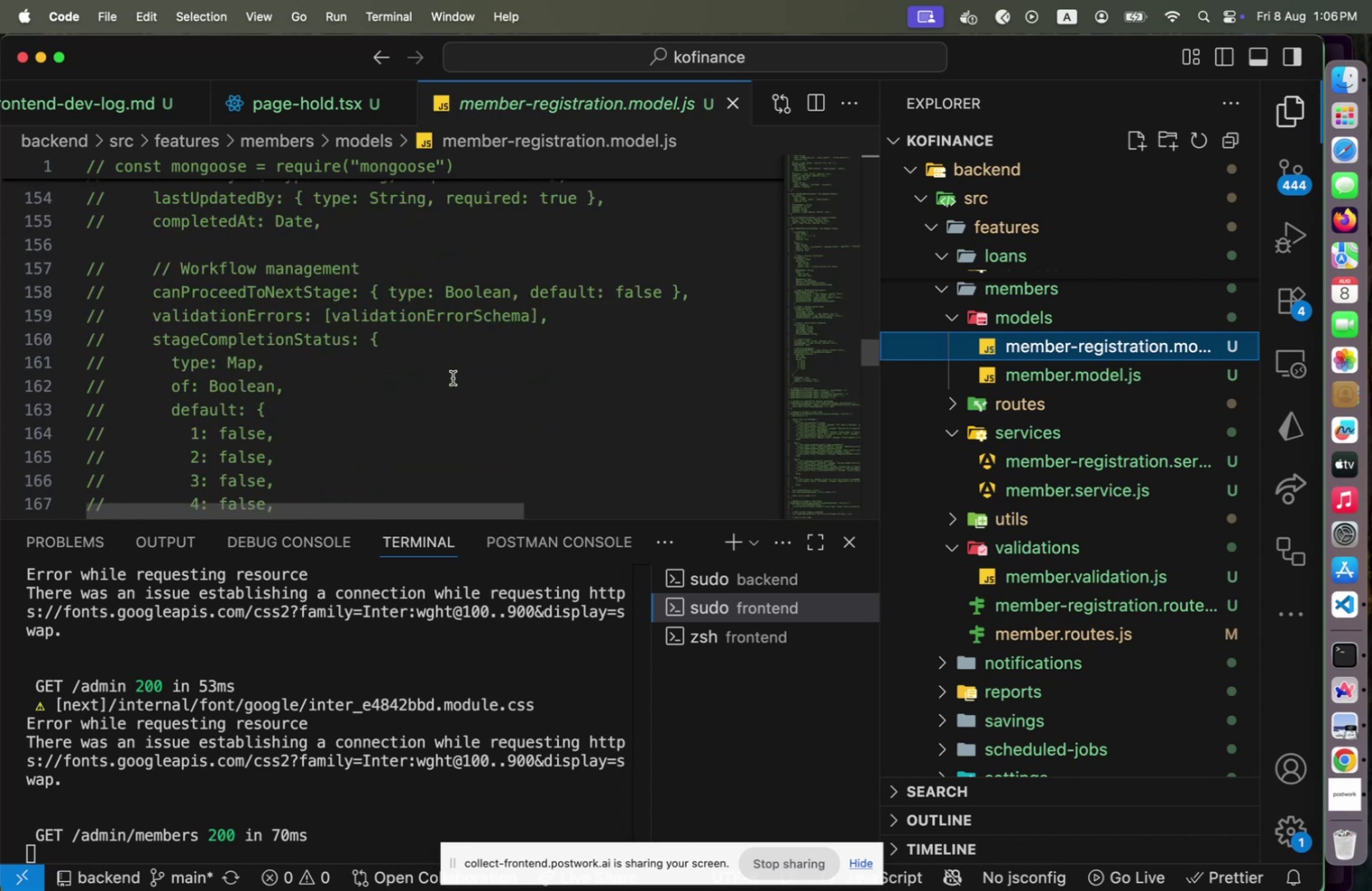 
scroll: coordinate [453, 377], scroll_direction: down, amount: 2.0
 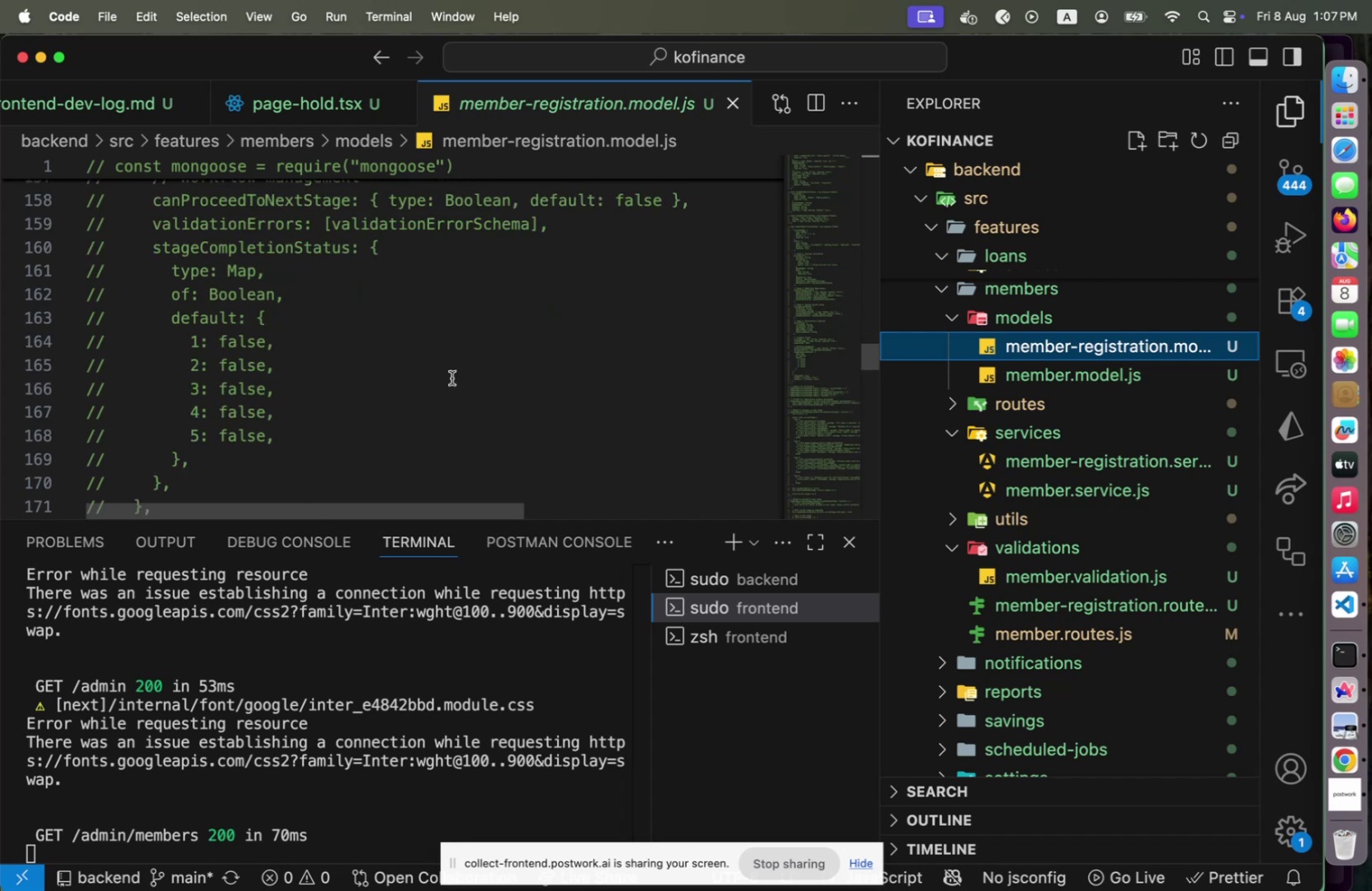 
wait(6.53)
 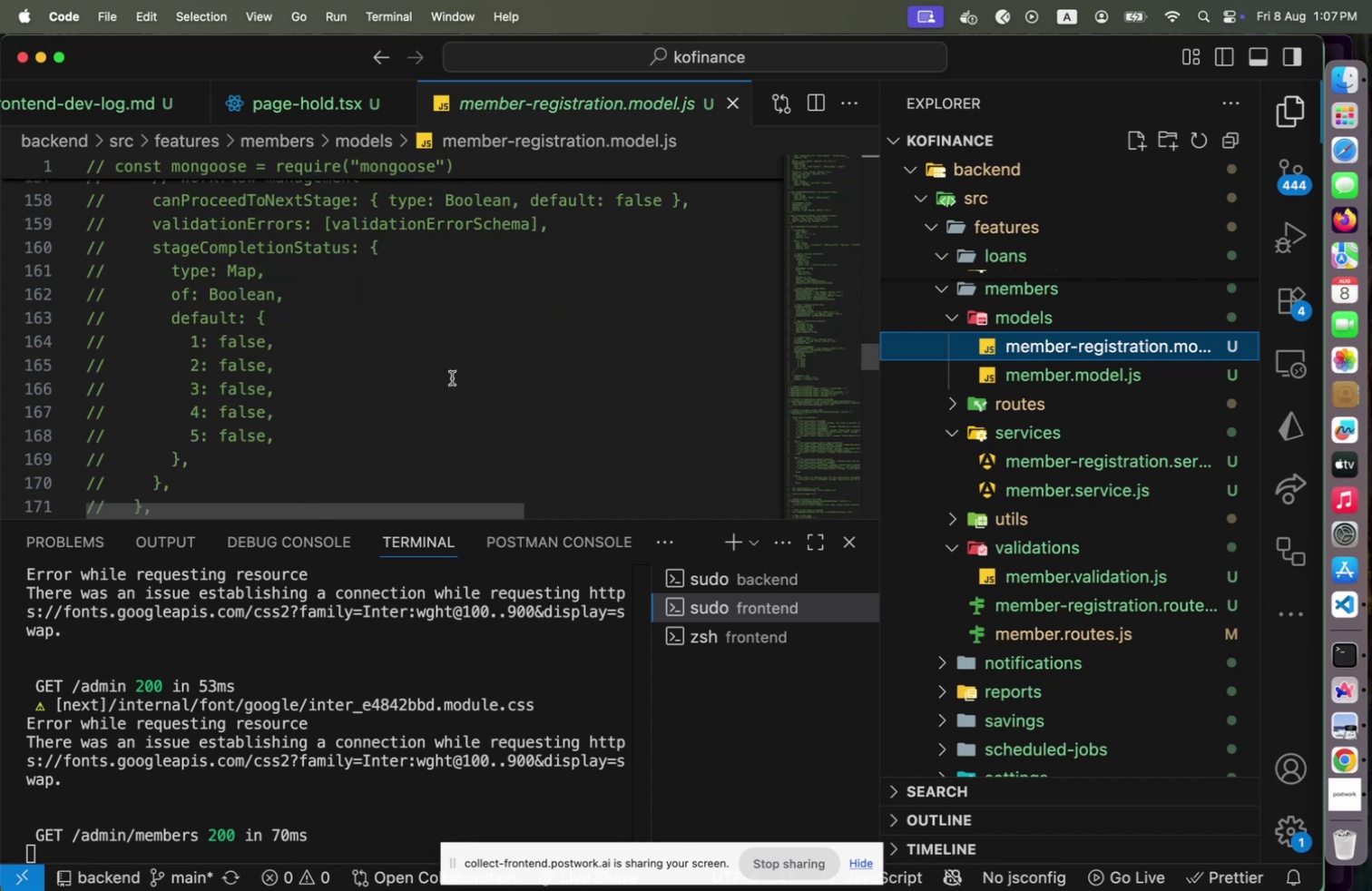 
scroll: coordinate [452, 377], scroll_direction: down, amount: 2.0
 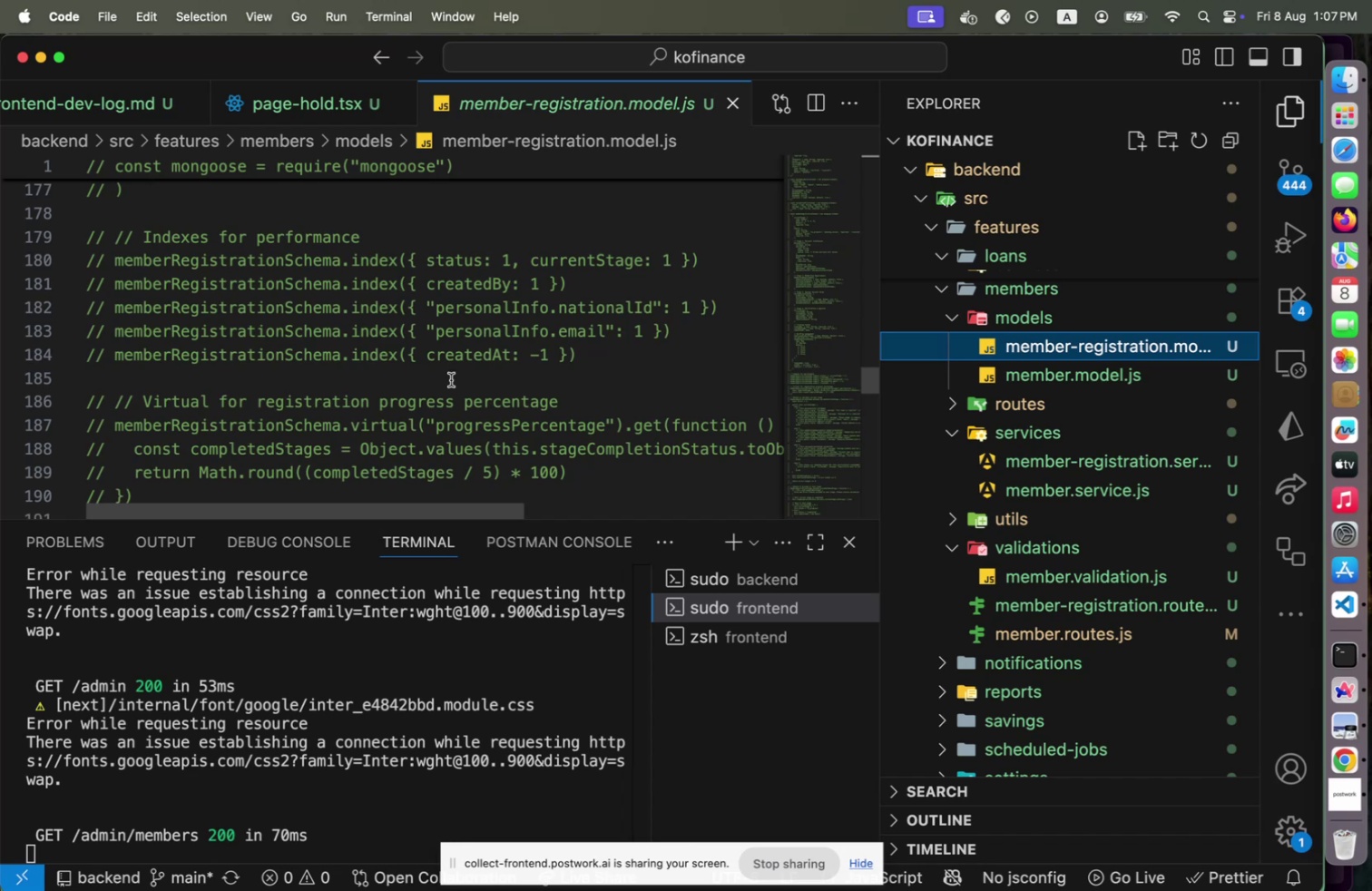 
wait(15.39)
 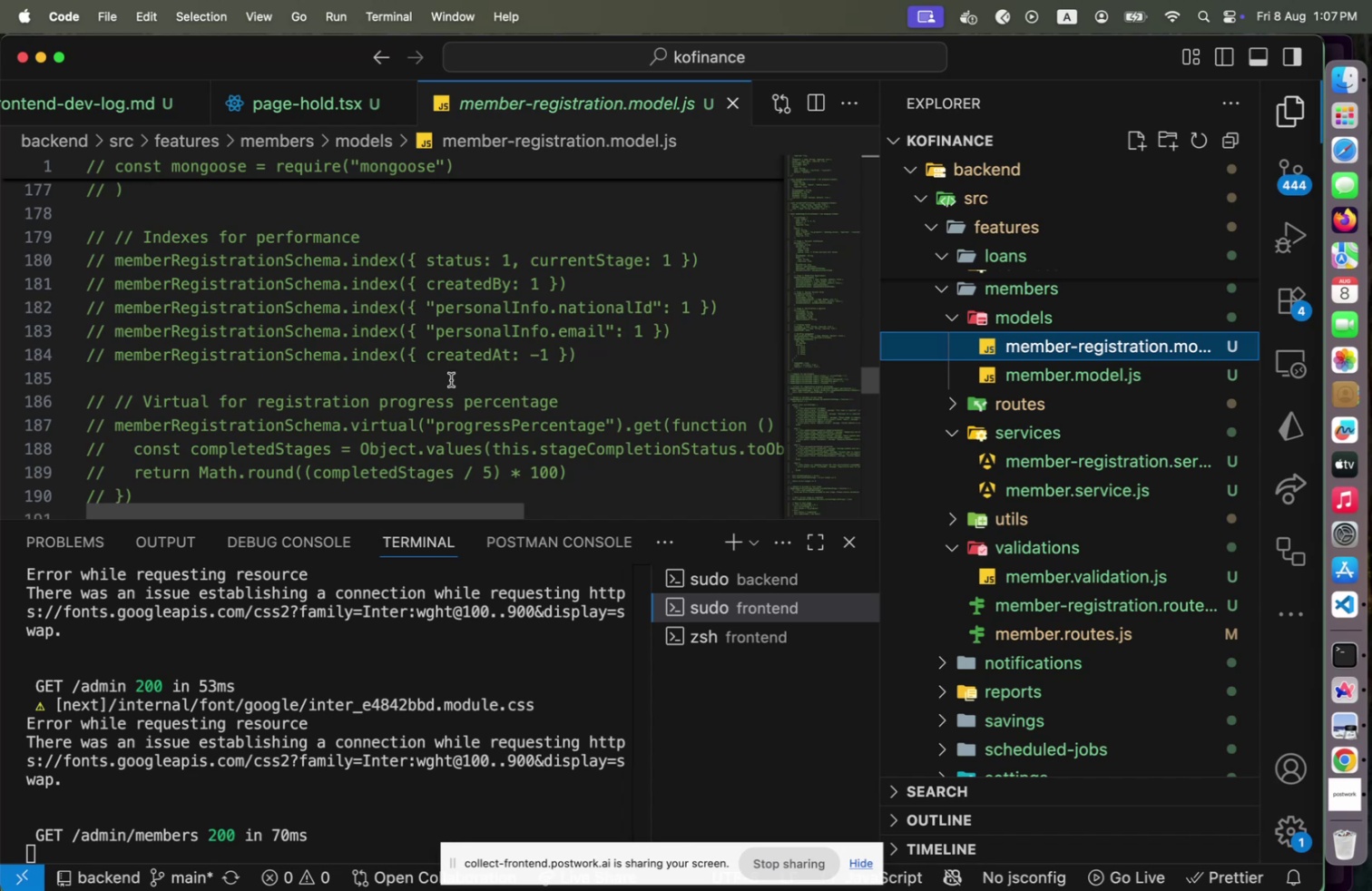 
scroll: coordinate [451, 379], scroll_direction: down, amount: 7.0
 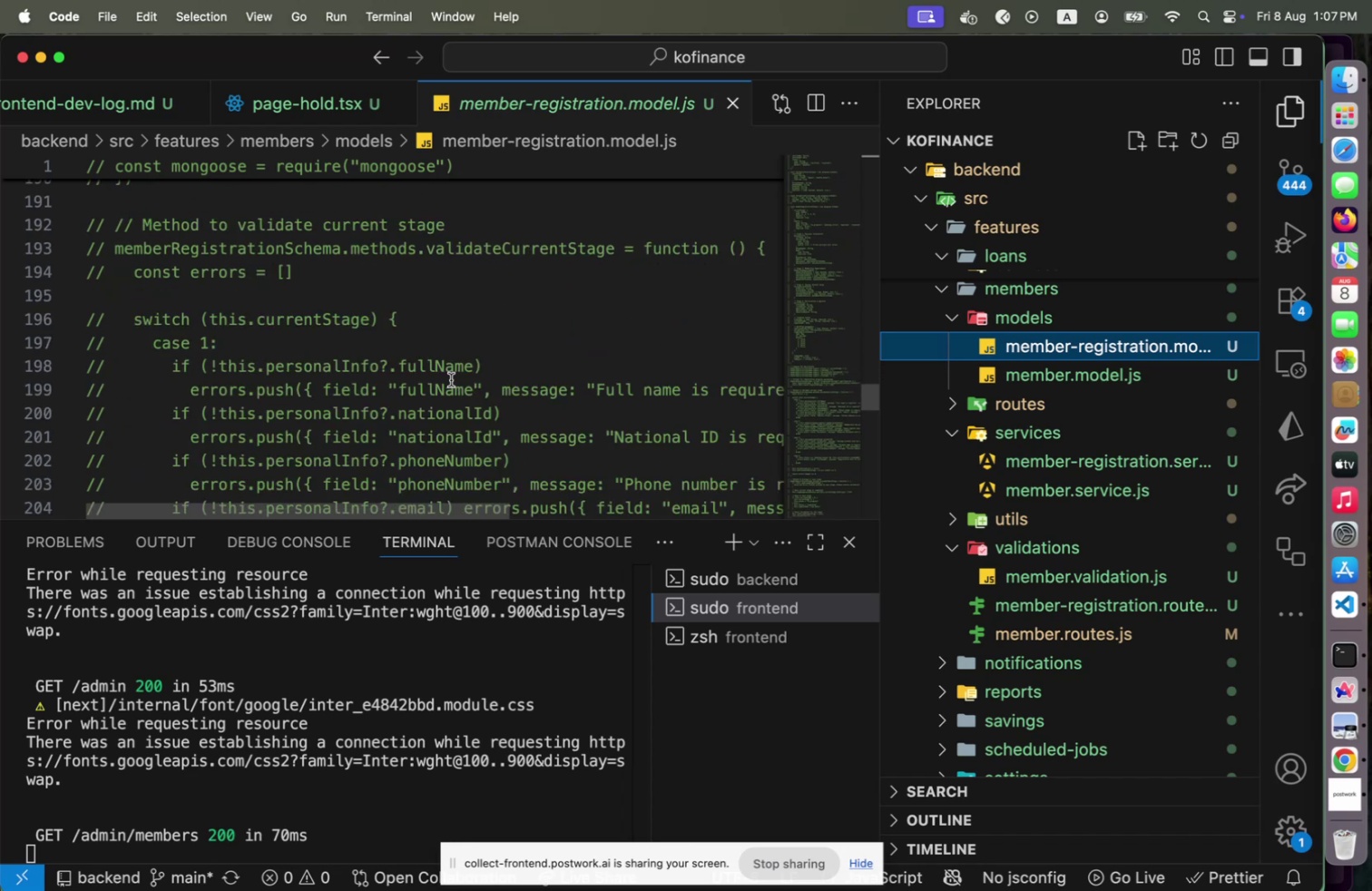 
scroll: coordinate [451, 379], scroll_direction: up, amount: 3.0
 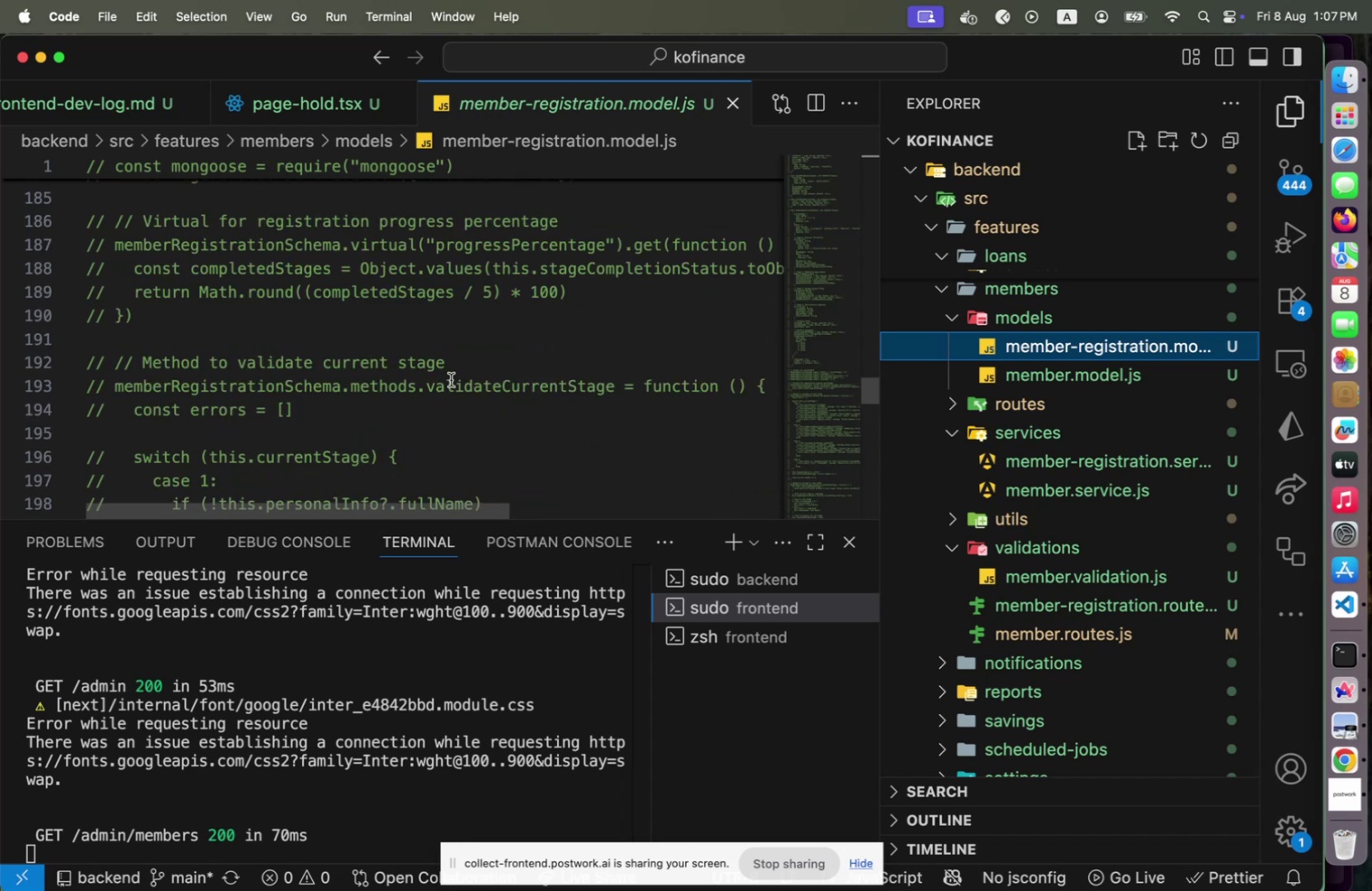 
scroll: coordinate [454, 377], scroll_direction: down, amount: 8.0
 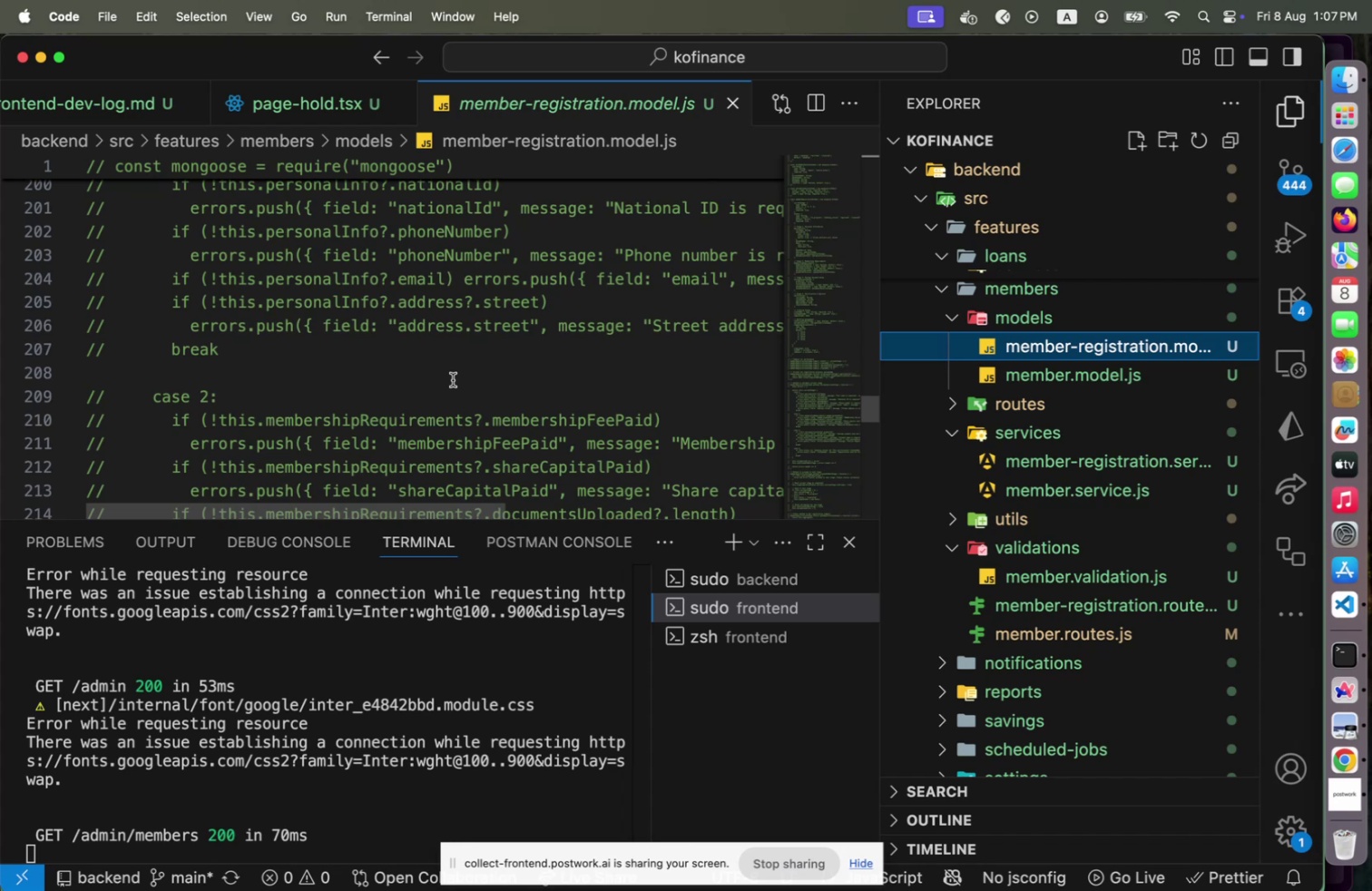 
wait(5.09)
 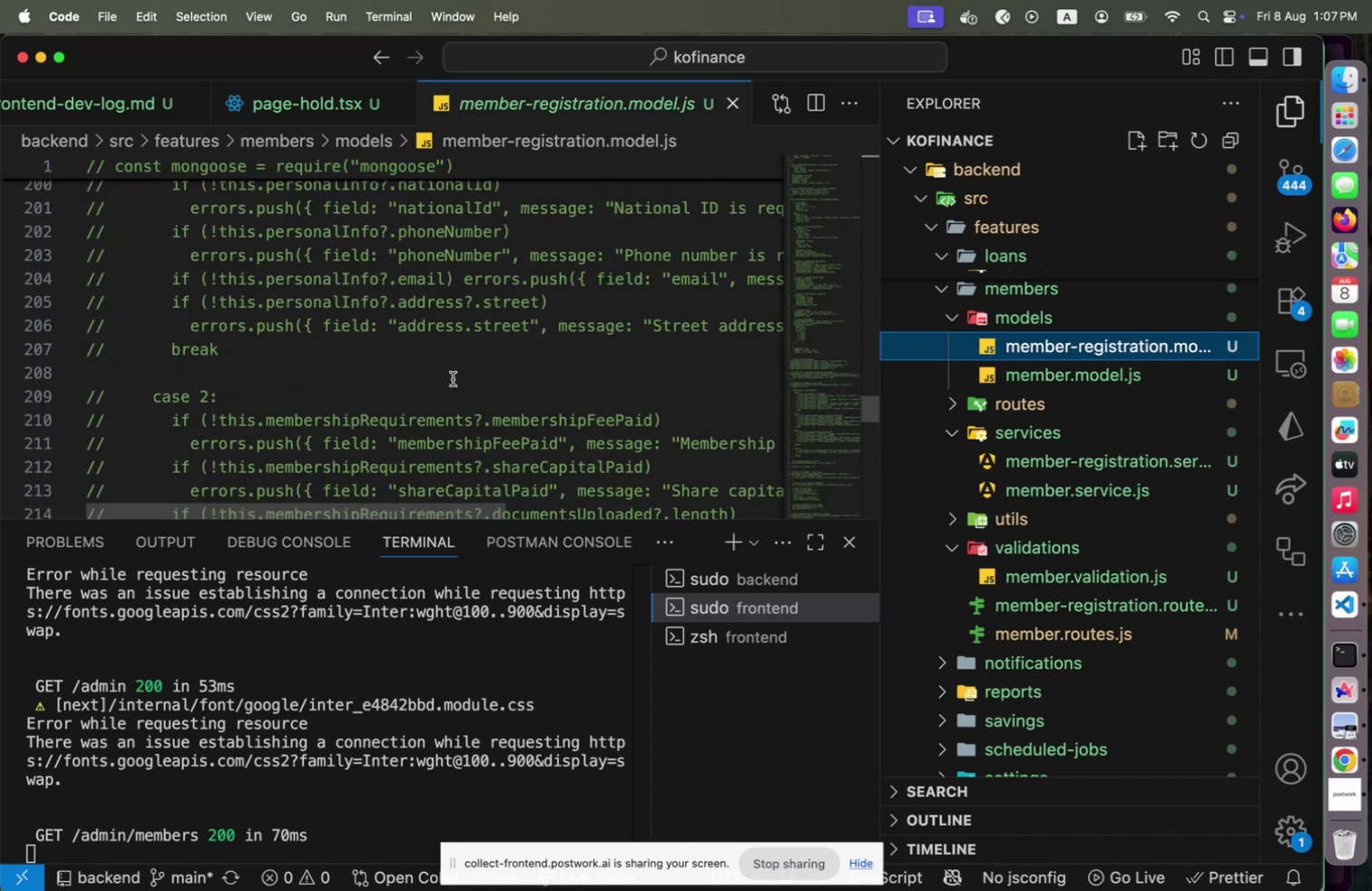 
scroll: coordinate [453, 379], scroll_direction: down, amount: 2.0
 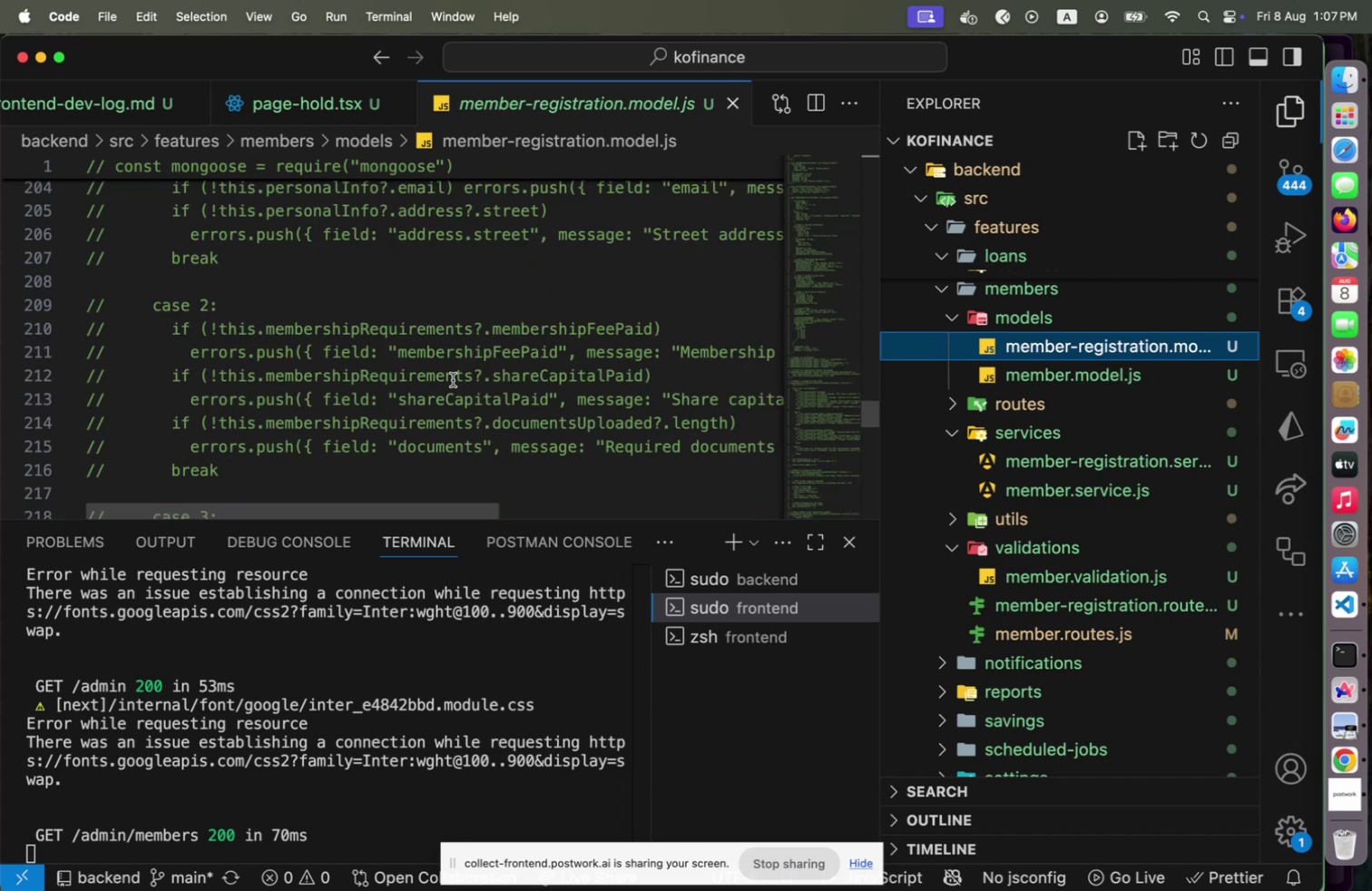 
wait(5.34)
 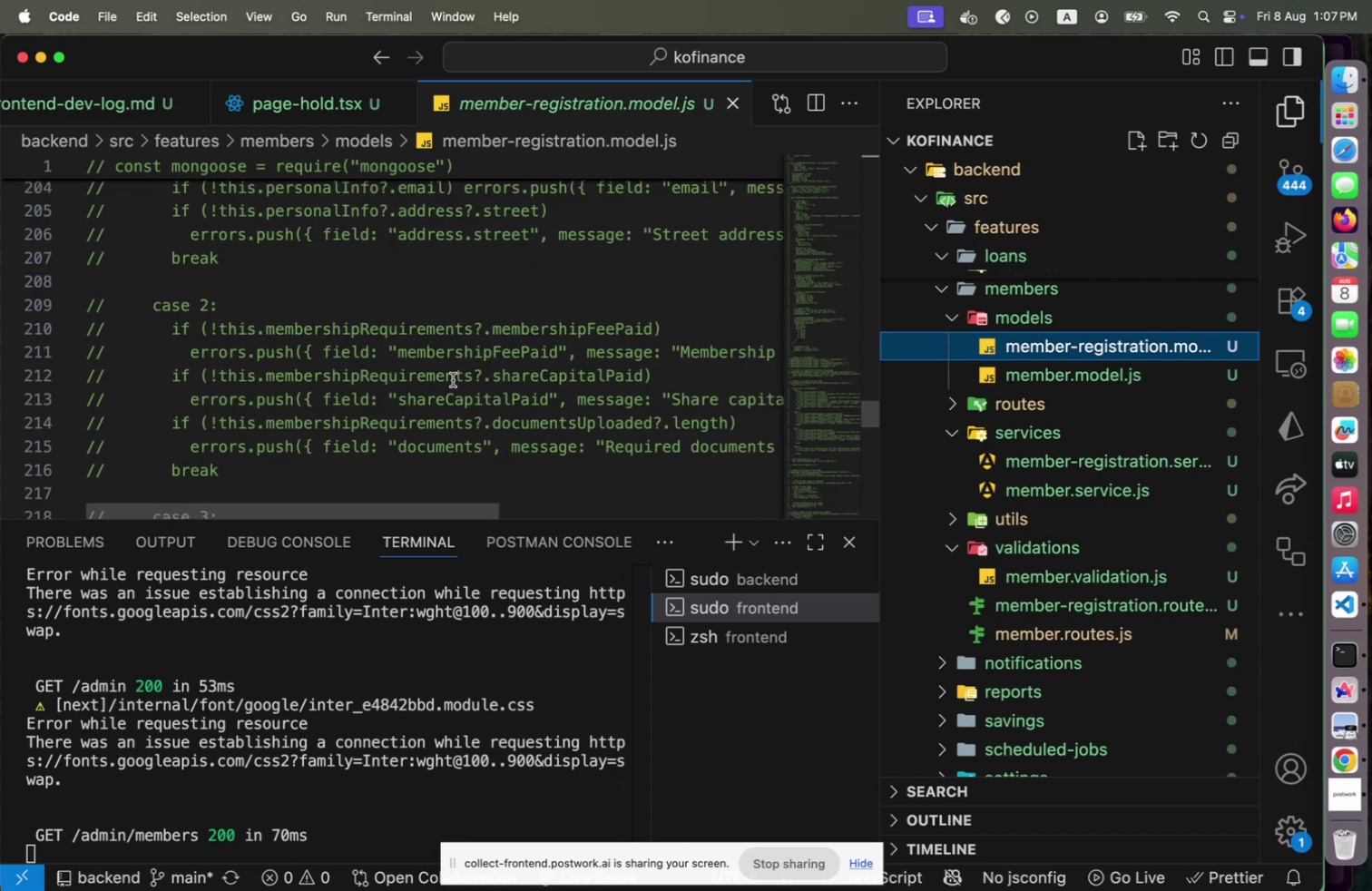 
scroll: coordinate [453, 379], scroll_direction: down, amount: 6.0
 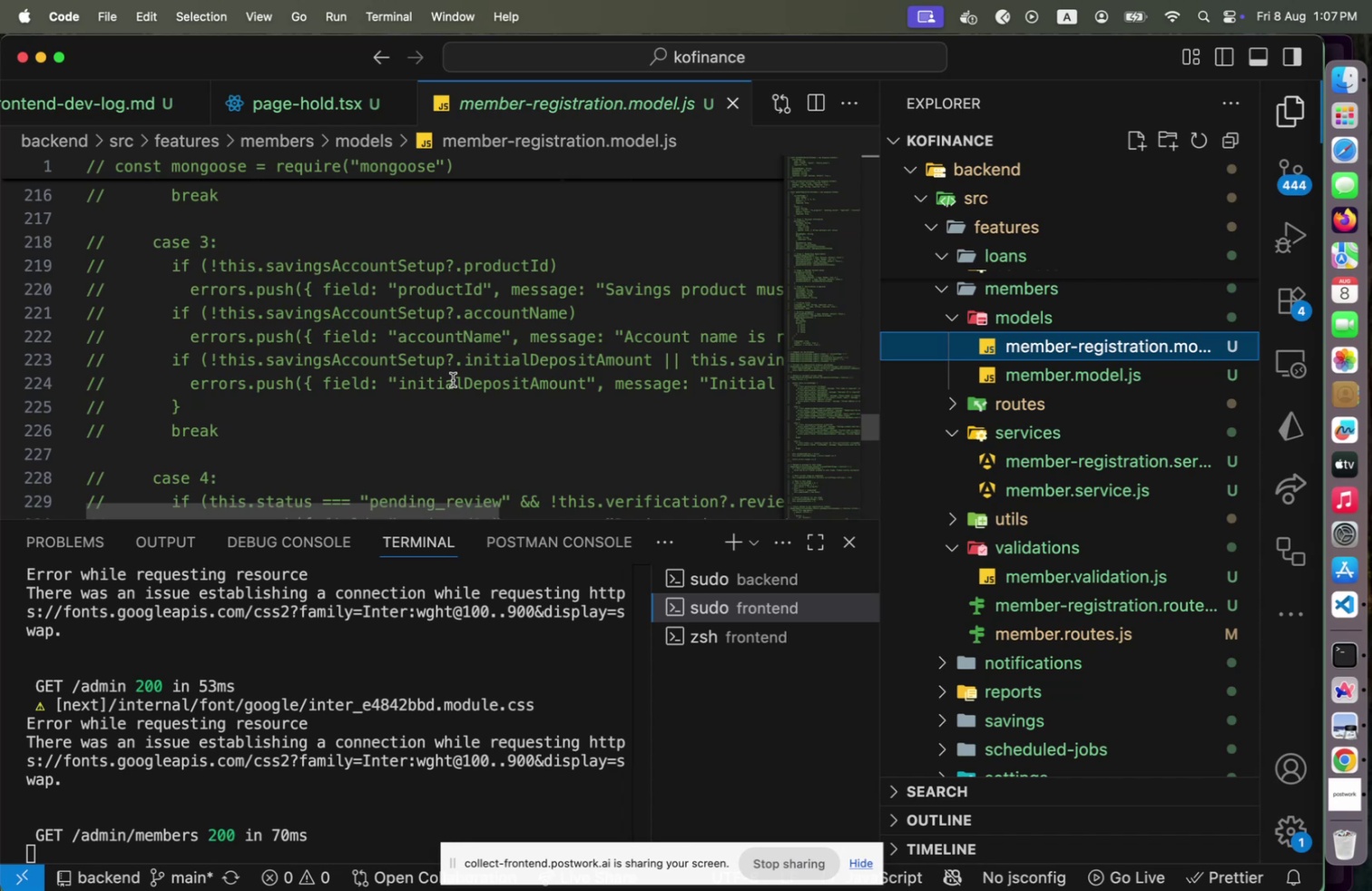 
wait(5.32)
 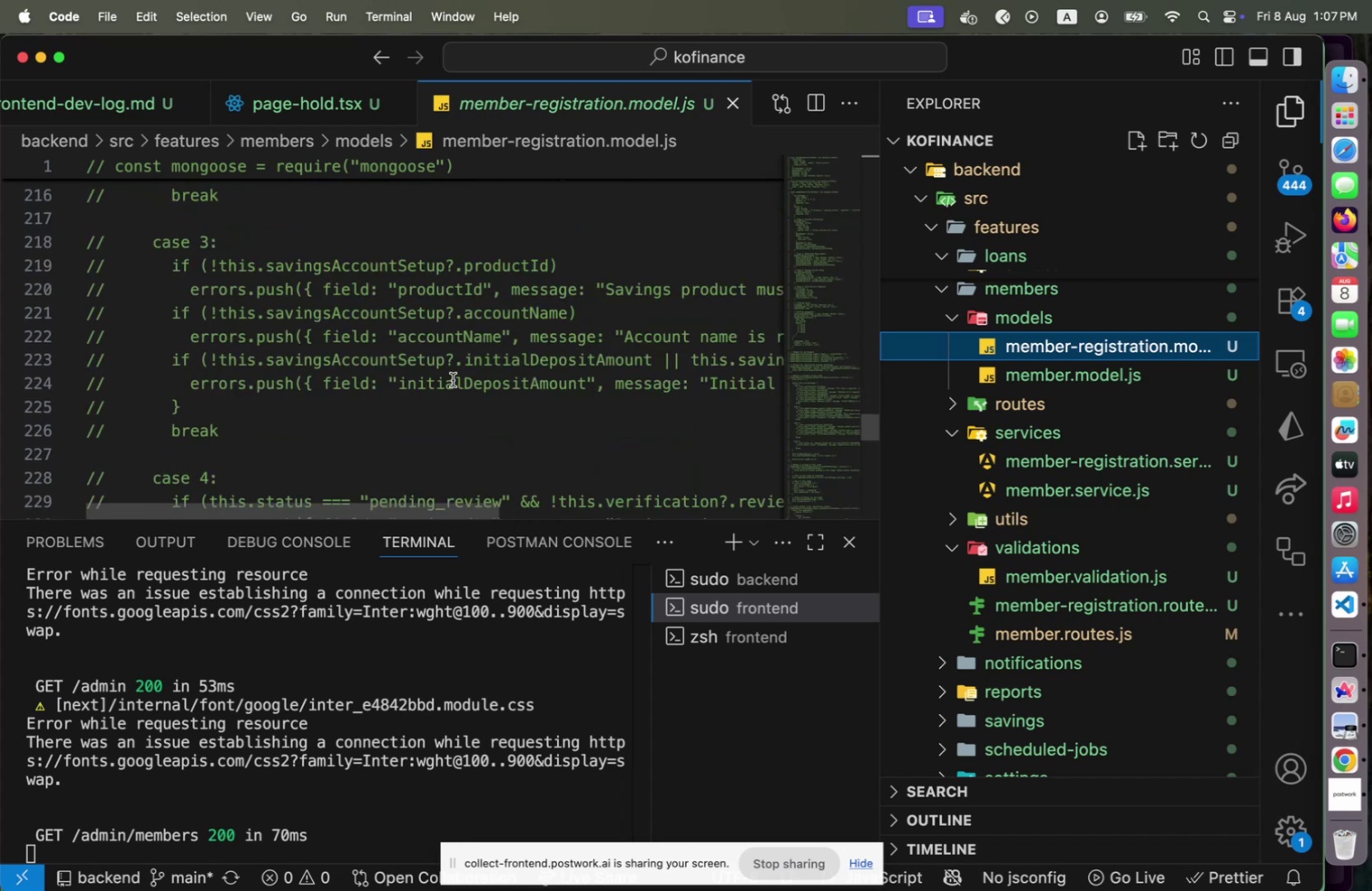 
scroll: coordinate [451, 382], scroll_direction: down, amount: 6.0
 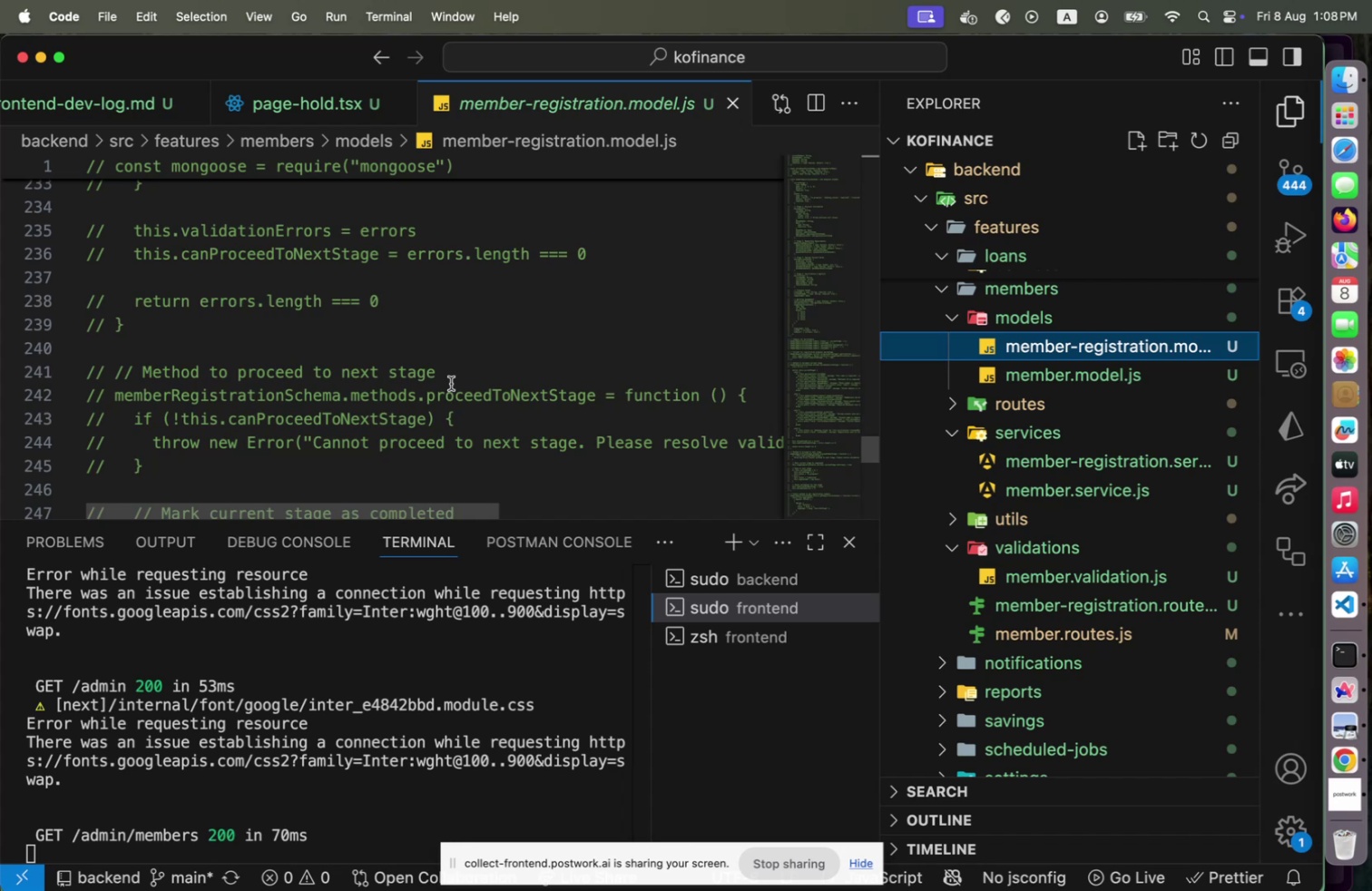 
wait(9.61)
 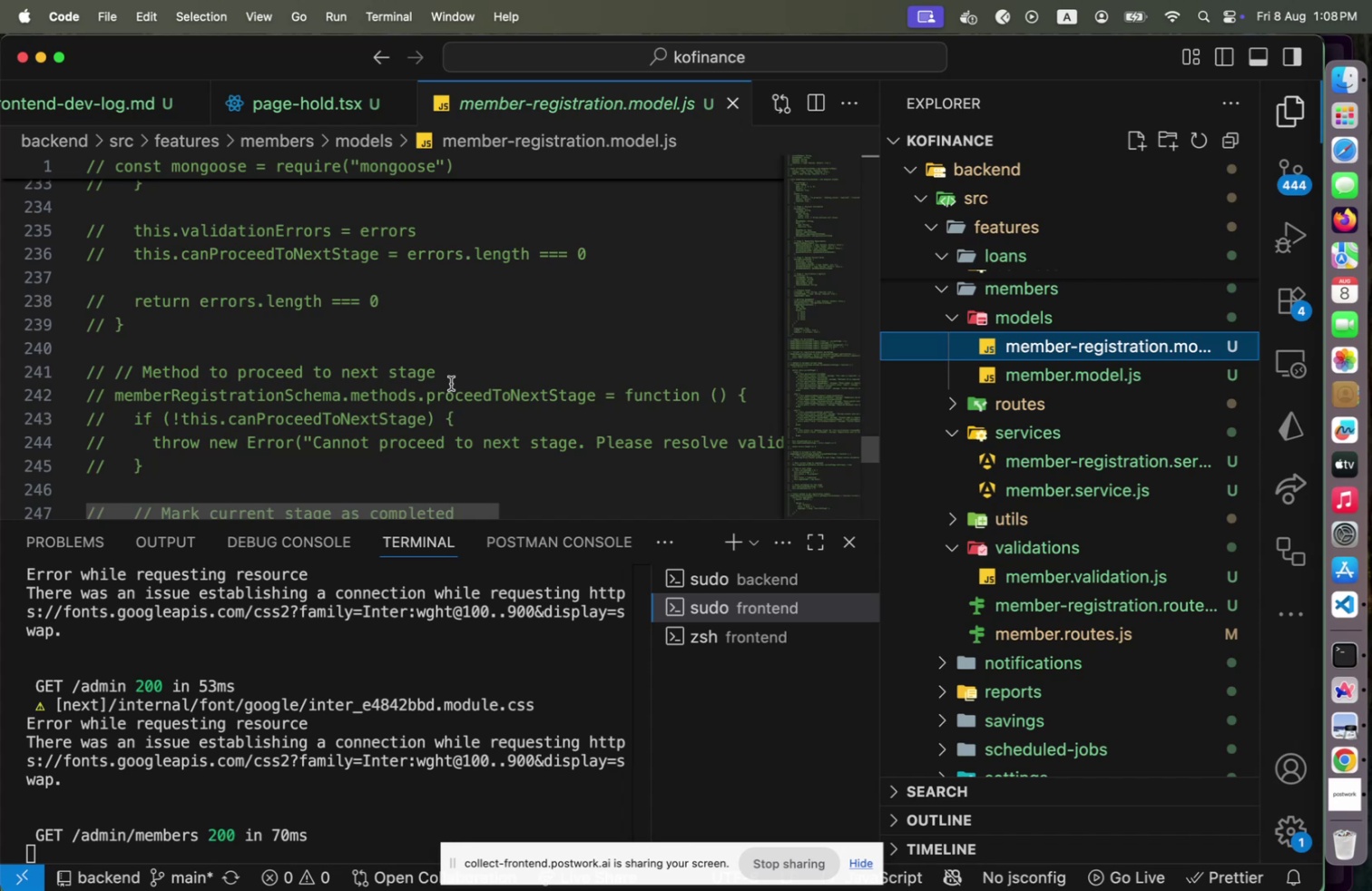 
scroll: coordinate [451, 383], scroll_direction: down, amount: 2.0
 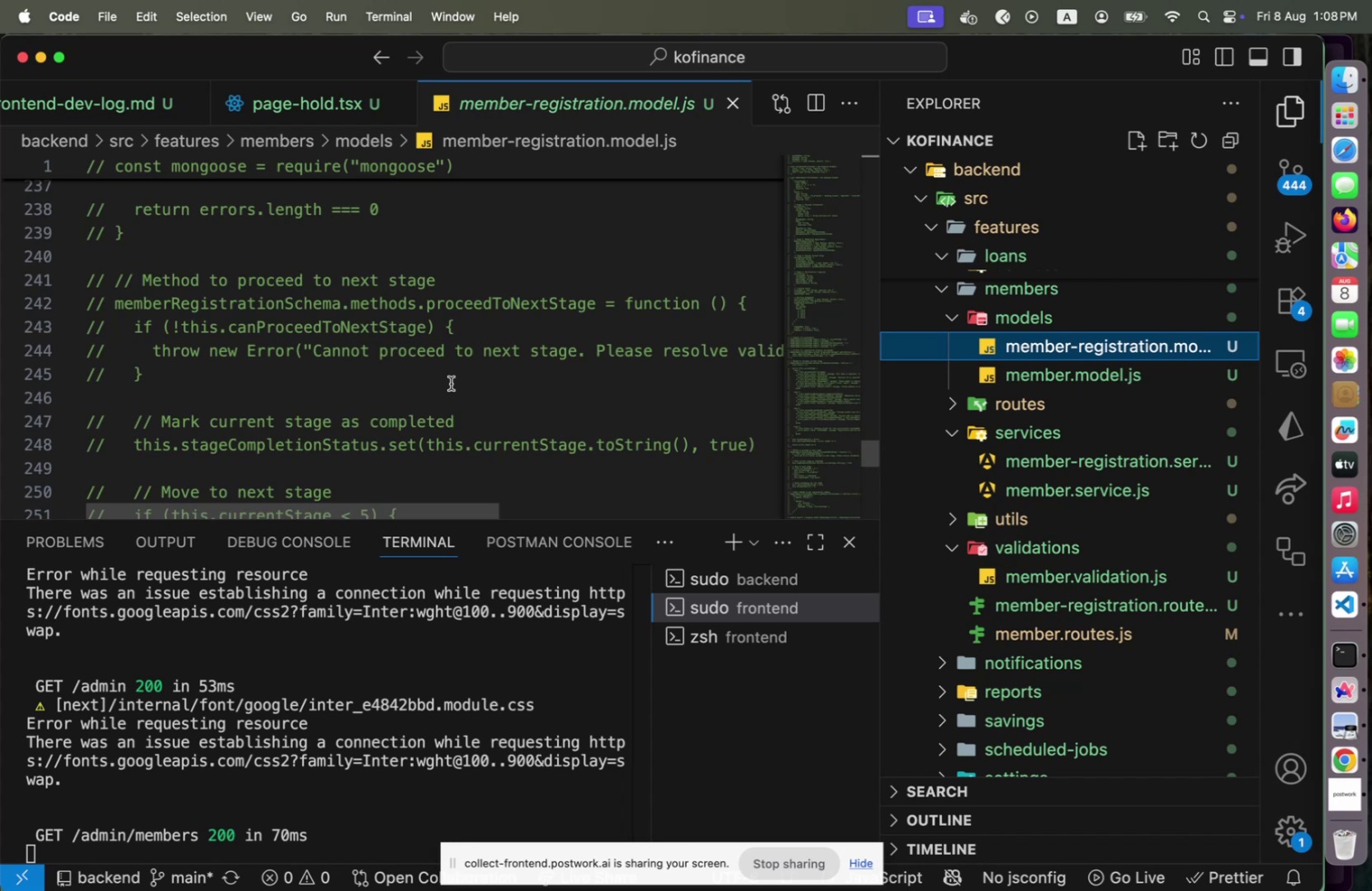 
wait(5.24)
 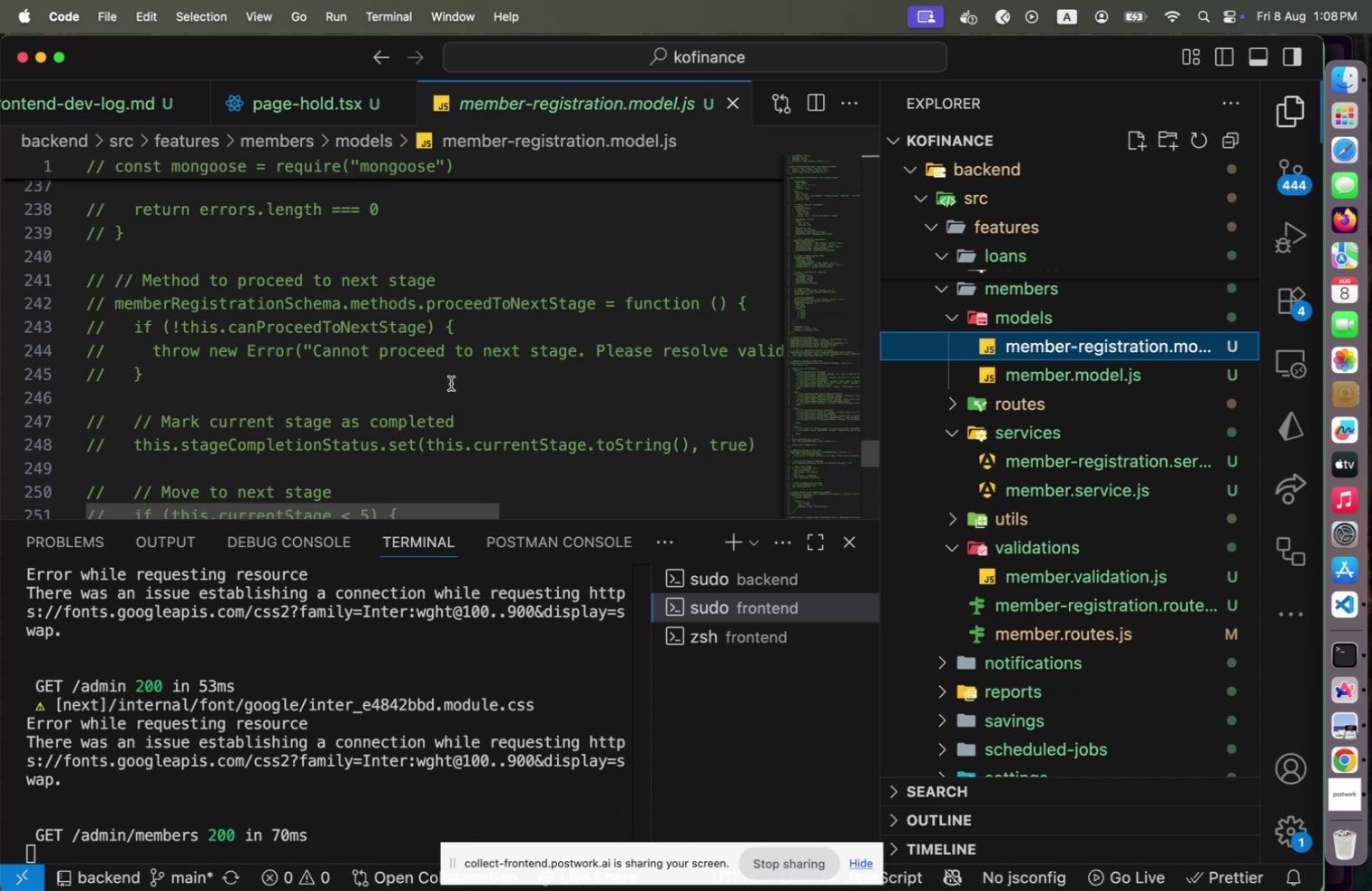 
scroll: coordinate [449, 385], scroll_direction: down, amount: 2.0
 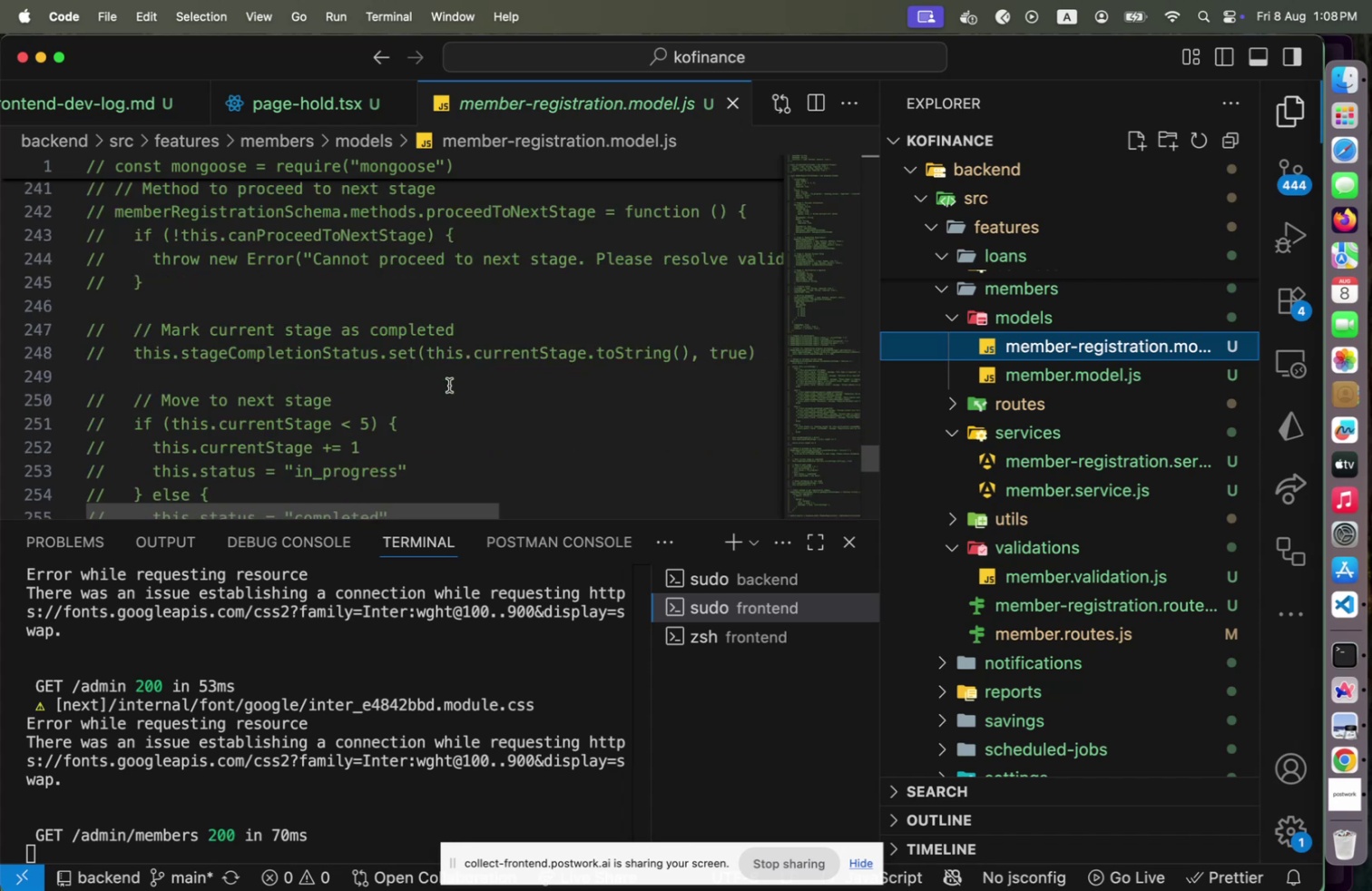 
wait(6.99)
 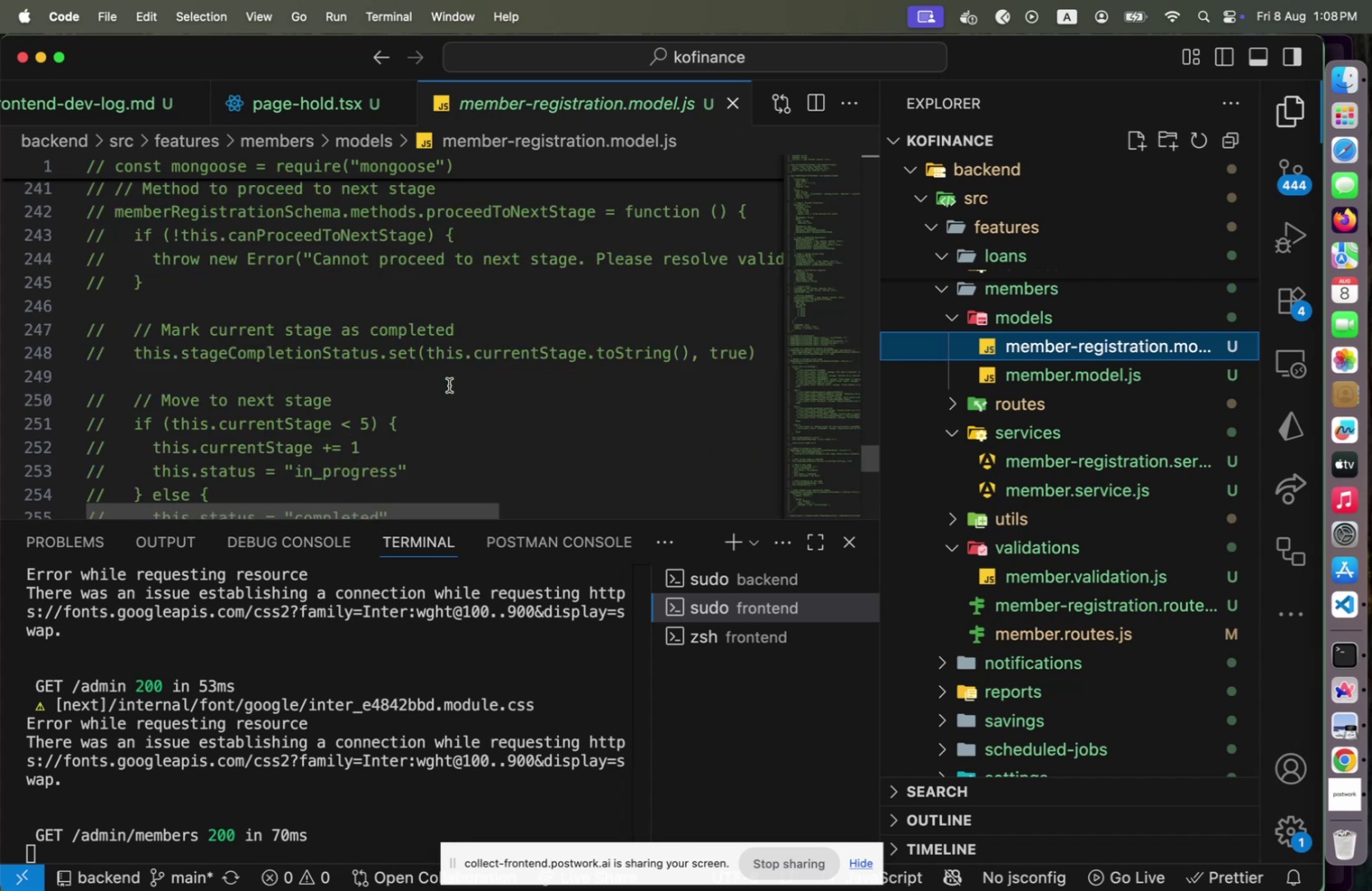 
scroll: coordinate [449, 385], scroll_direction: down, amount: 1.0
 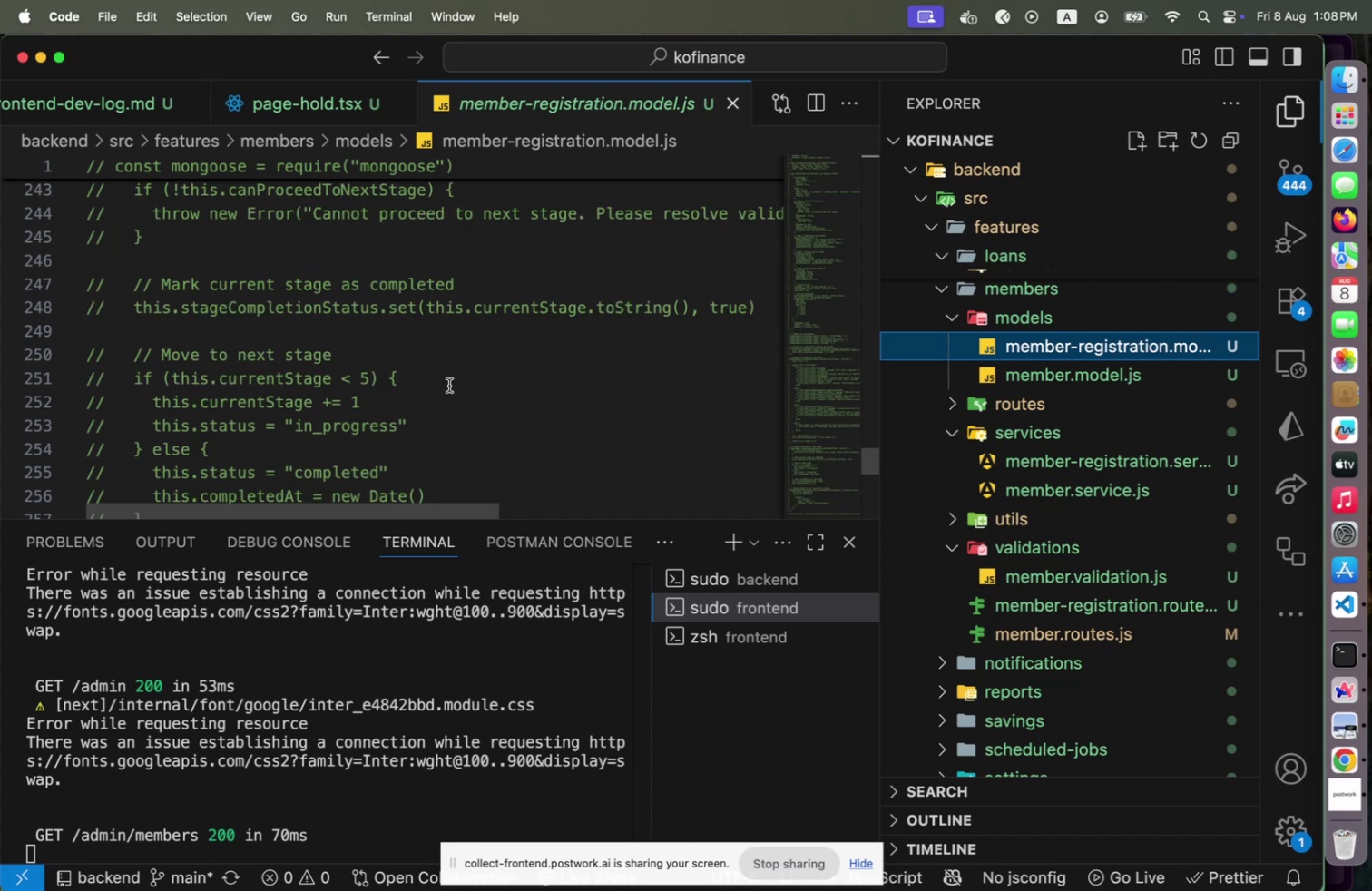 
wait(12.36)
 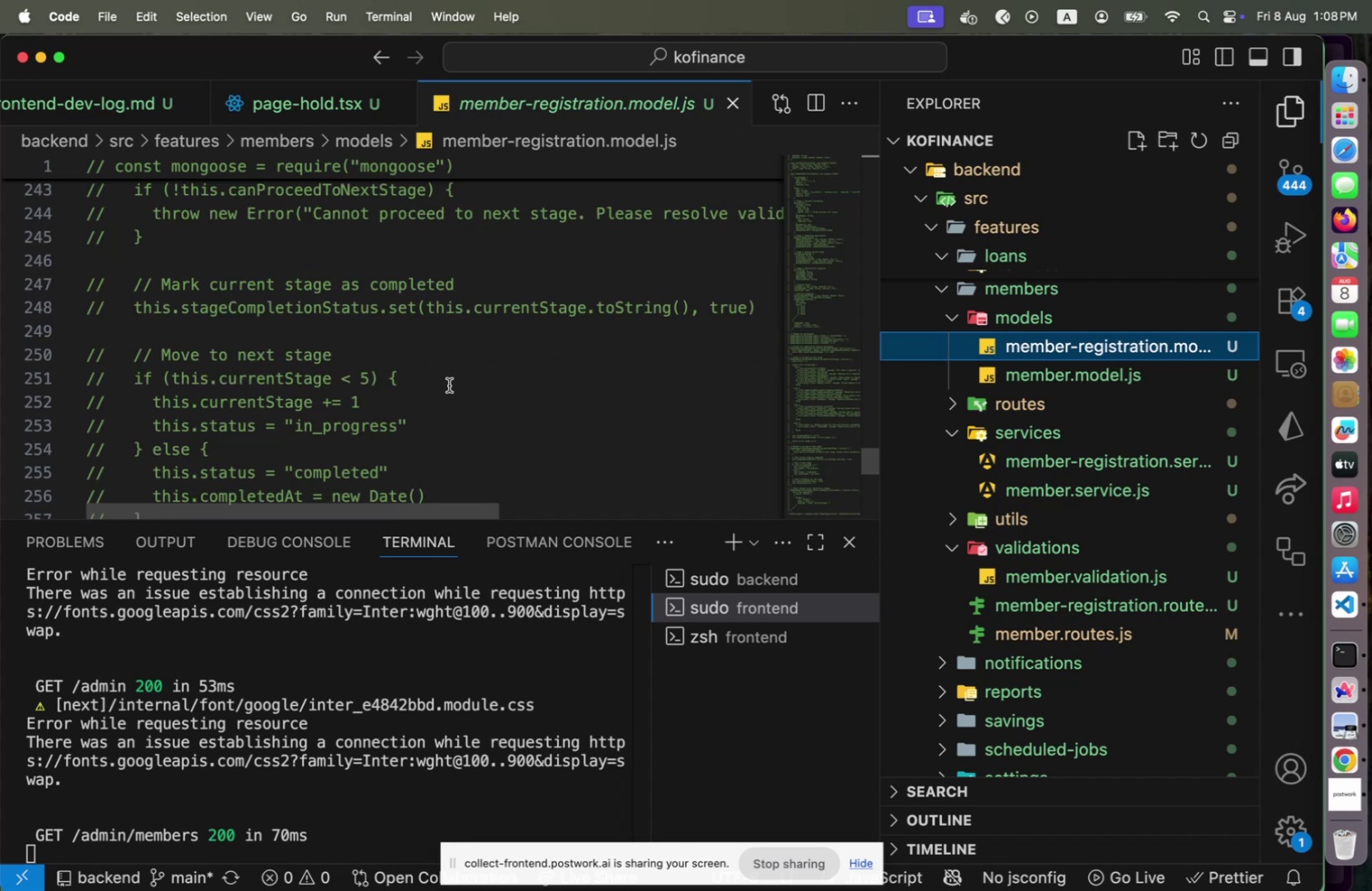 
scroll: coordinate [449, 386], scroll_direction: down, amount: 2.0
 